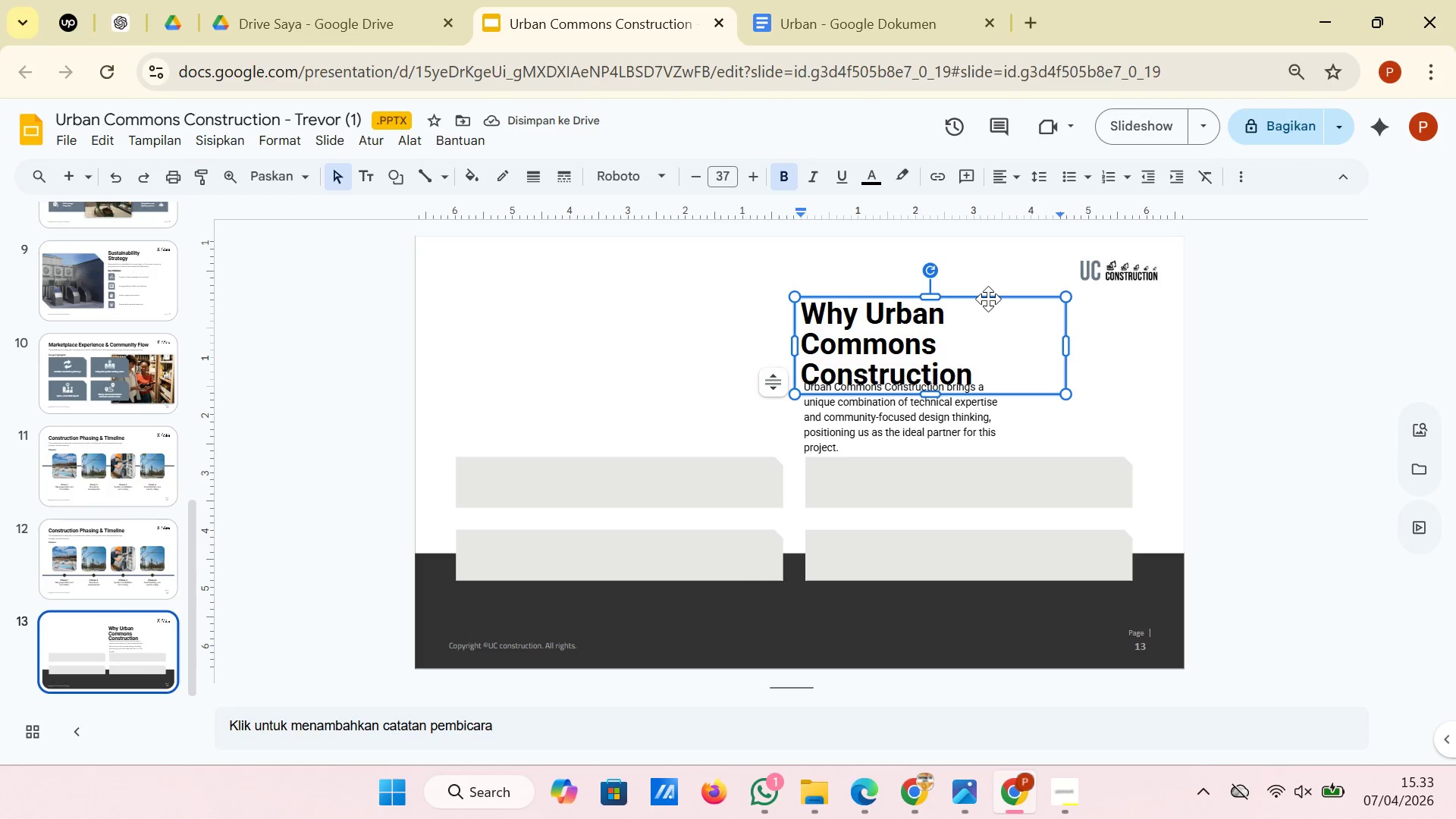 
left_click_drag(start_coordinate=[988, 299], to_coordinate=[984, 268])
 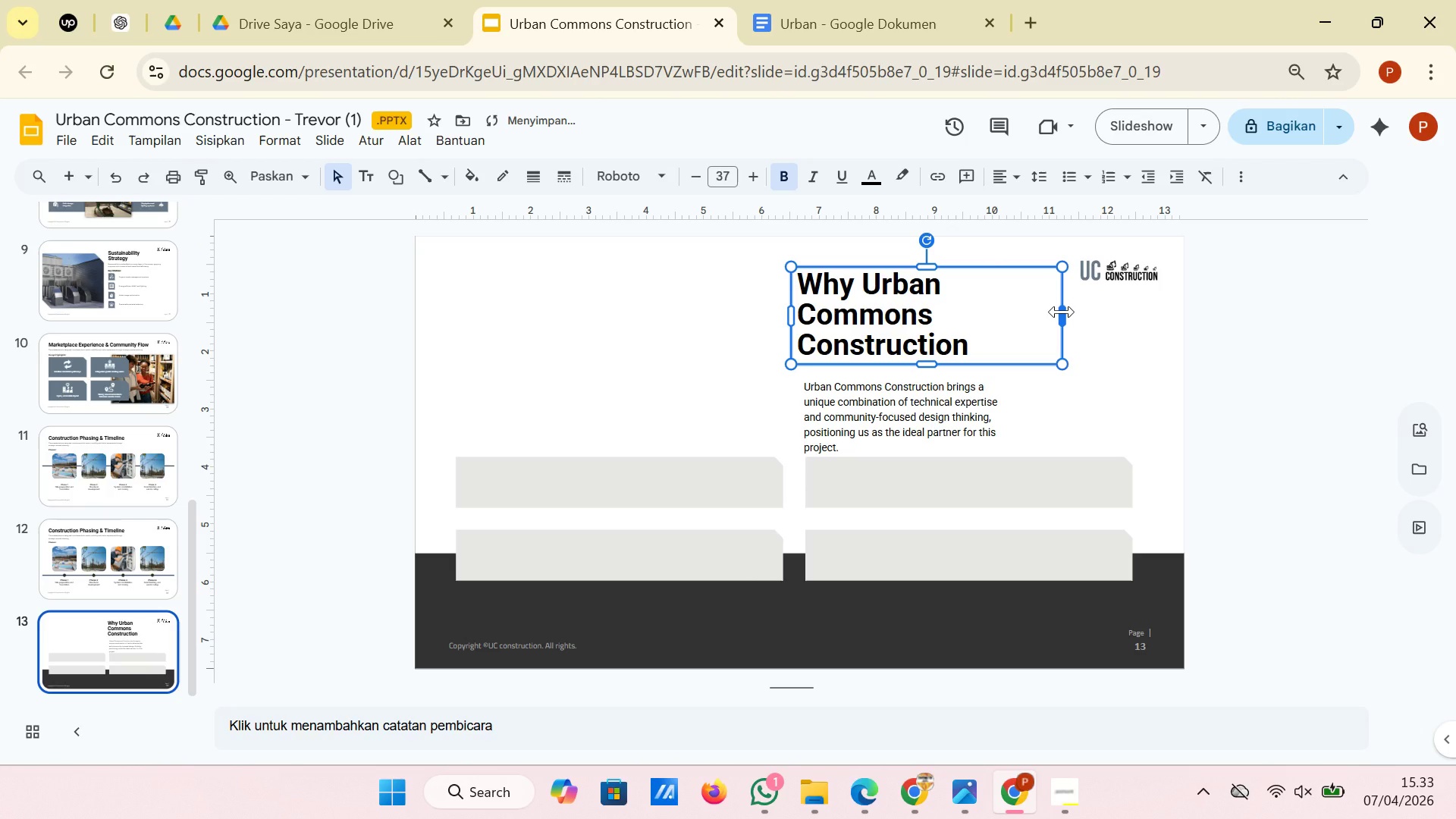 
left_click_drag(start_coordinate=[1062, 312], to_coordinate=[1075, 312])
 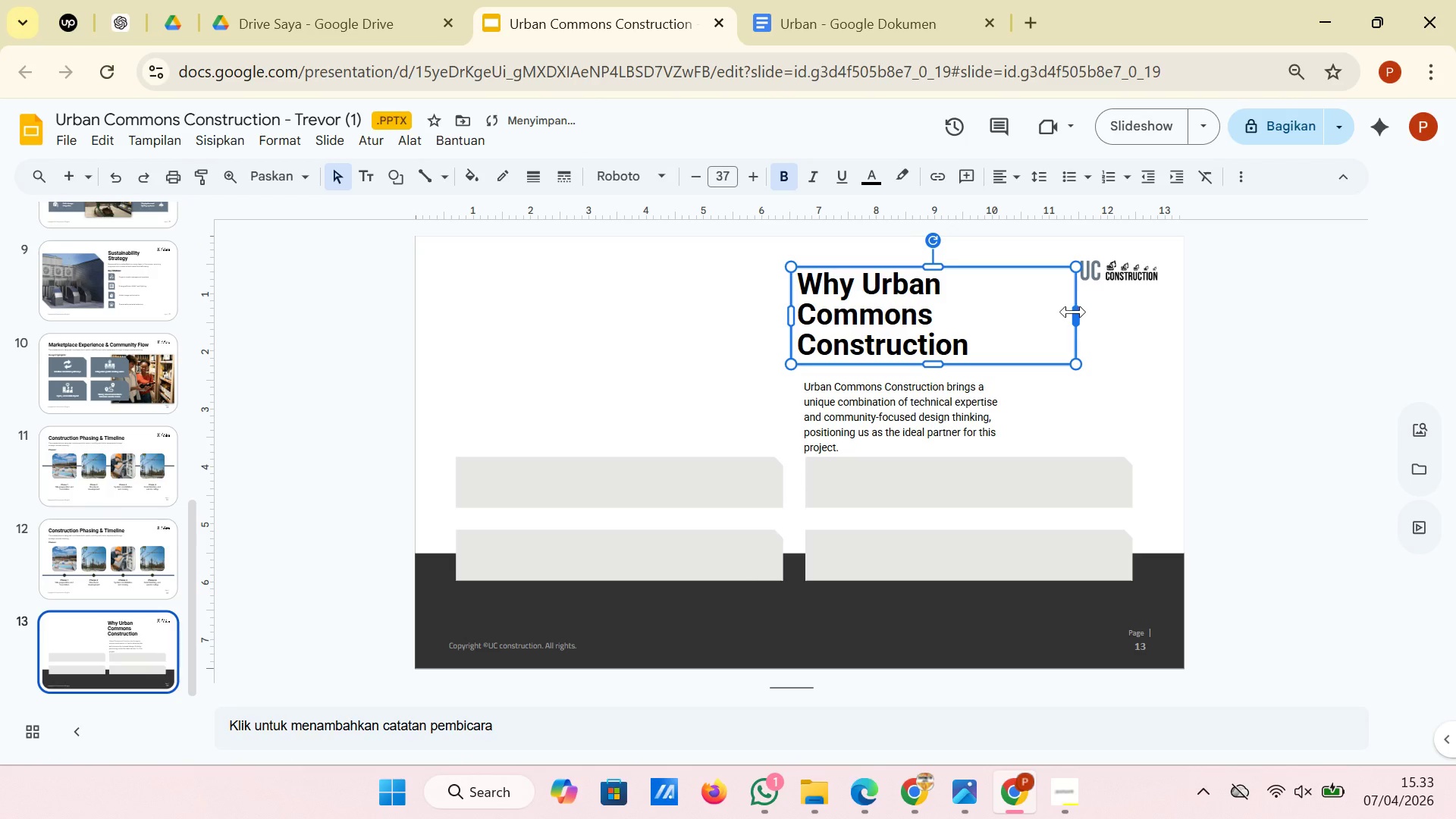 
left_click_drag(start_coordinate=[1072, 312], to_coordinate=[1084, 312])
 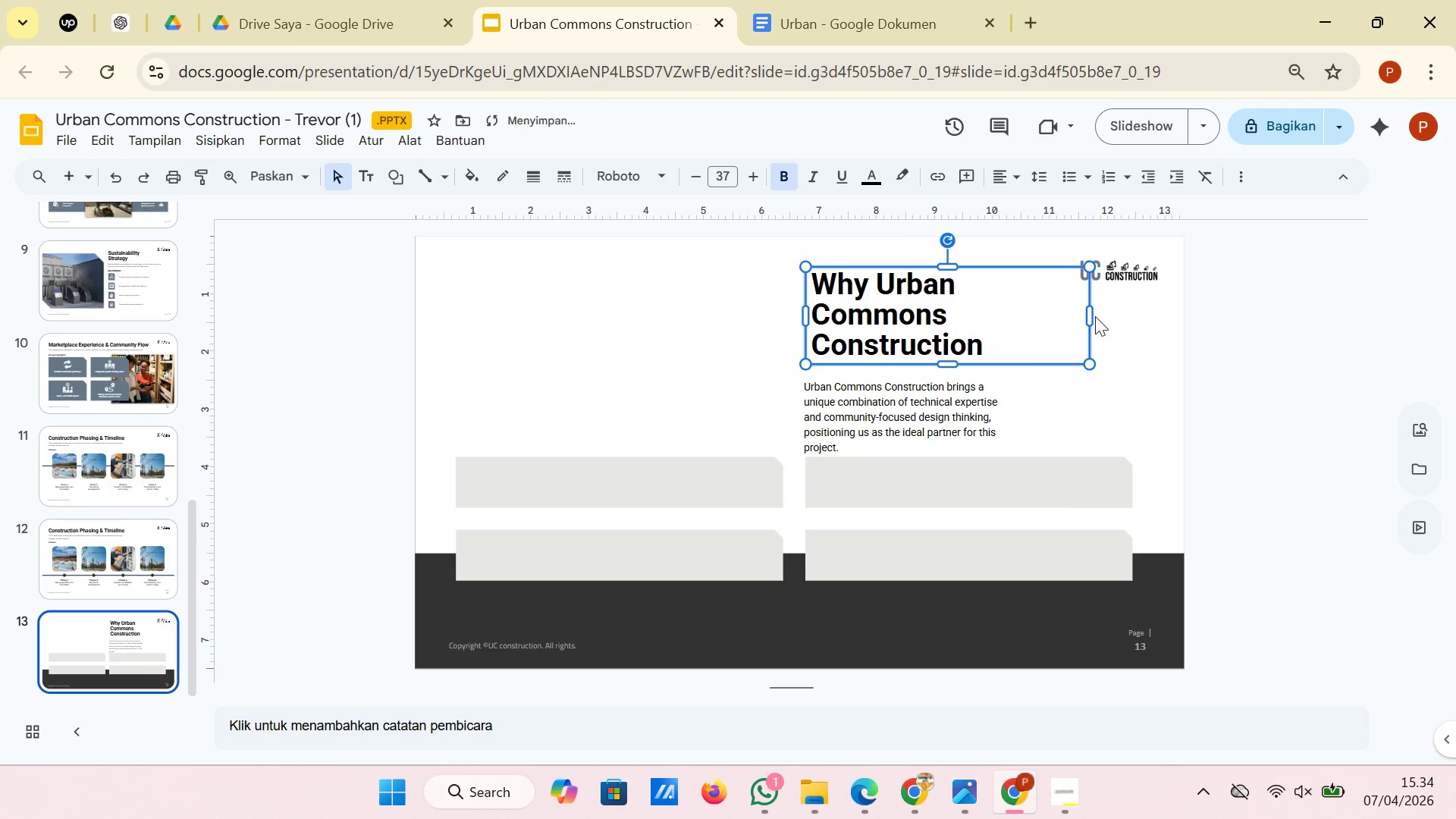 
left_click_drag(start_coordinate=[1091, 316], to_coordinate=[1113, 316])
 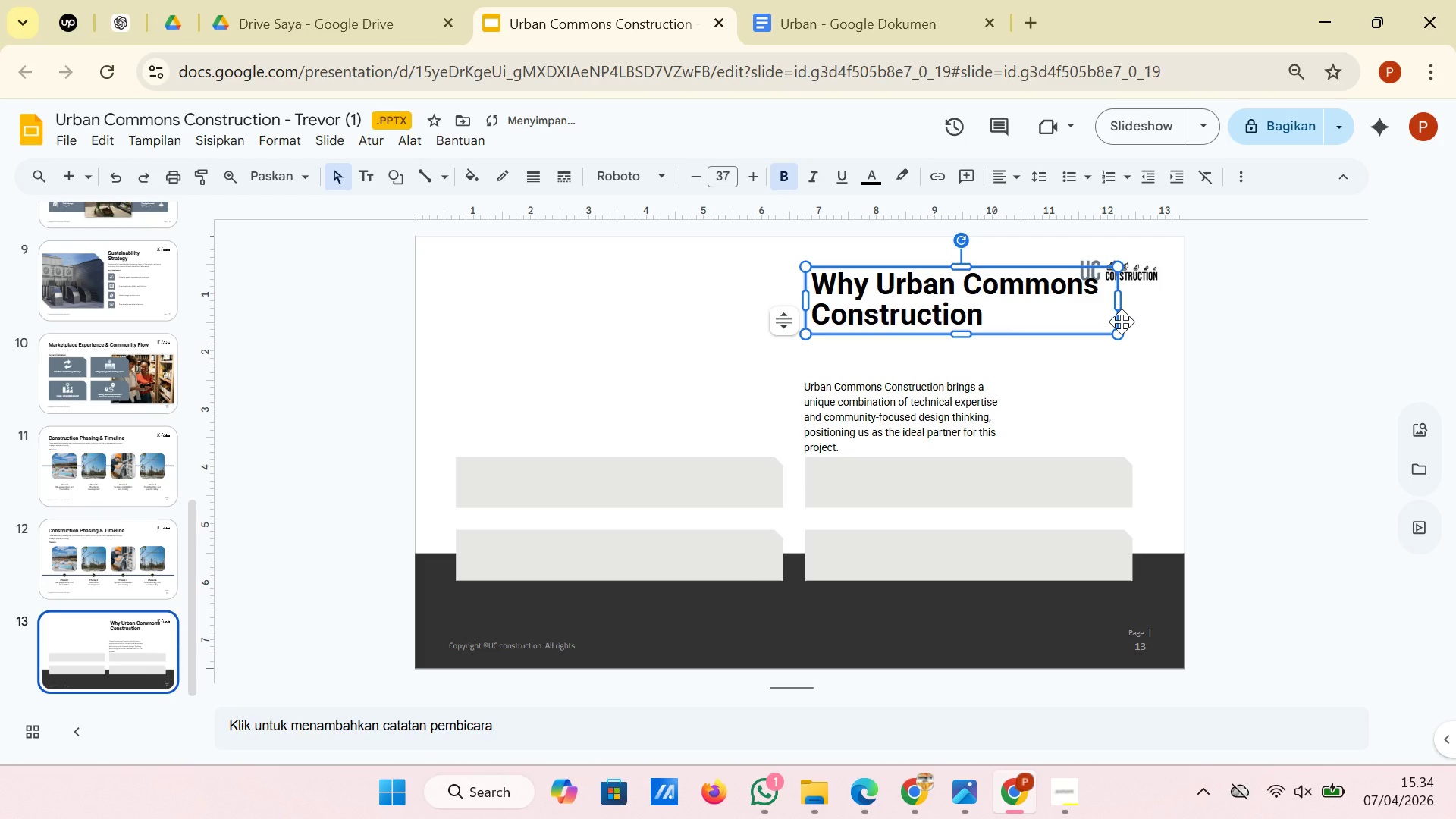 
left_click_drag(start_coordinate=[1119, 322], to_coordinate=[1094, 322])
 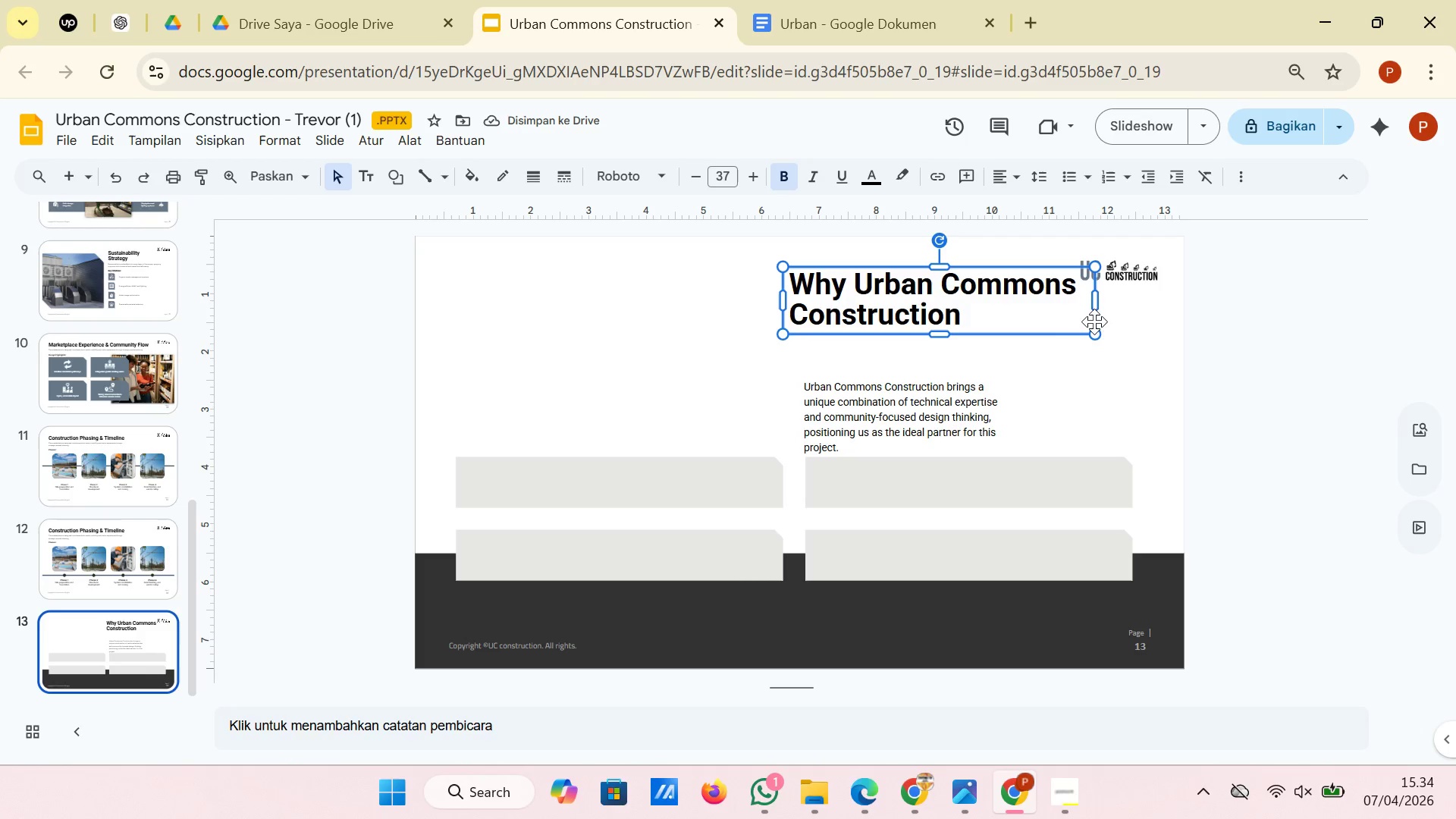 
left_click_drag(start_coordinate=[1097, 314], to_coordinate=[1112, 324])
 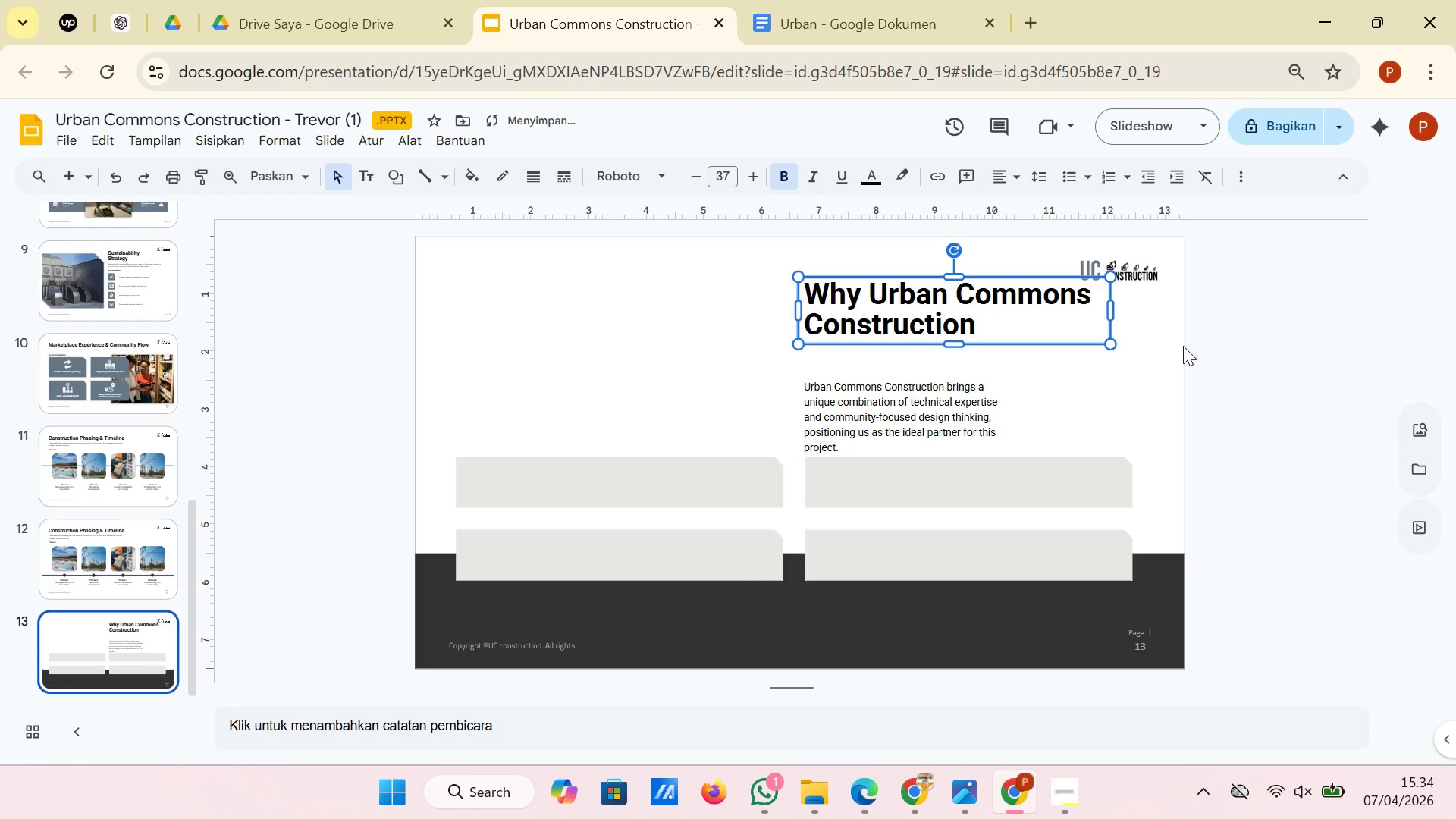 
left_click([1185, 346])
 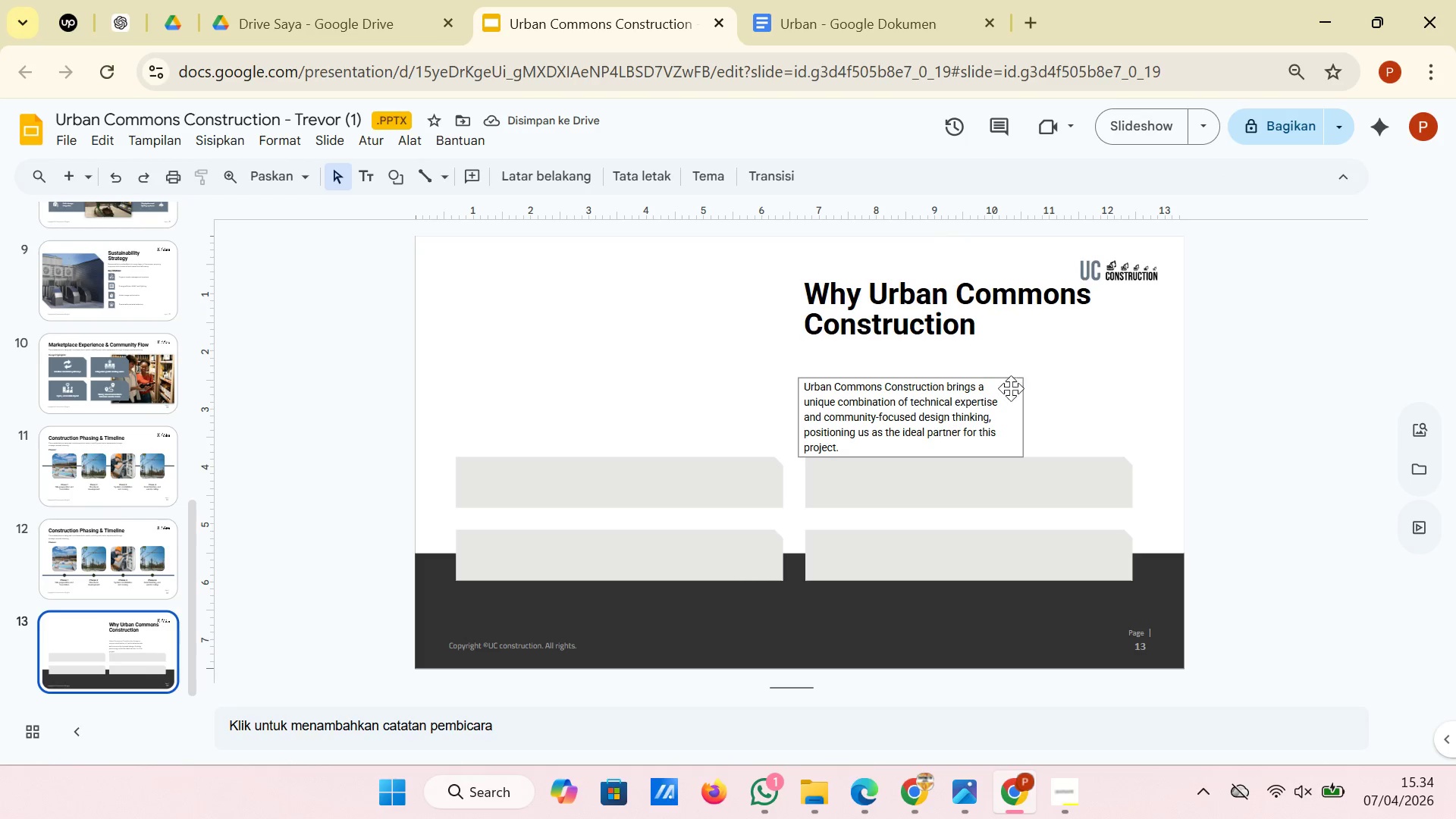 
left_click([1011, 390])
 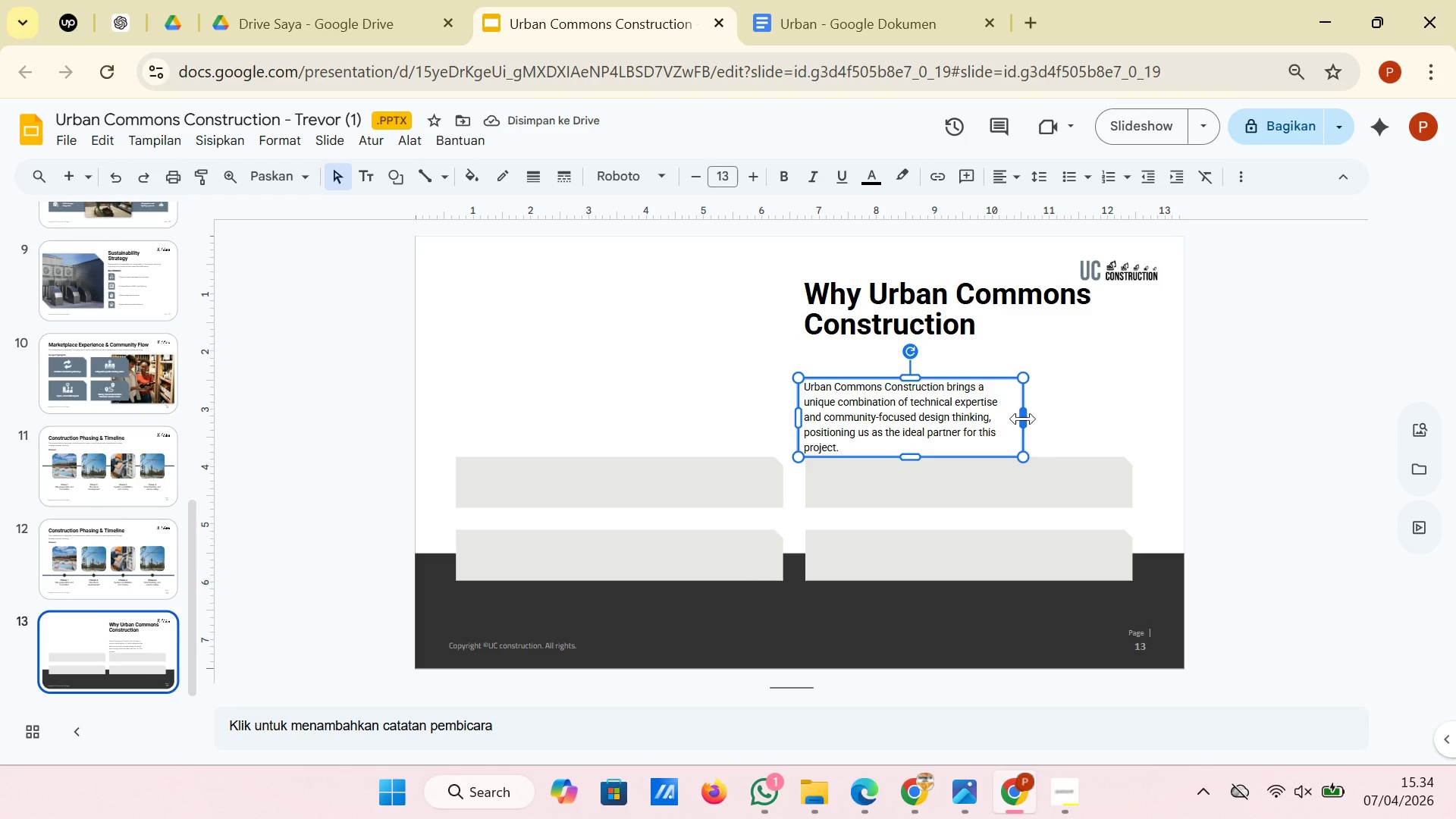 
left_click_drag(start_coordinate=[1024, 419], to_coordinate=[1065, 419])
 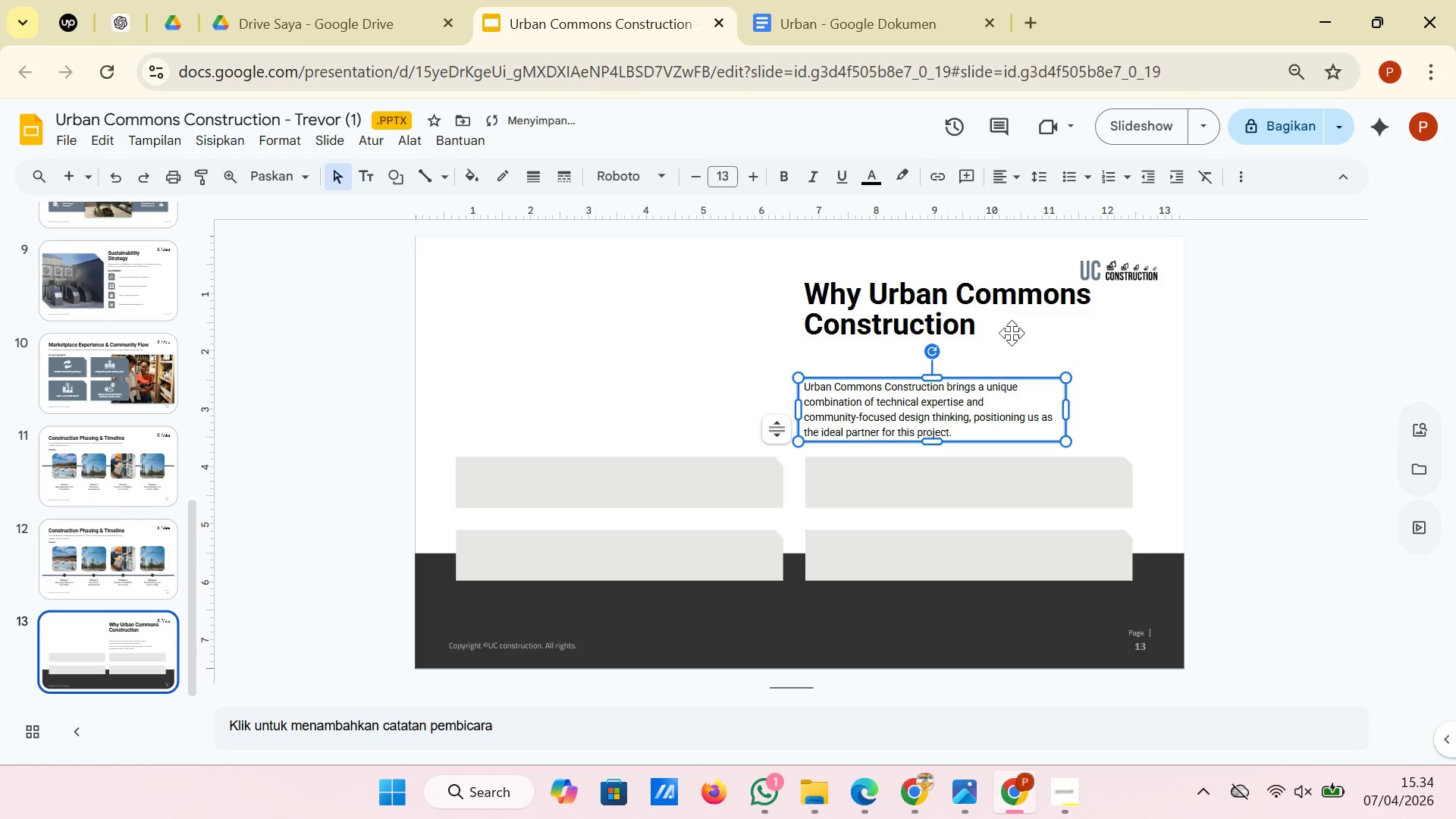 
left_click([1010, 330])
 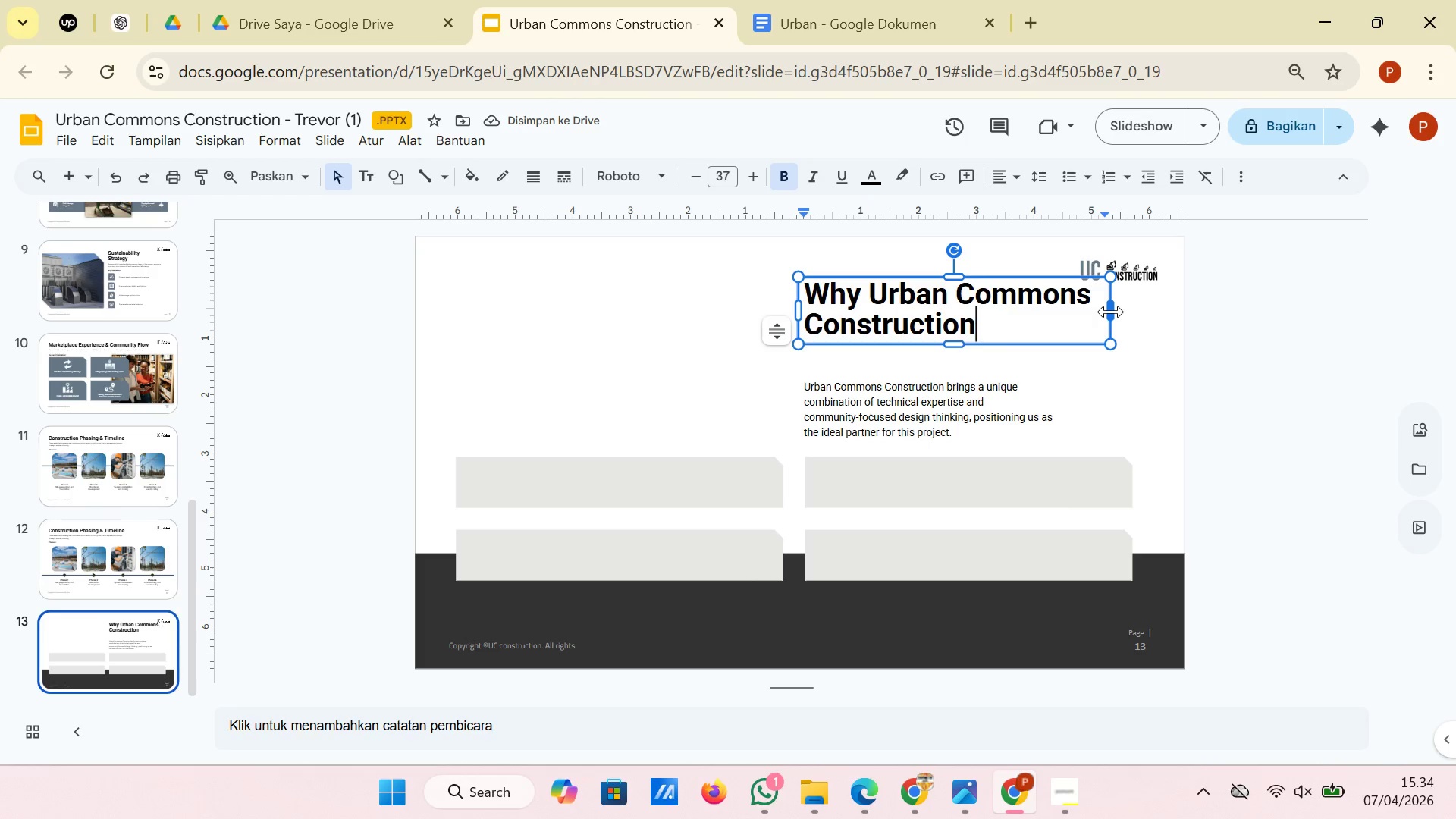 
left_click_drag(start_coordinate=[1111, 312], to_coordinate=[1087, 315])
 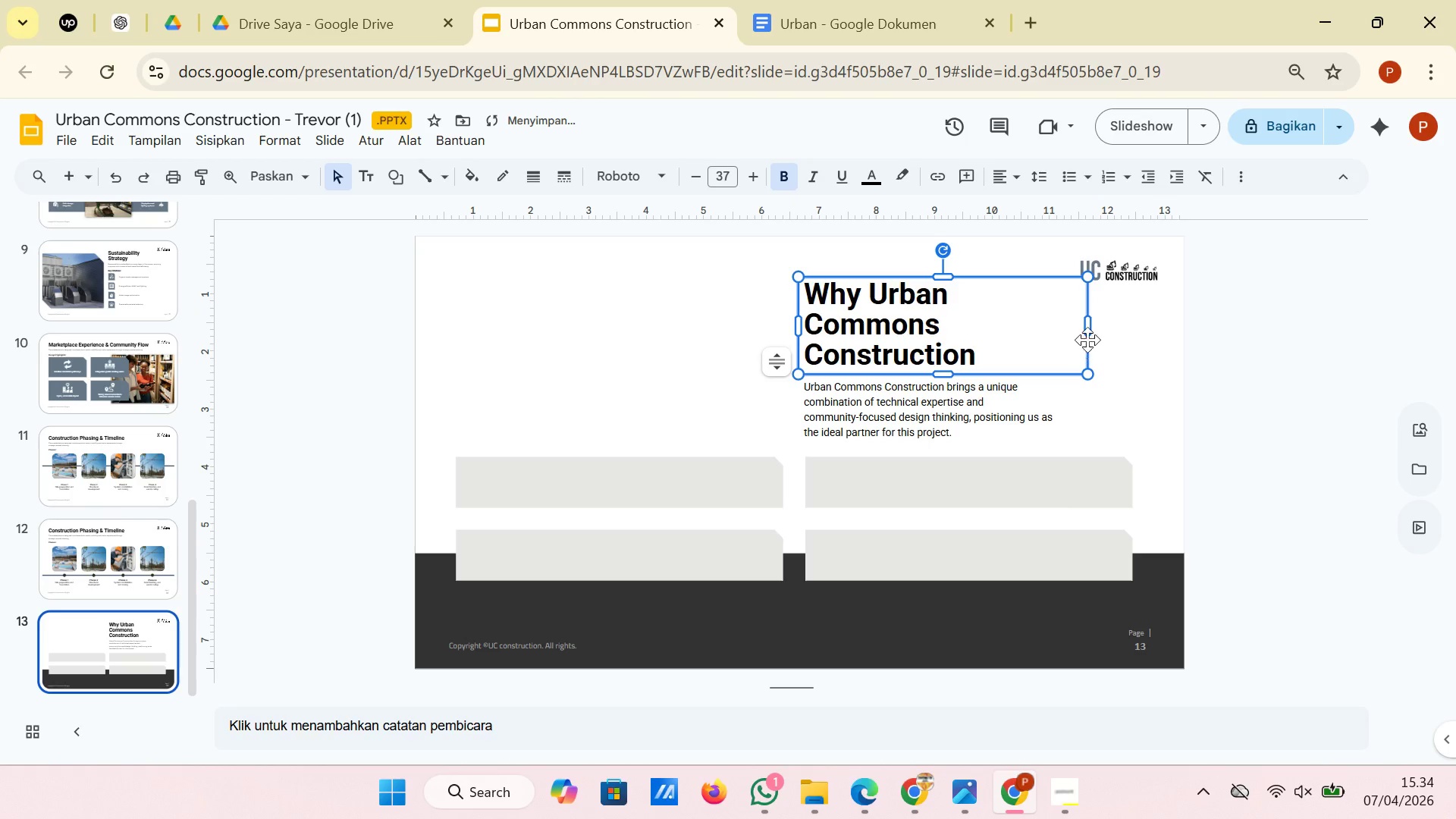 
left_click_drag(start_coordinate=[1094, 324], to_coordinate=[1105, 324])
 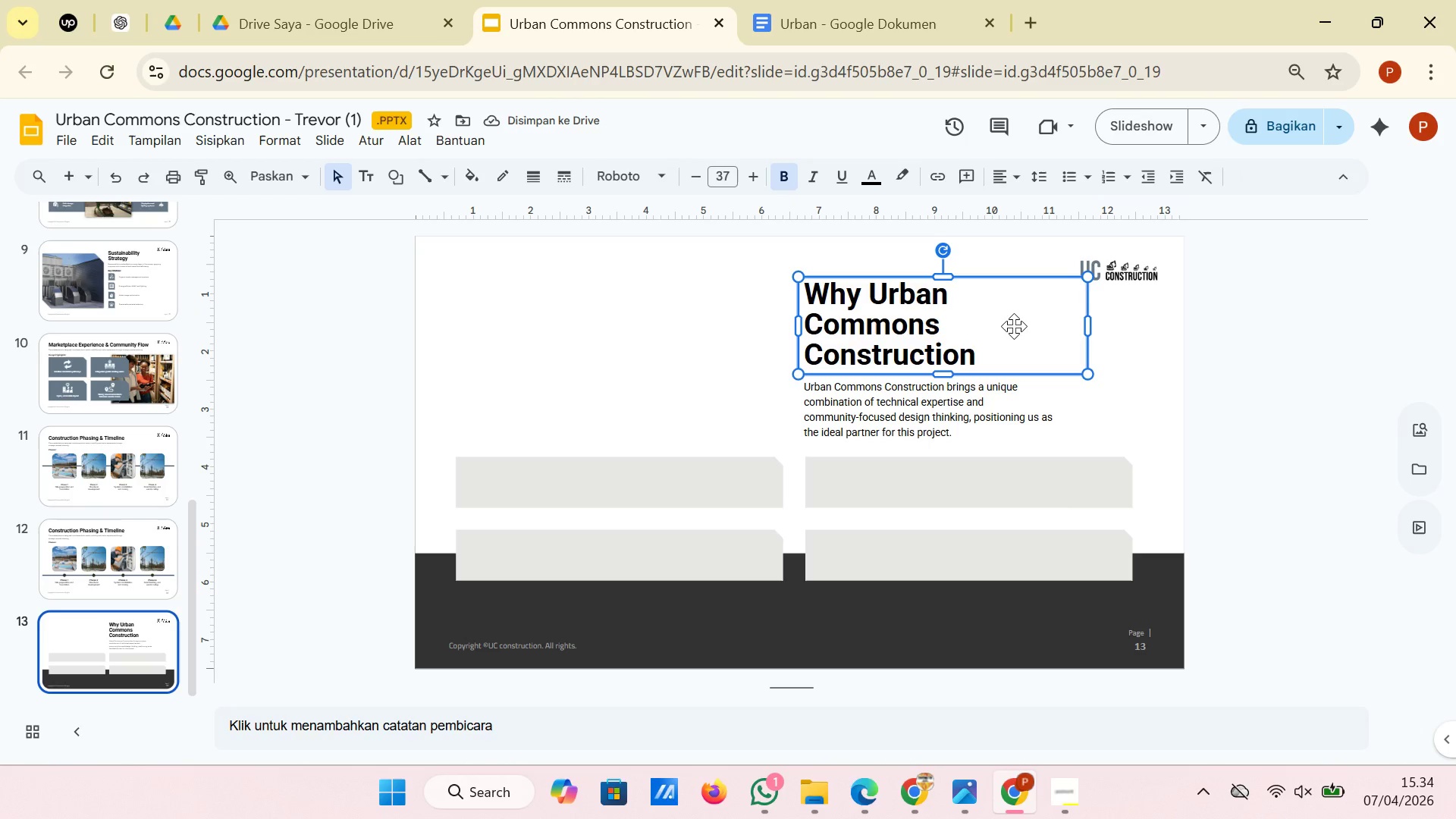 
left_click([1014, 326])
 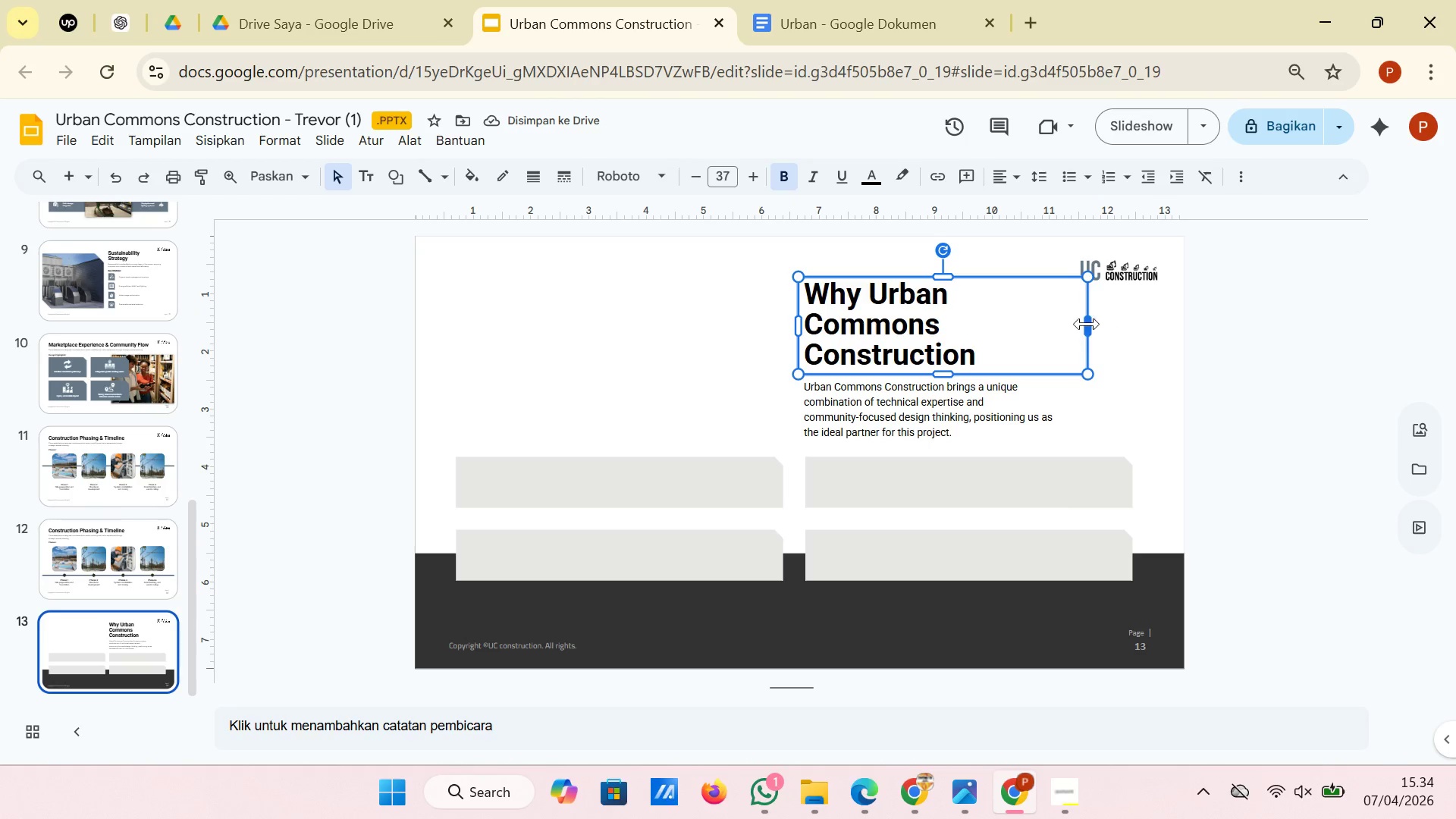 
left_click_drag(start_coordinate=[1093, 324], to_coordinate=[1119, 324])
 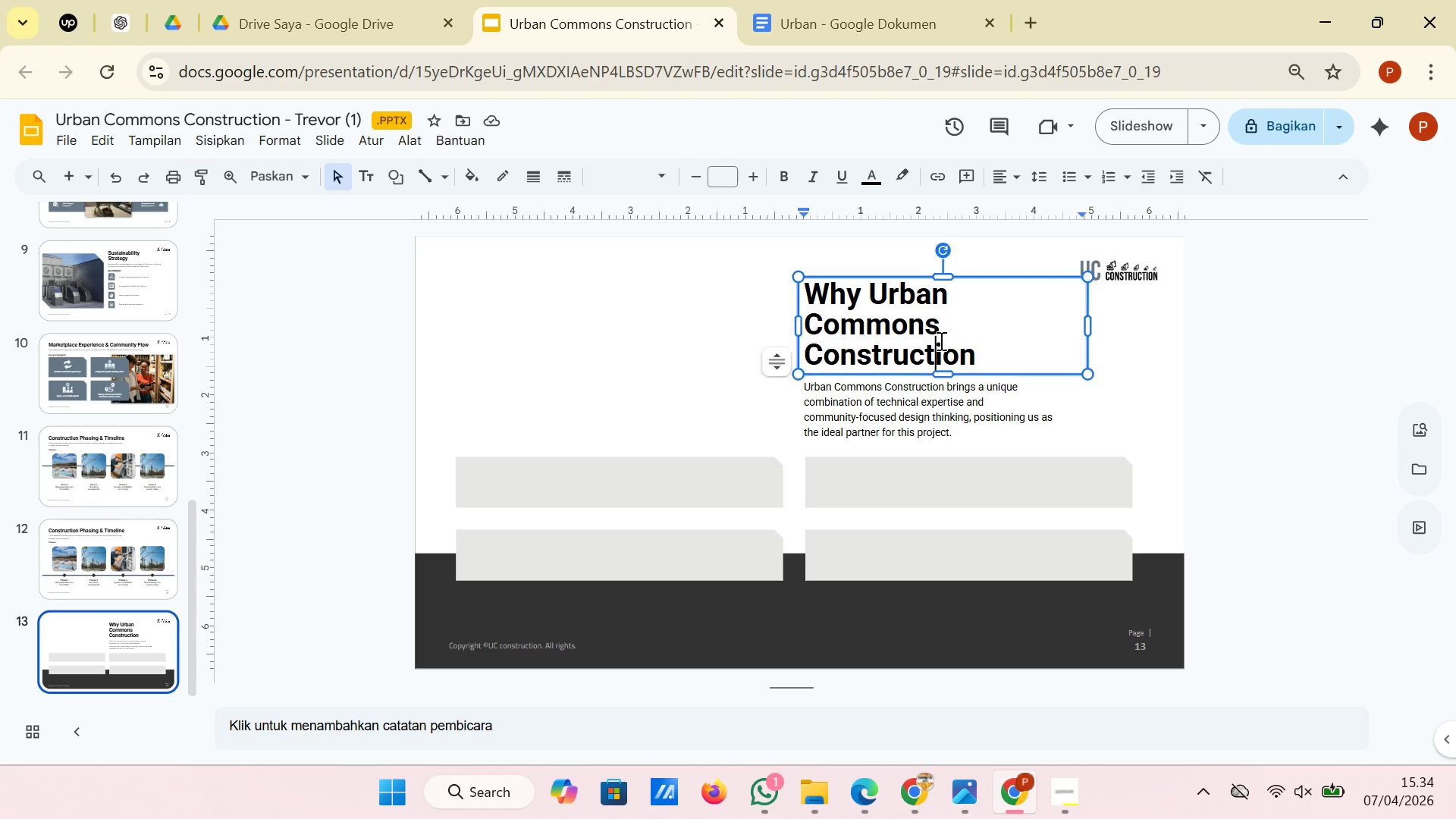 
left_click([934, 341])
 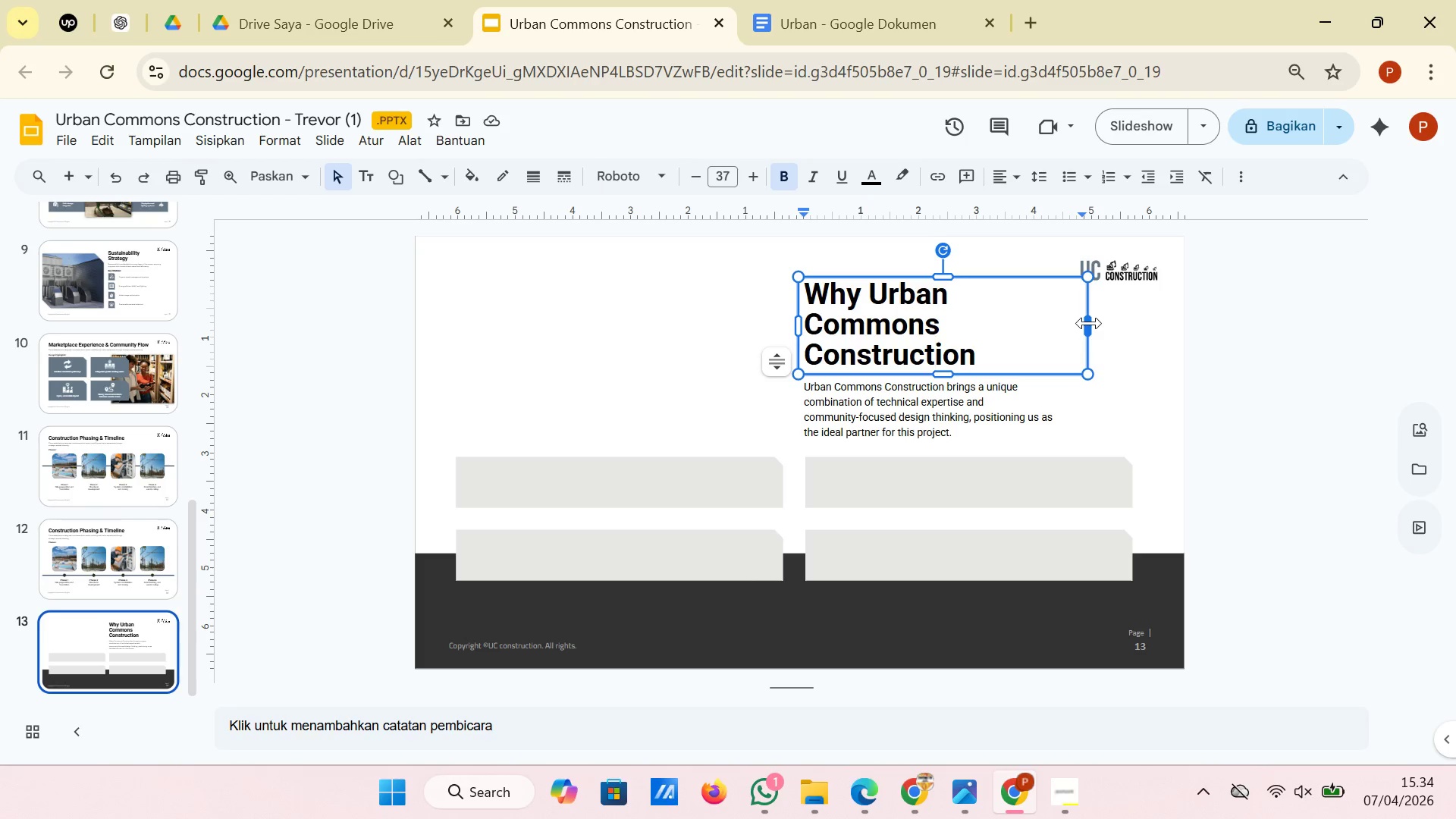 
left_click_drag(start_coordinate=[1090, 323], to_coordinate=[1106, 323])
 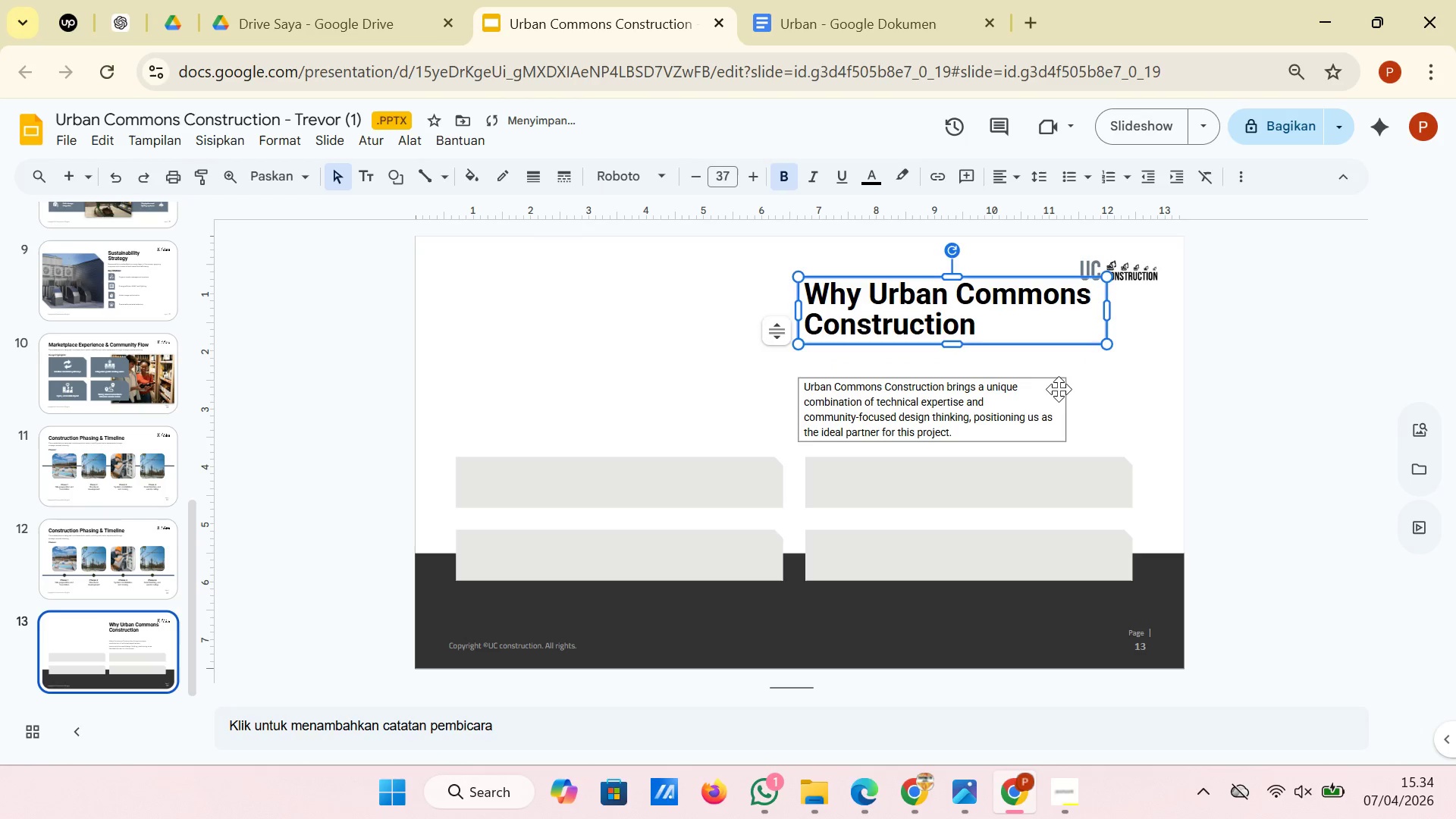 
left_click([1059, 389])
 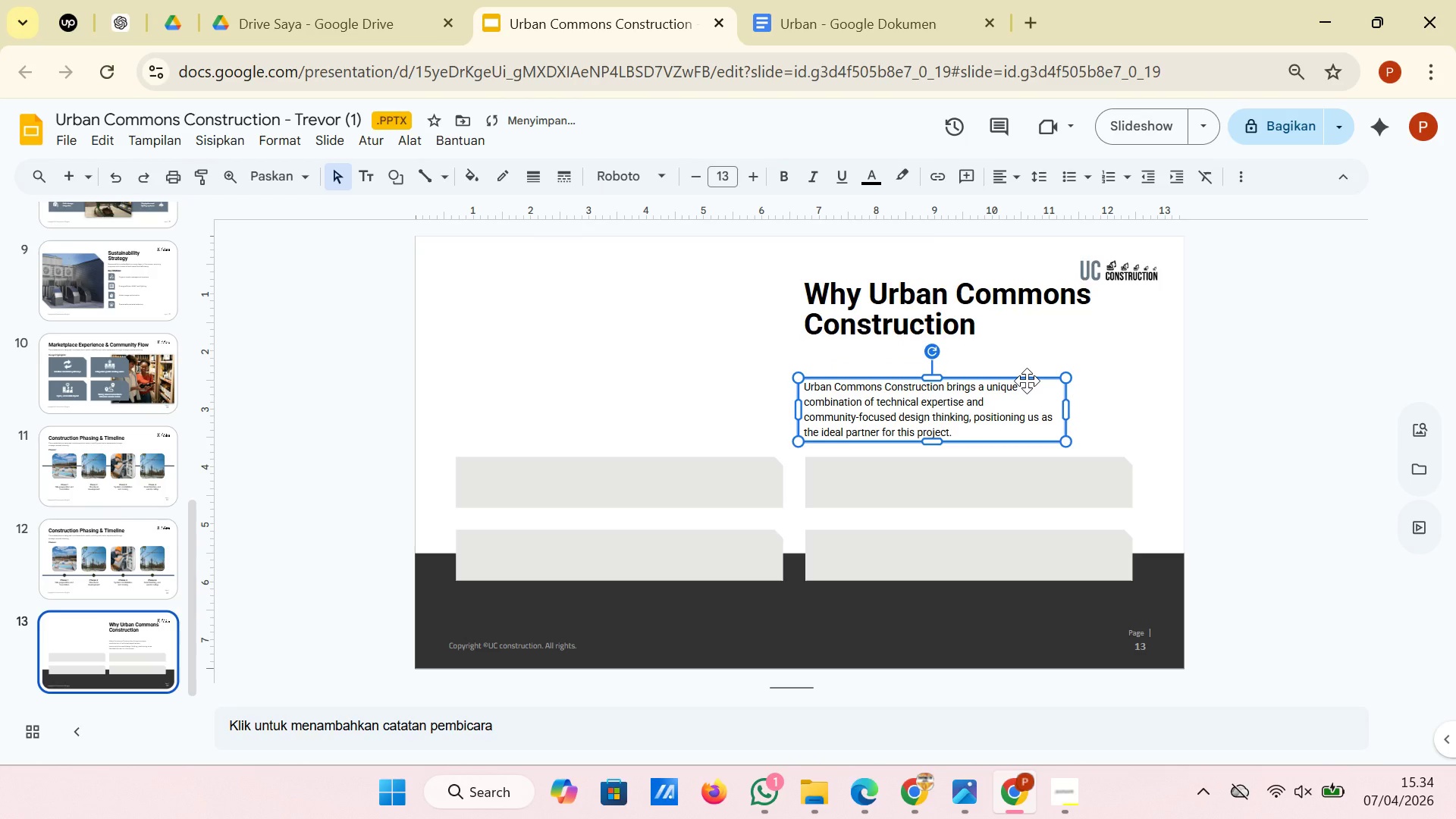 
left_click_drag(start_coordinate=[1027, 381], to_coordinate=[1031, 356])
 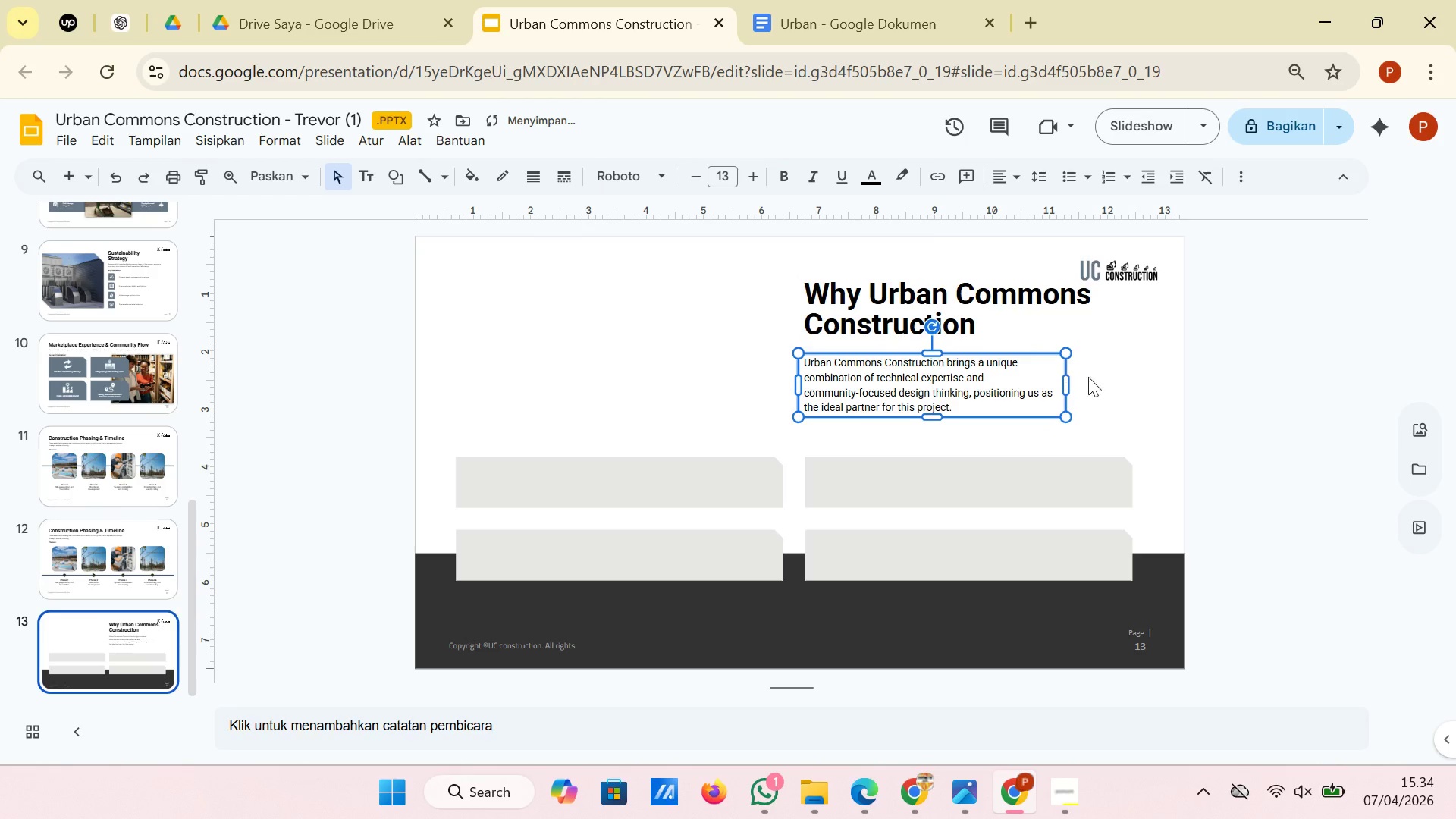 
left_click([1153, 377])
 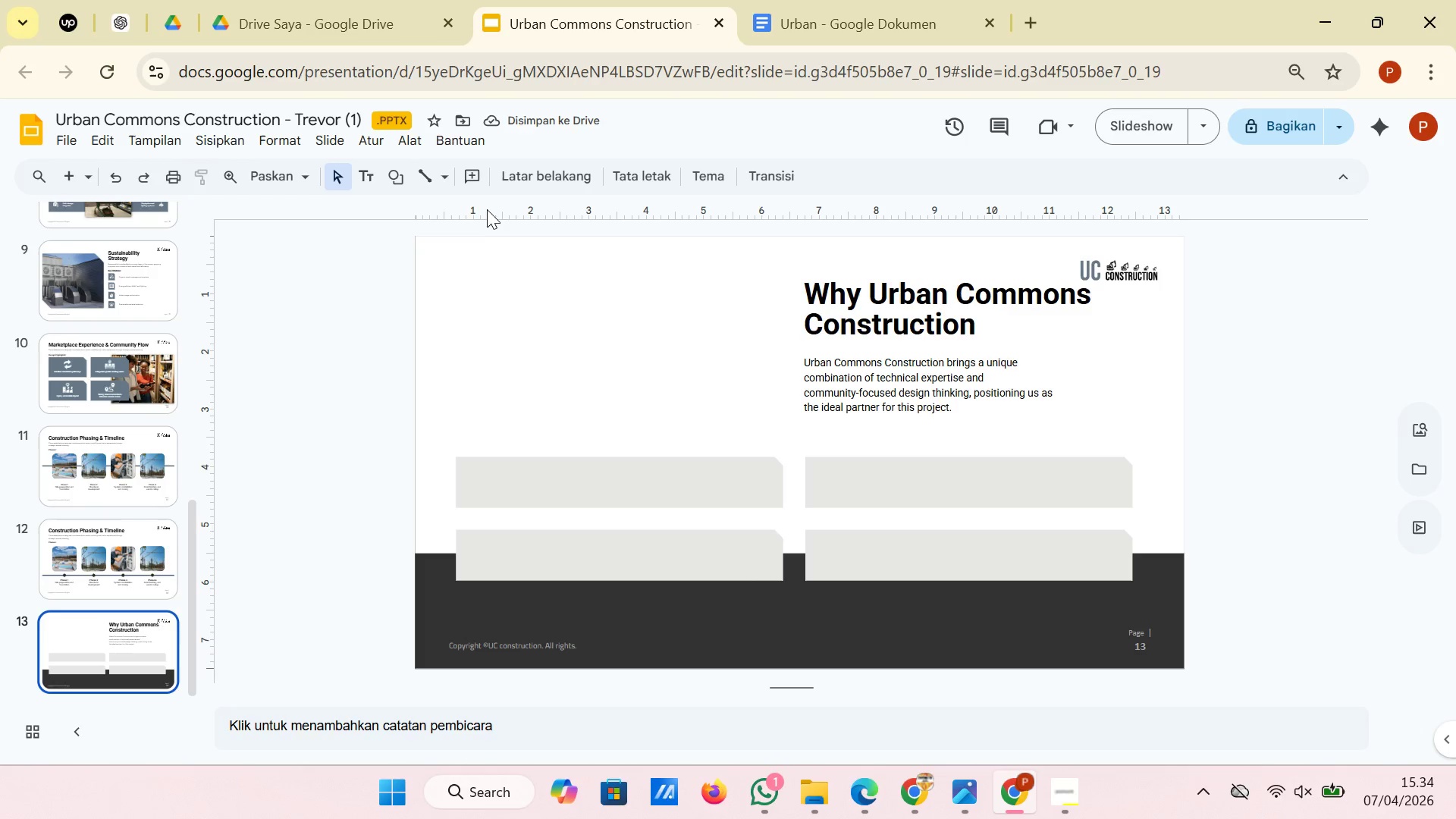 
left_click([403, 177])
 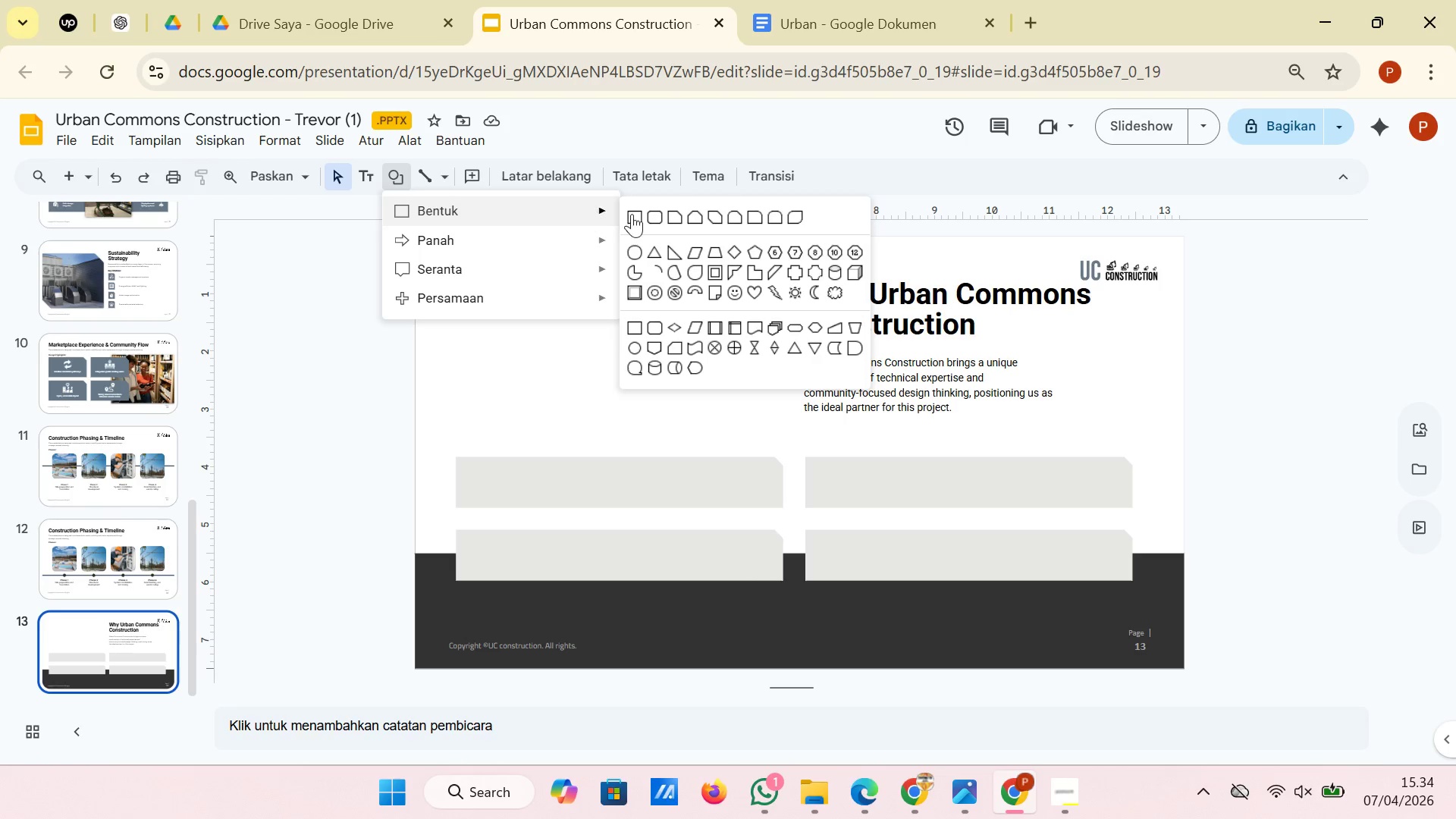 
left_click([647, 216])
 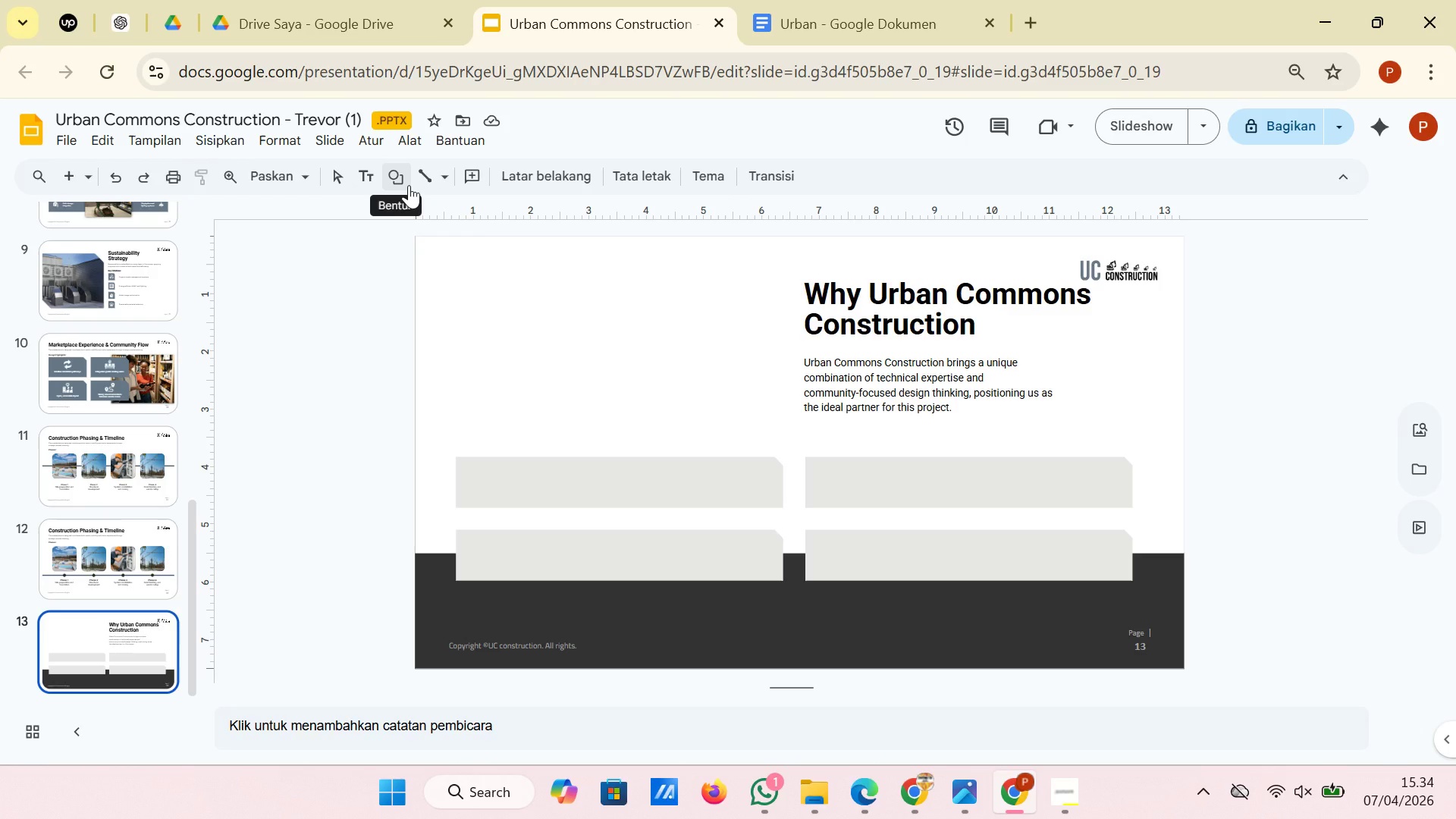 
left_click([409, 185])
 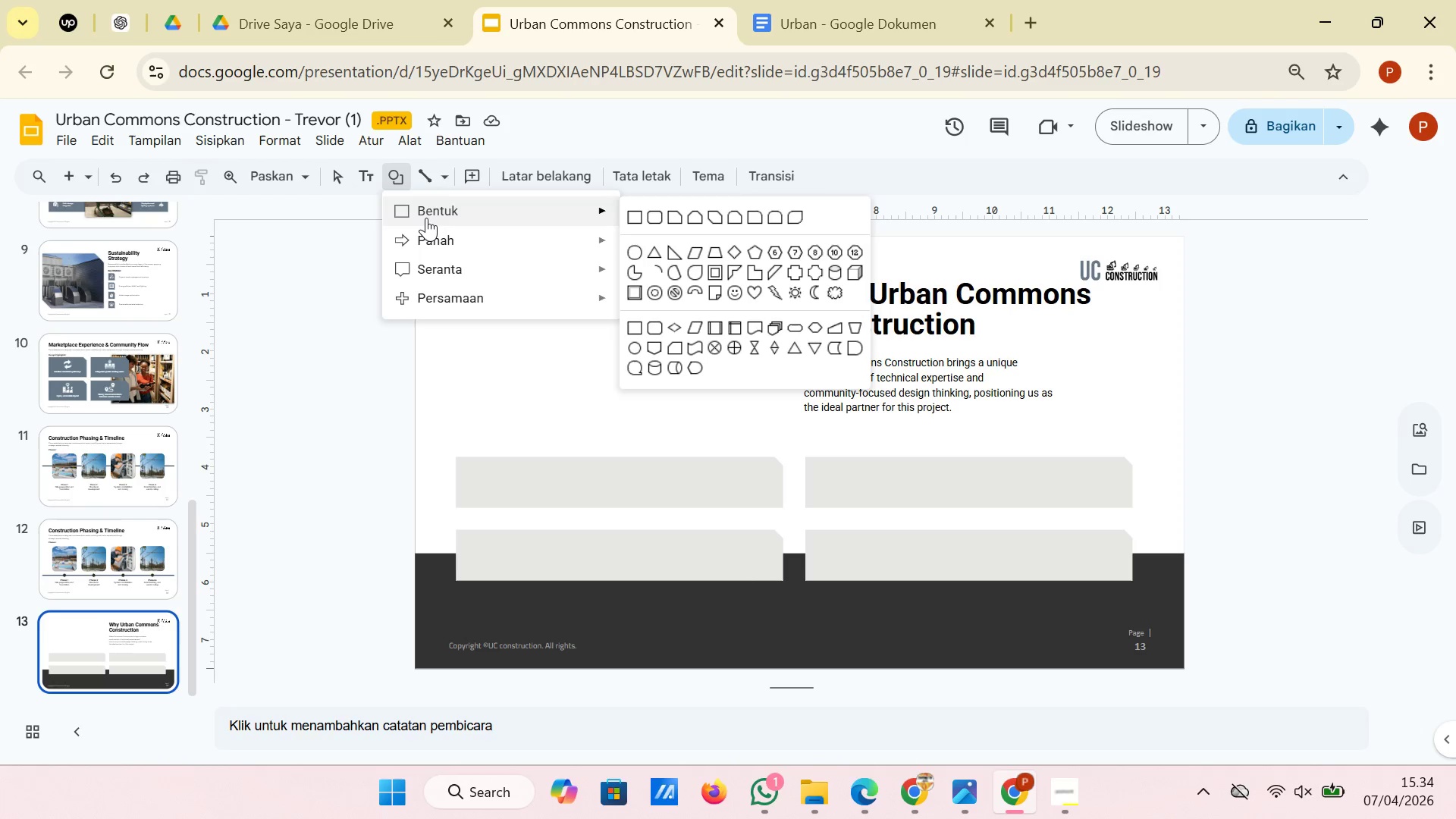 
left_click([426, 218])
 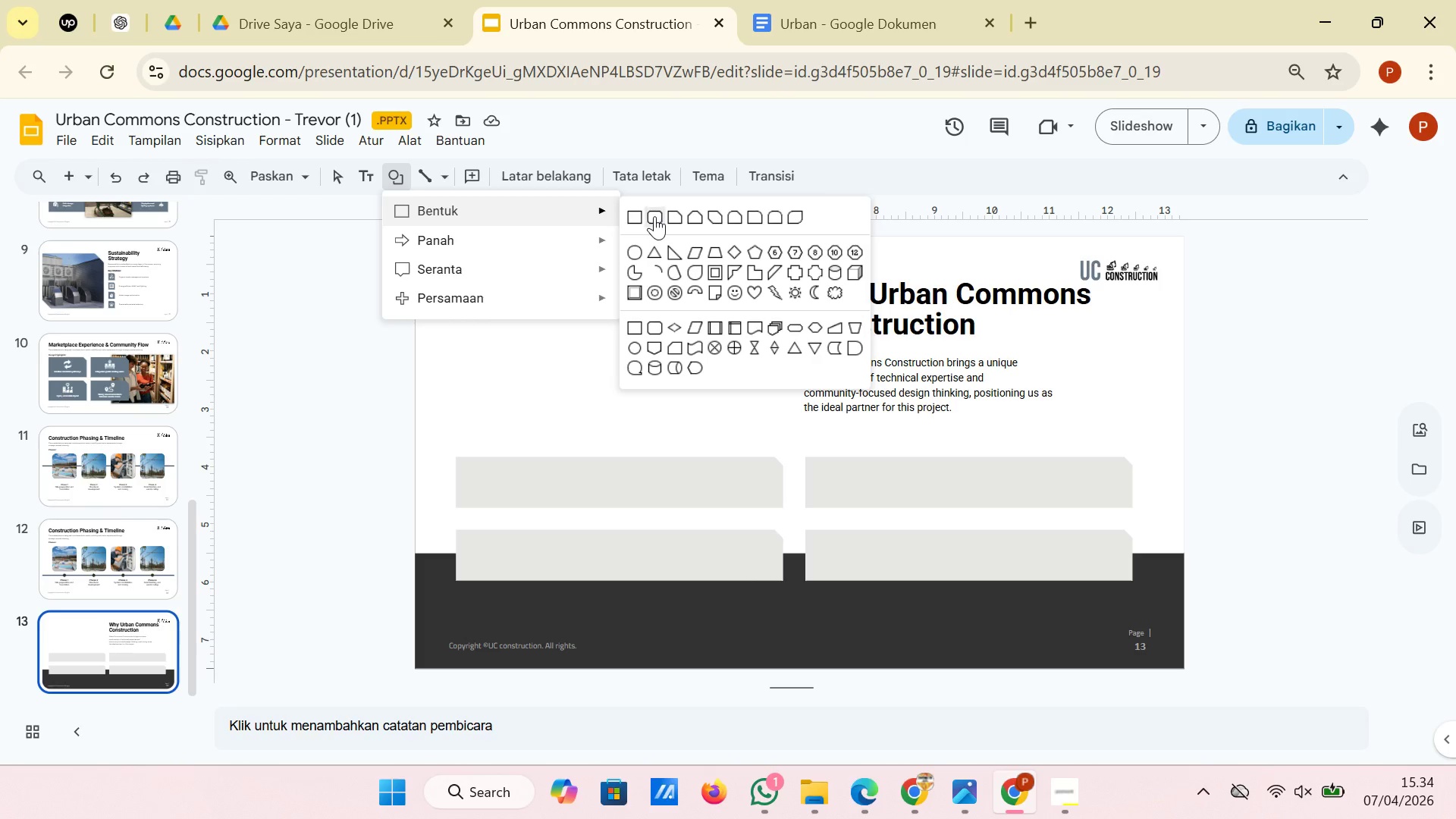 
left_click([633, 214])
 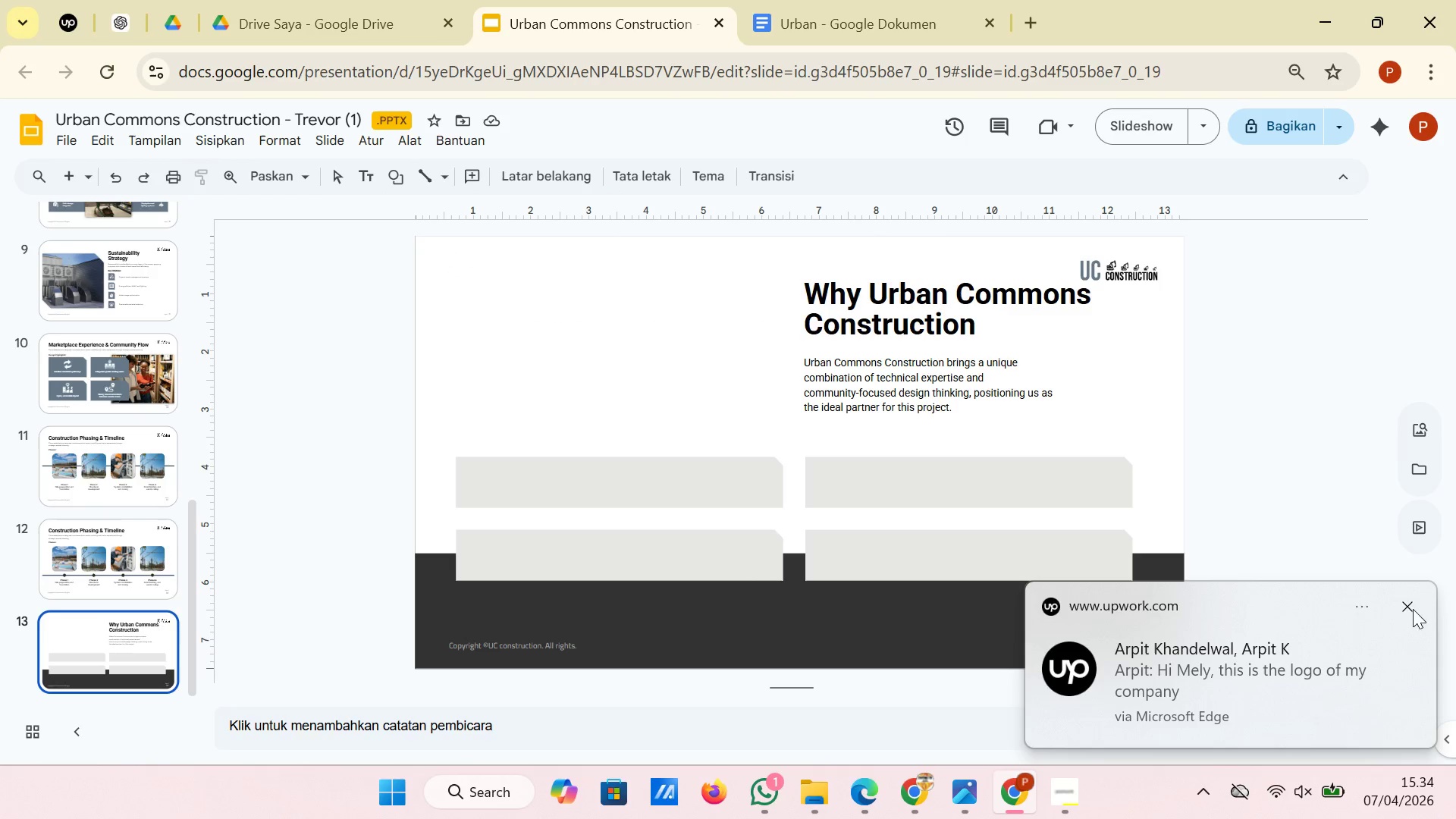 
wait(5.3)
 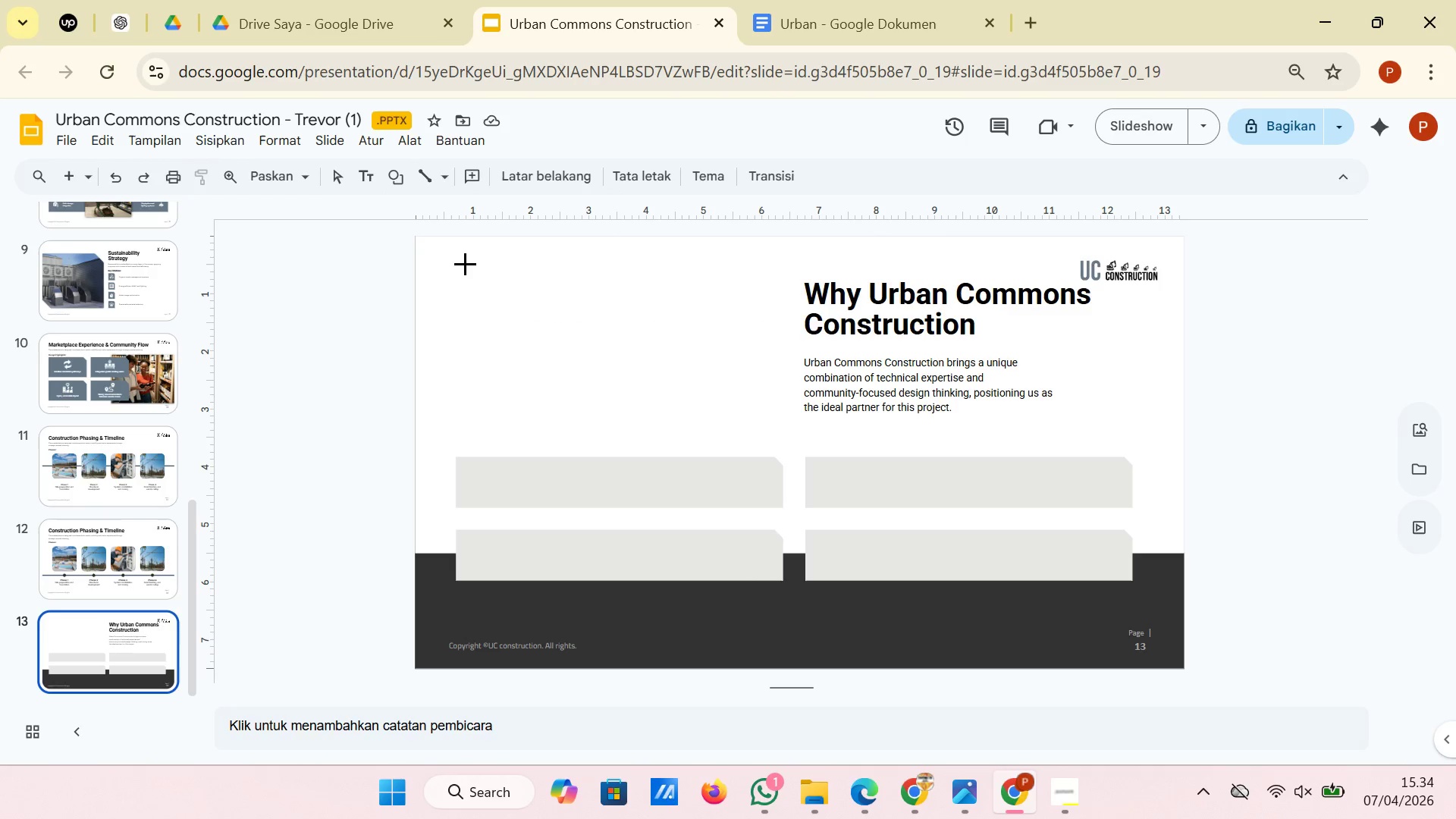 
left_click([1410, 603])
 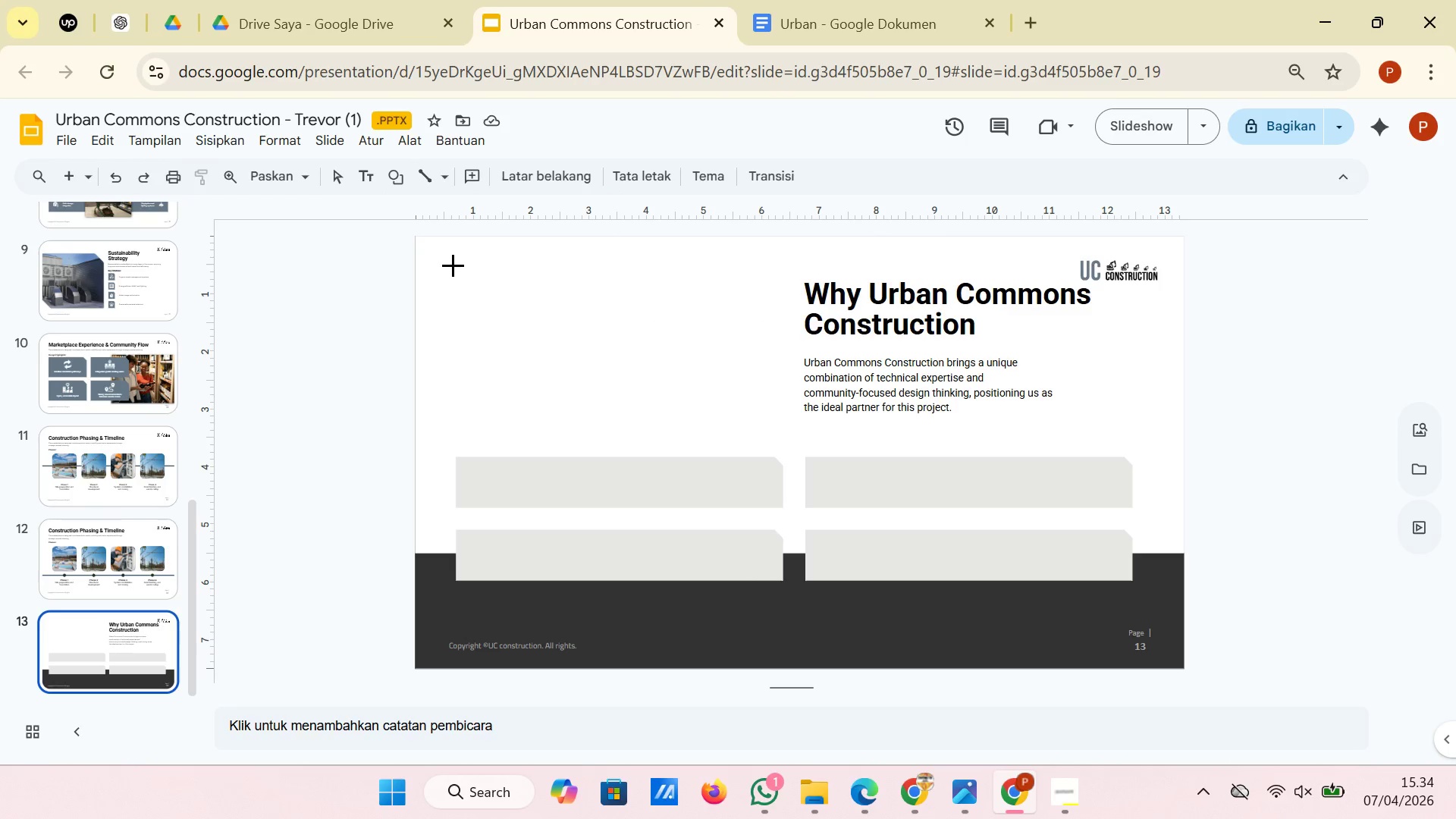 
left_click_drag(start_coordinate=[451, 265], to_coordinate=[779, 431])
 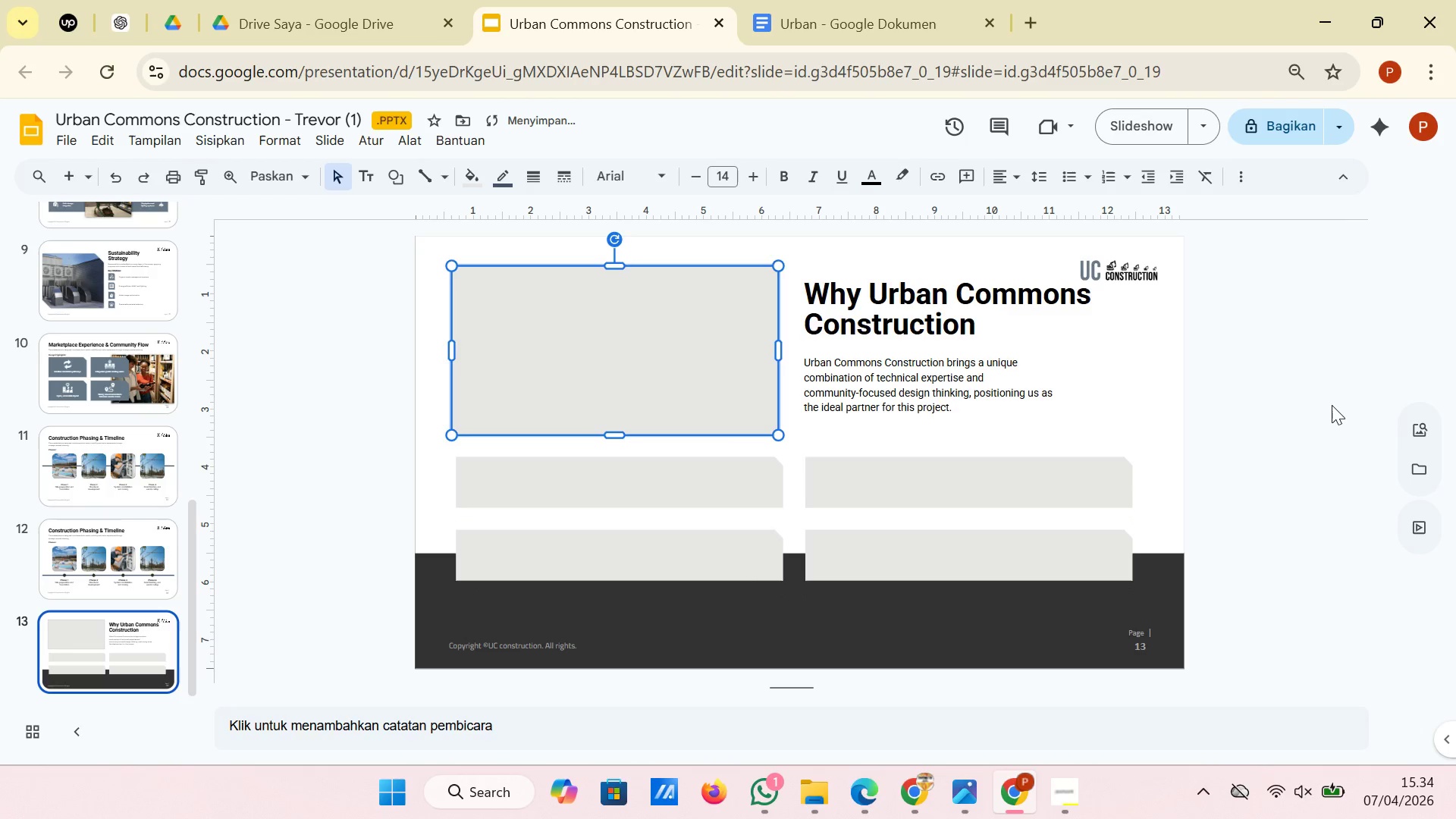 
left_click([1329, 403])
 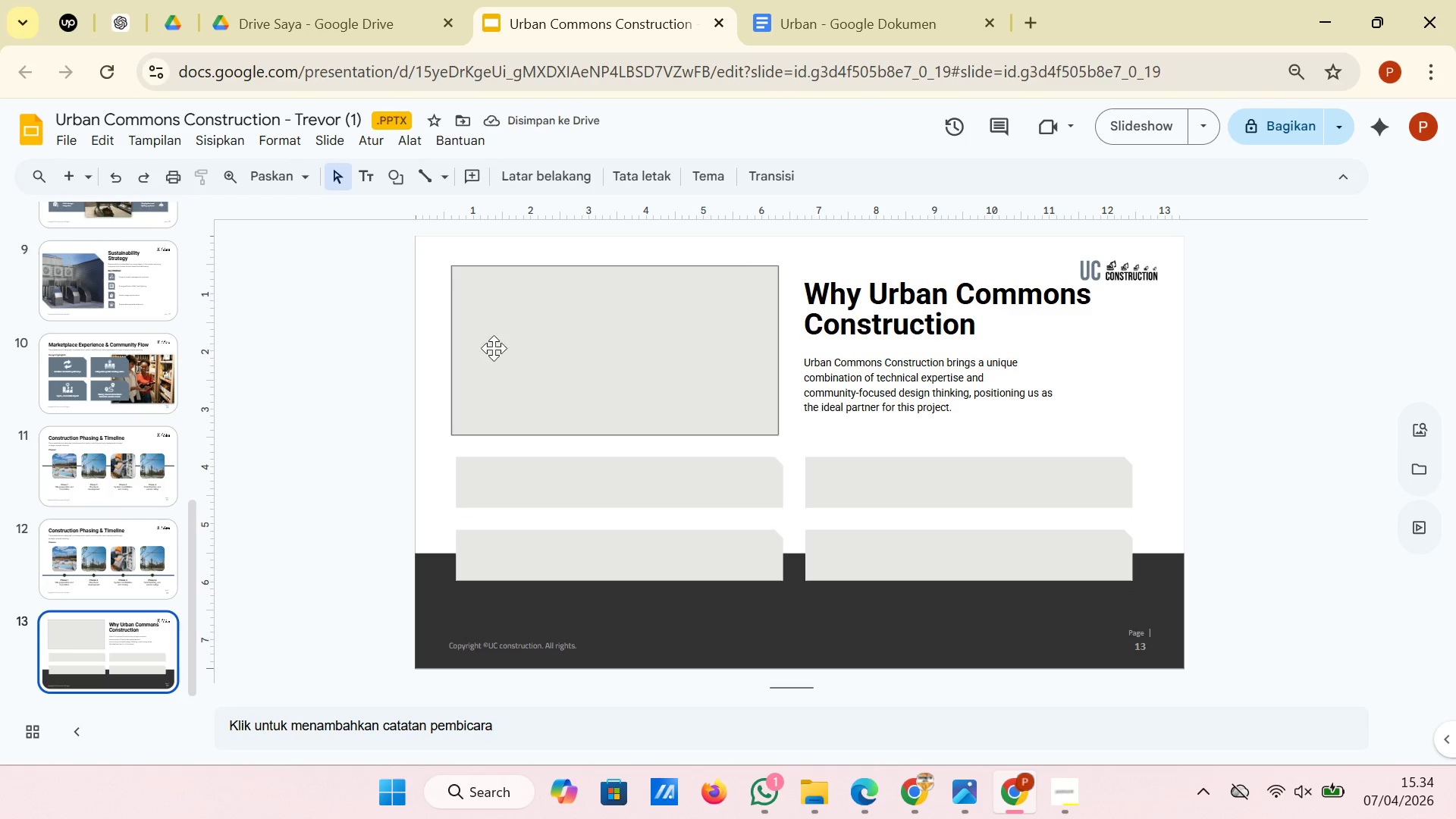 
left_click([547, 340])
 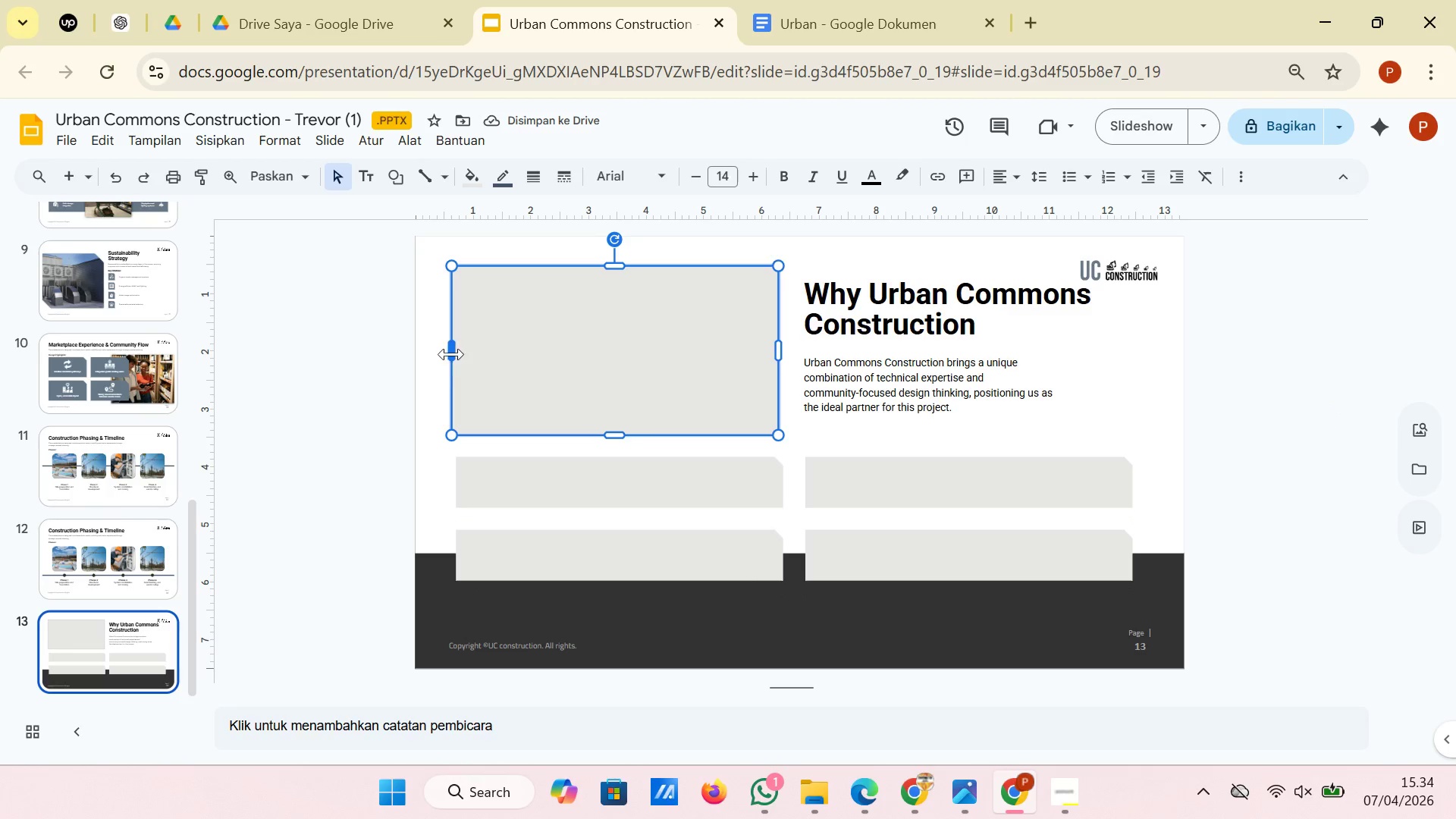 
left_click_drag(start_coordinate=[451, 354], to_coordinate=[458, 354])
 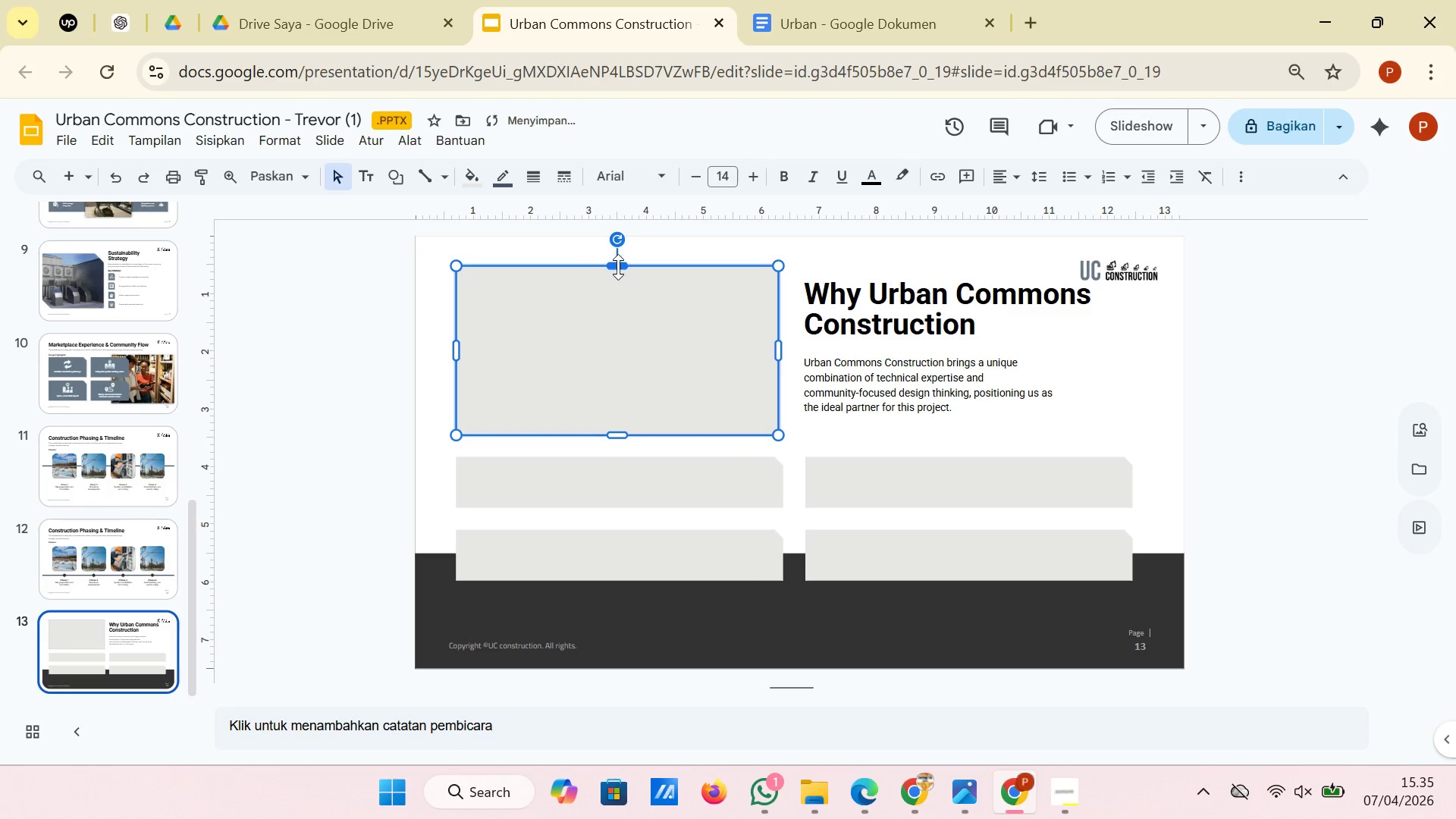 
left_click_drag(start_coordinate=[619, 267], to_coordinate=[620, 274])
 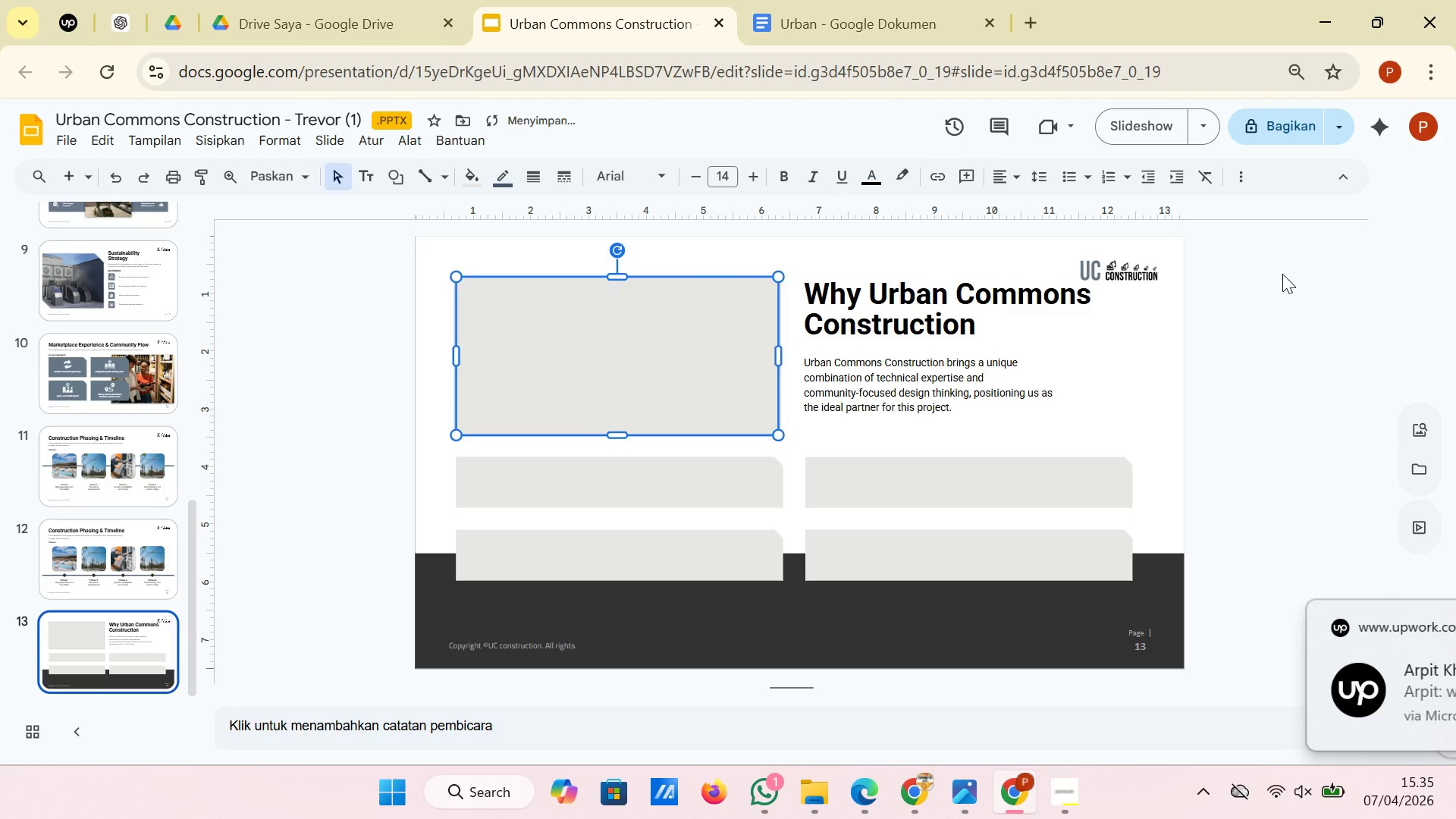 
left_click([1282, 274])
 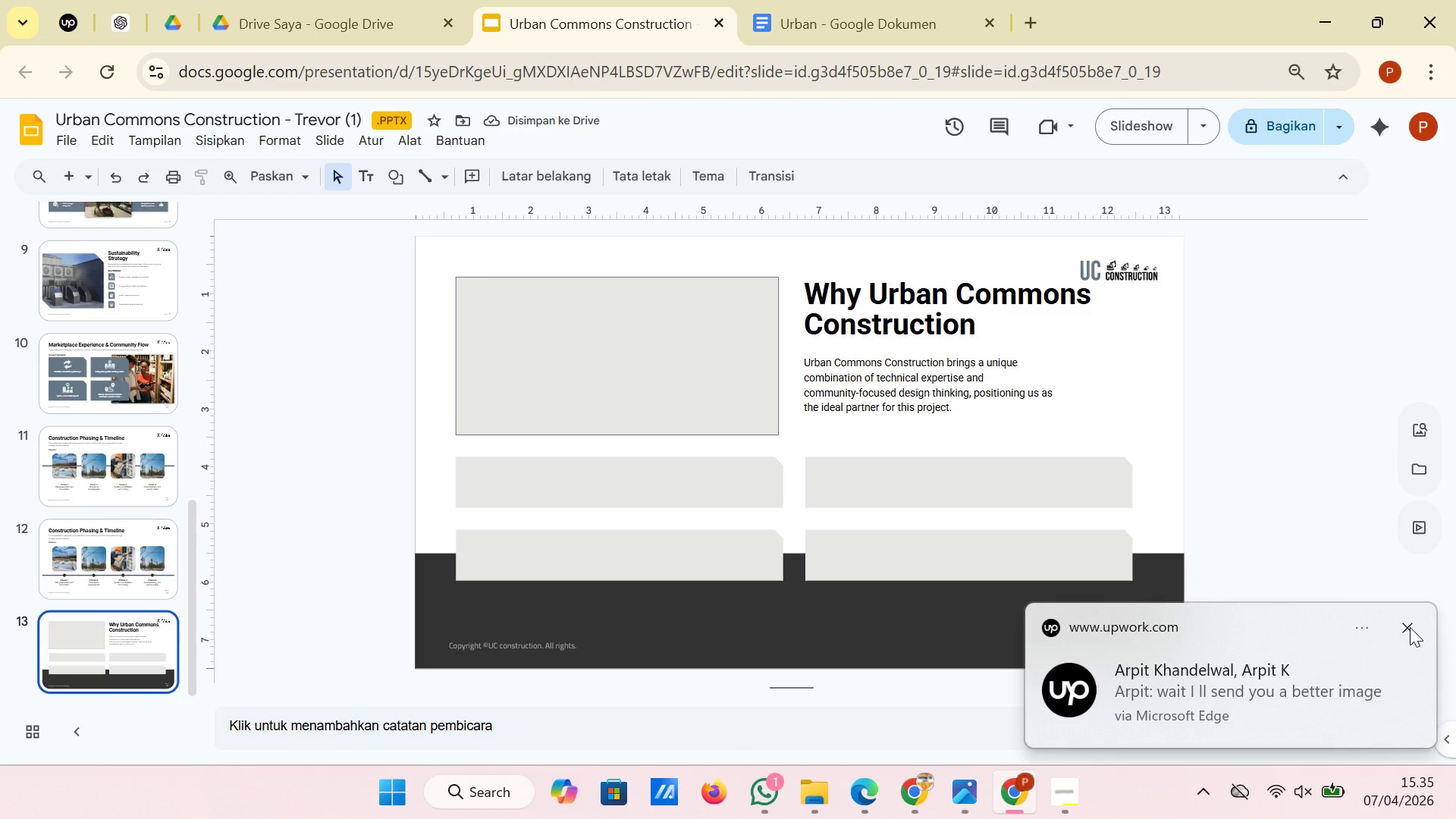 
left_click([1407, 627])
 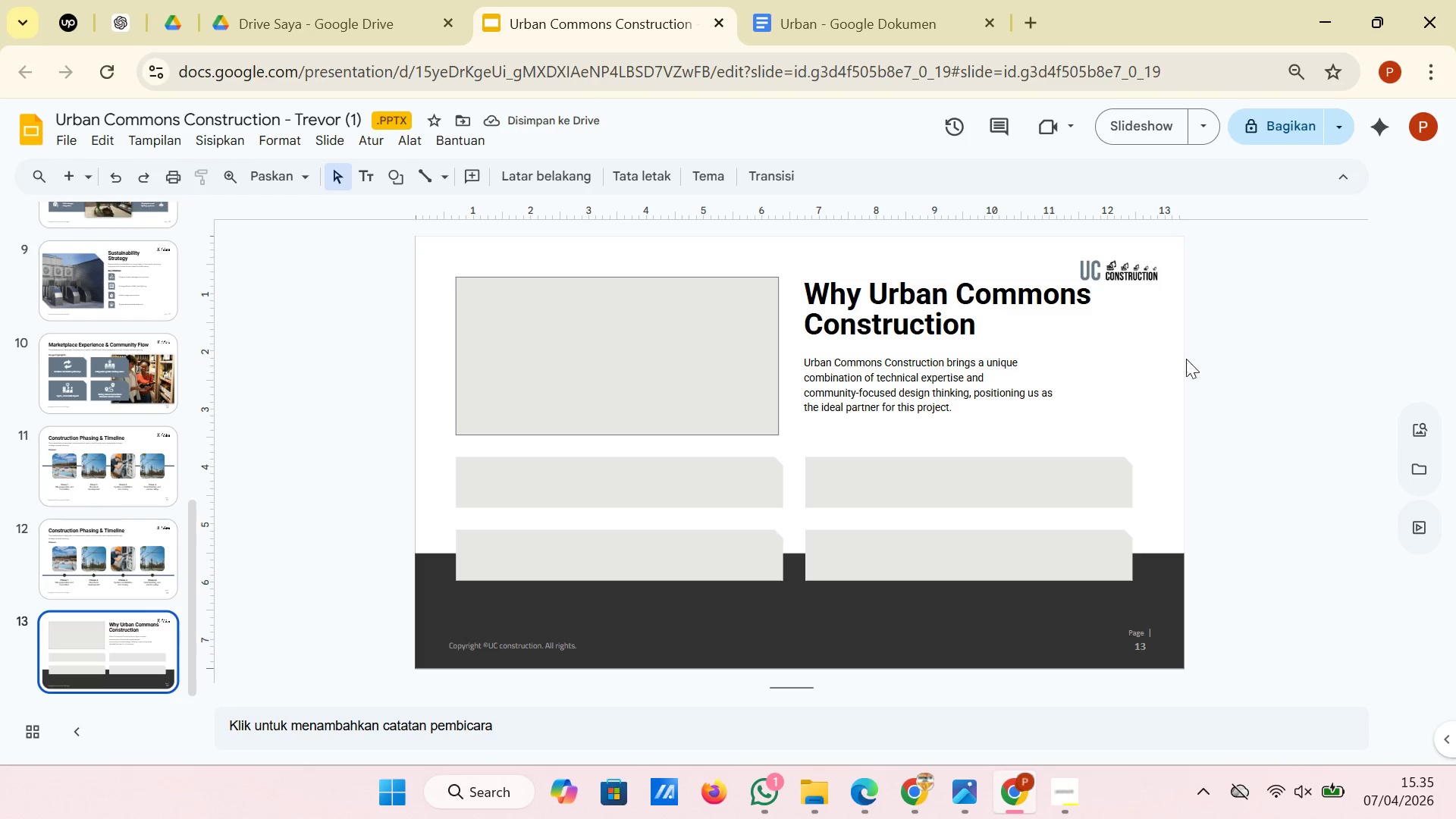 
left_click([602, 362])
 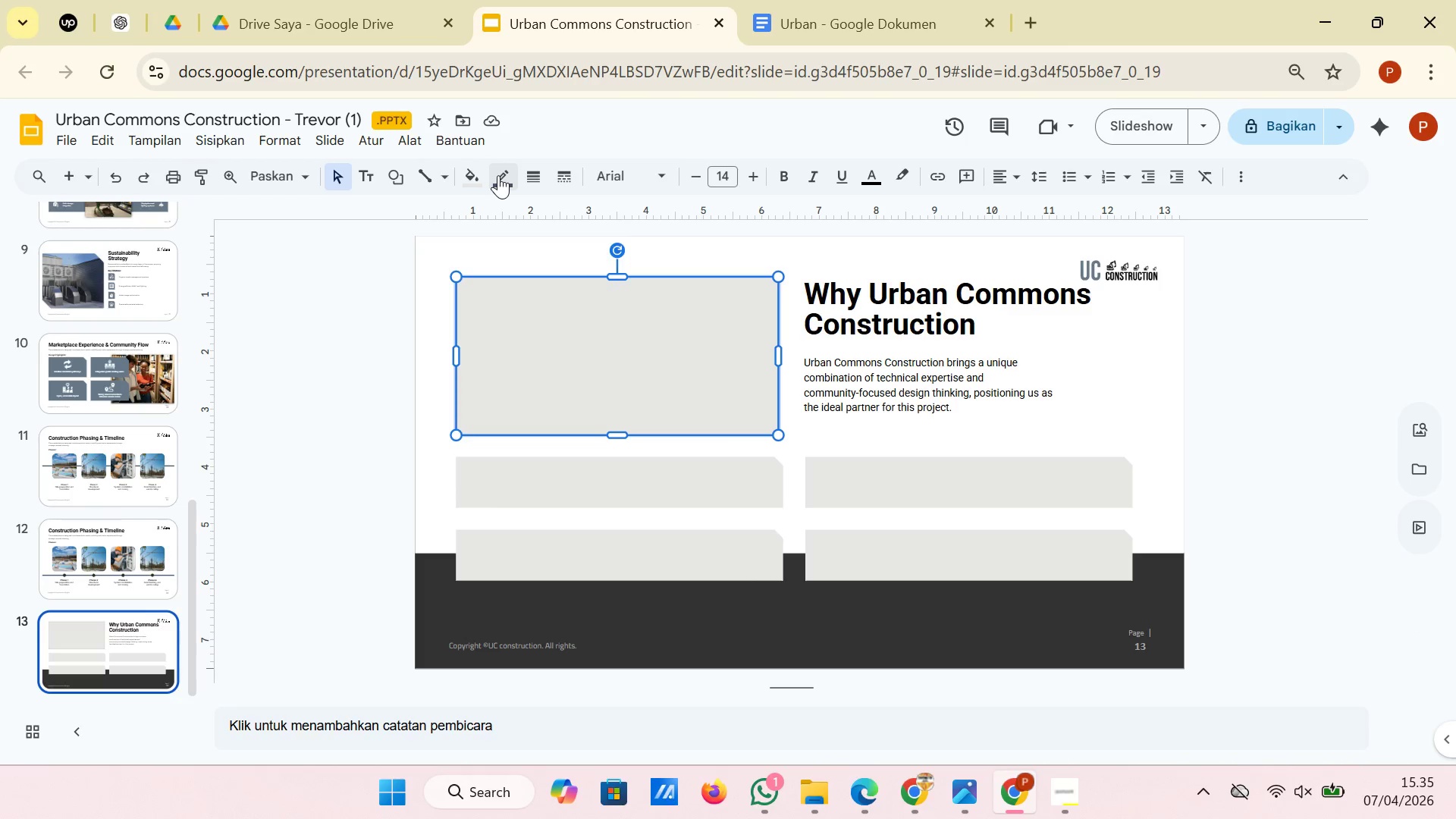 
left_click([498, 175])
 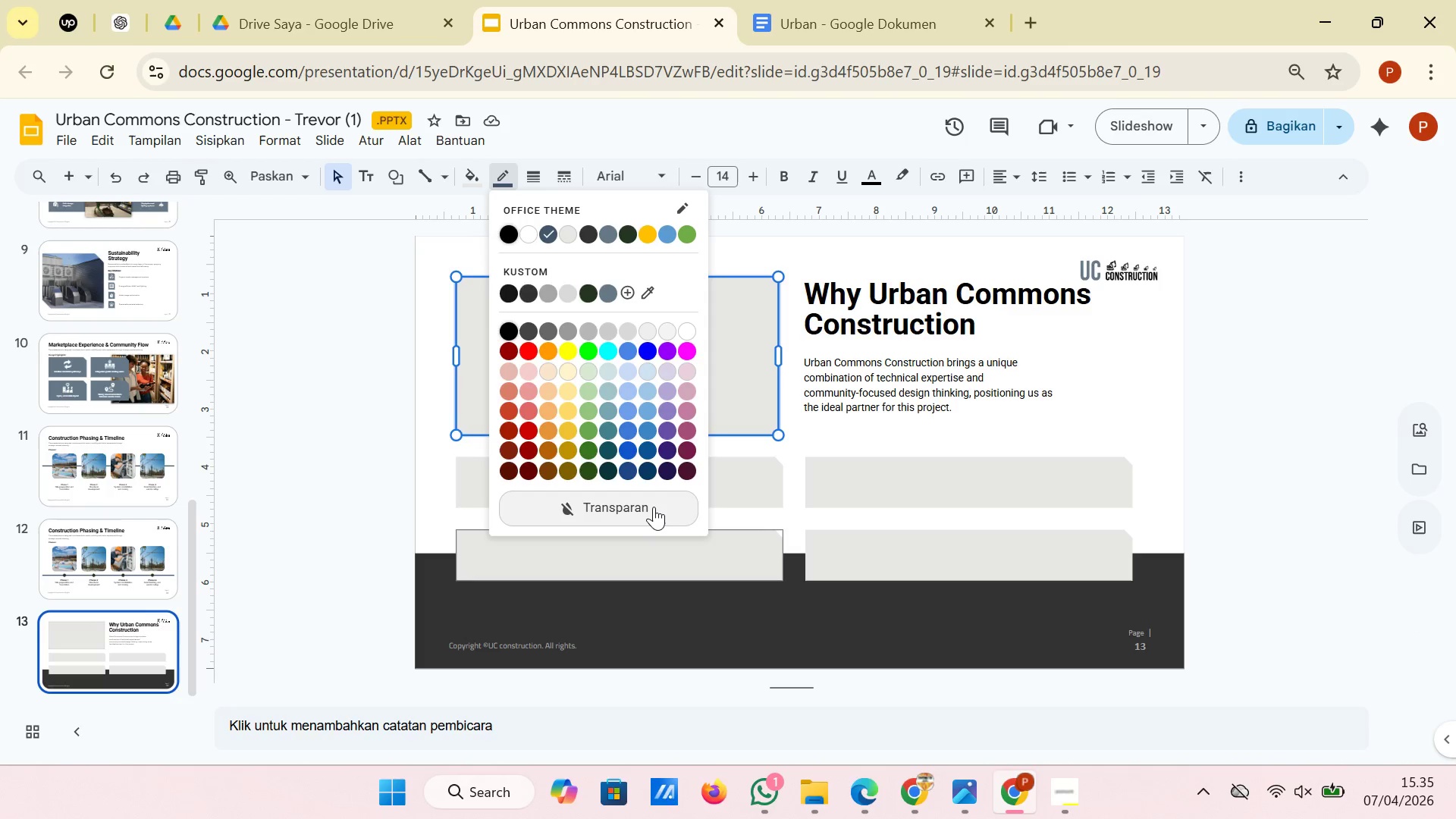 
left_click([654, 507])
 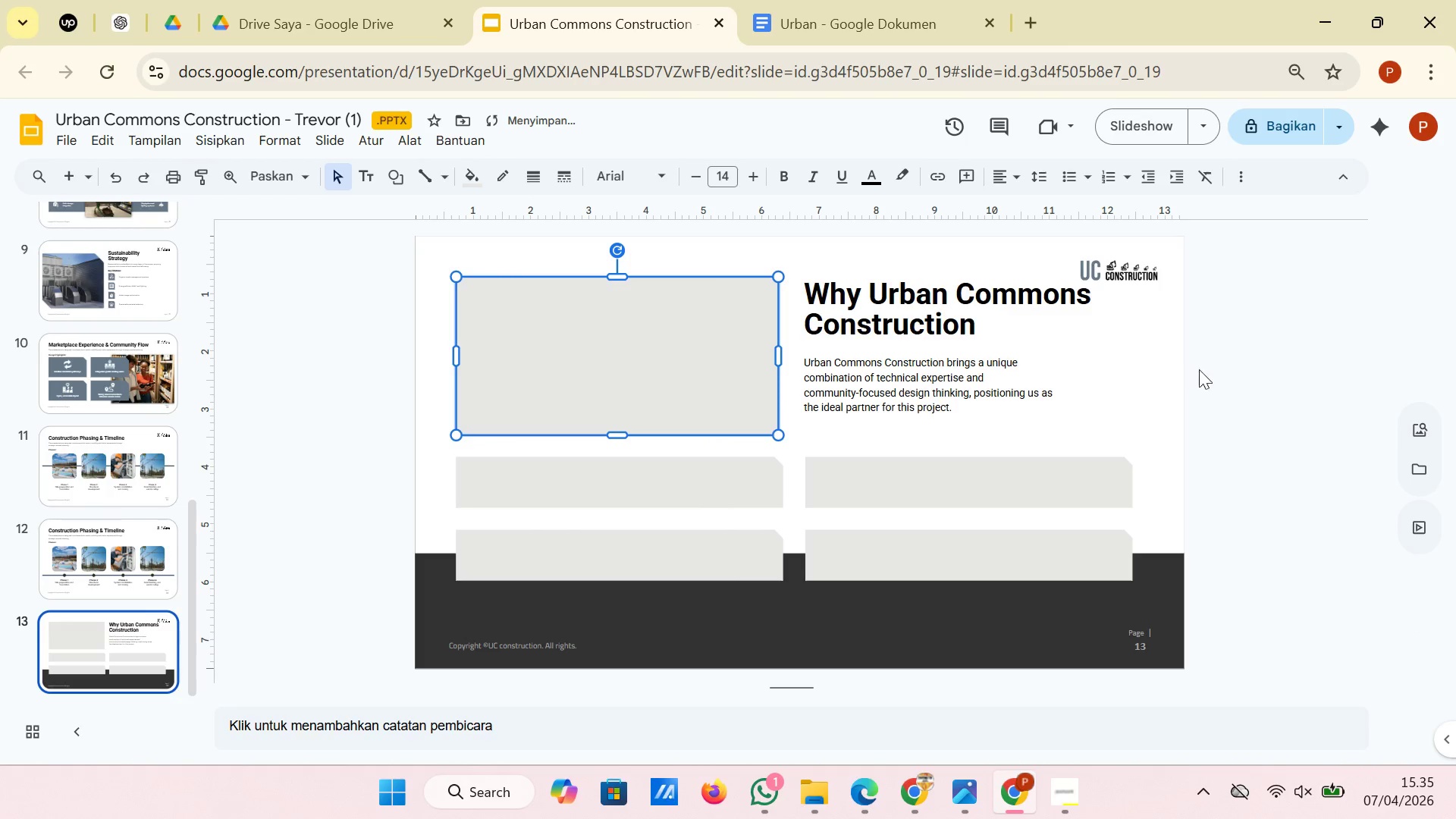 
left_click([1293, 379])
 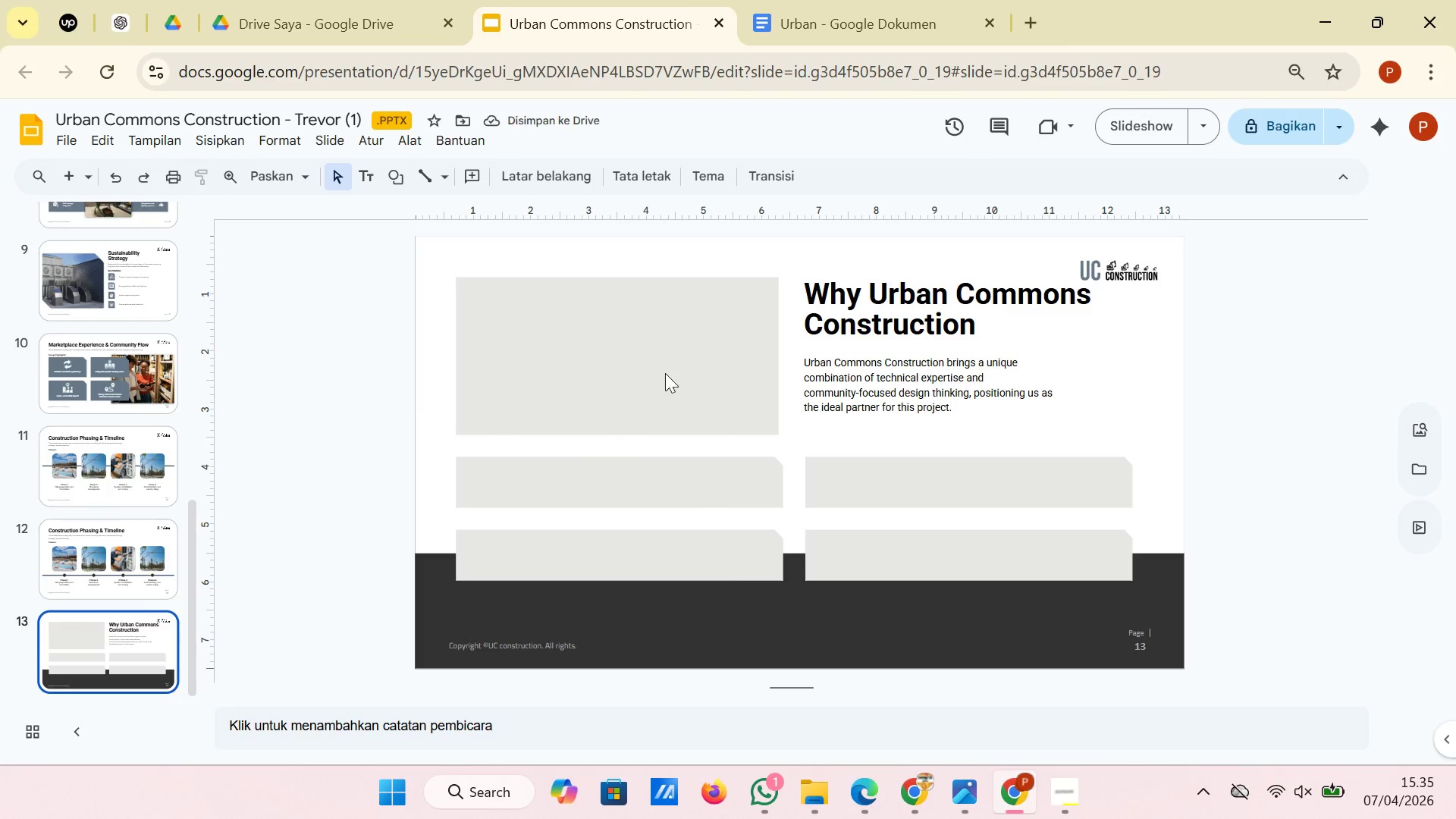 
left_click([634, 375])
 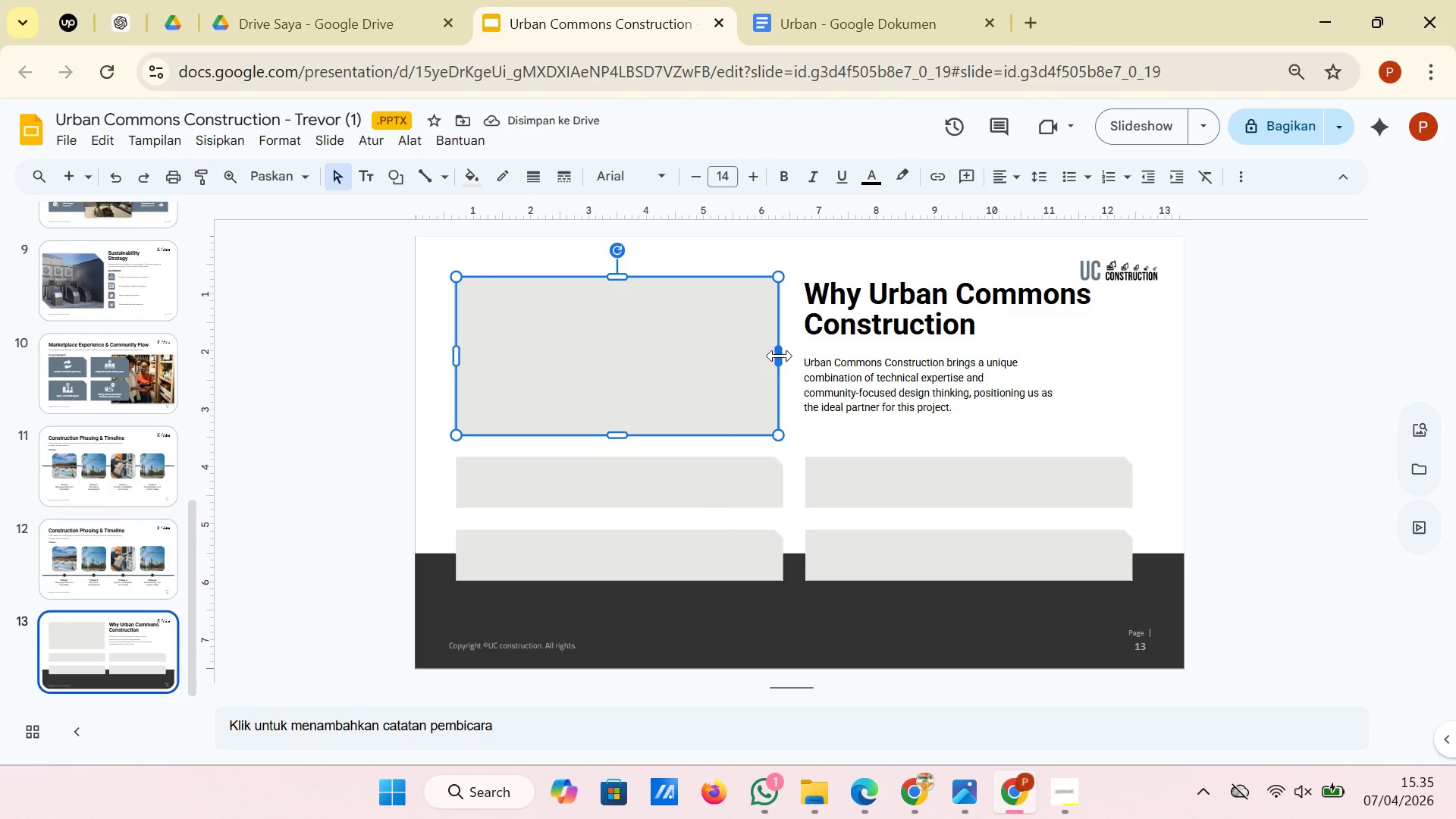 
left_click_drag(start_coordinate=[779, 356], to_coordinate=[786, 356])
 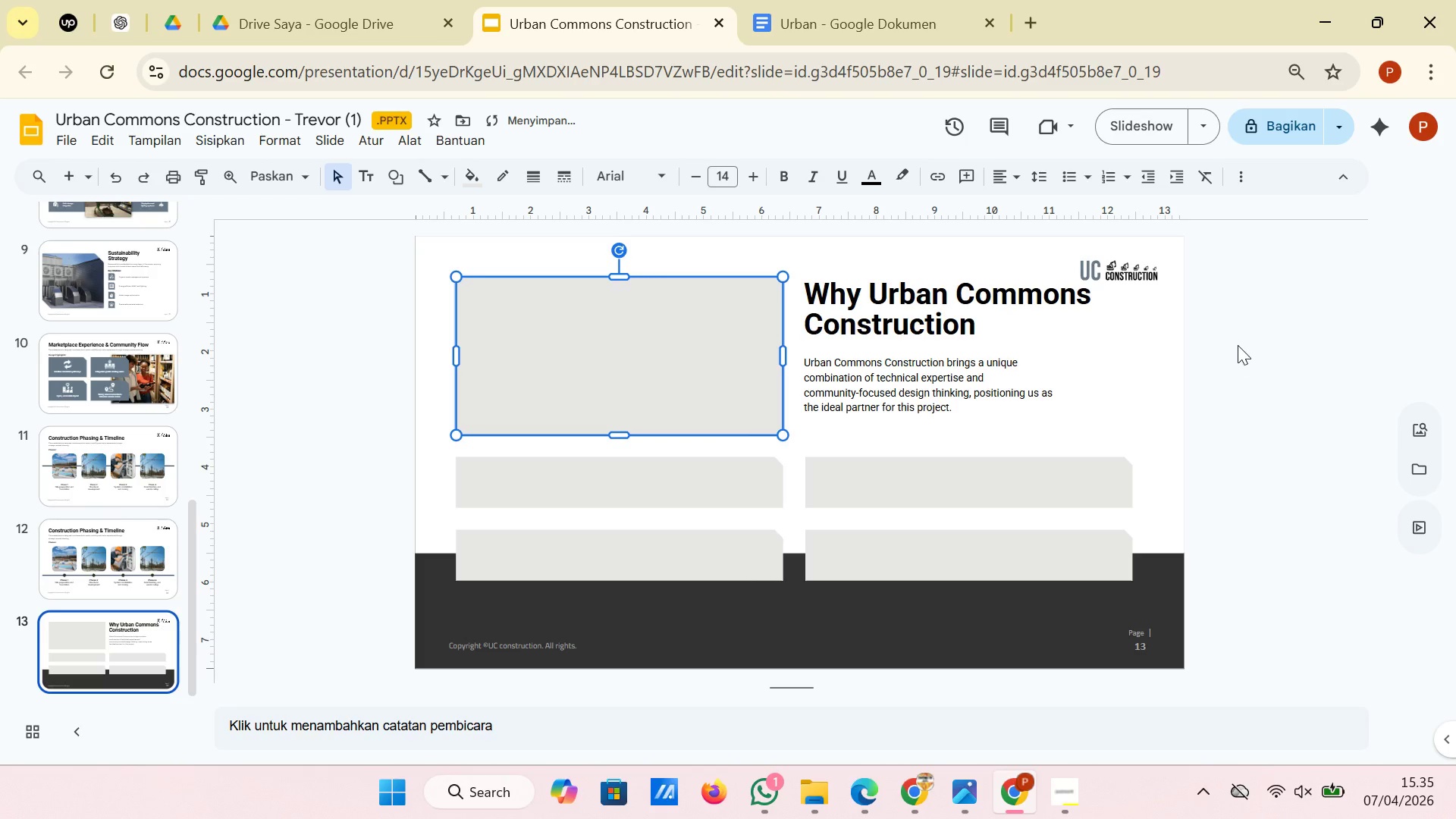 
left_click([1241, 342])
 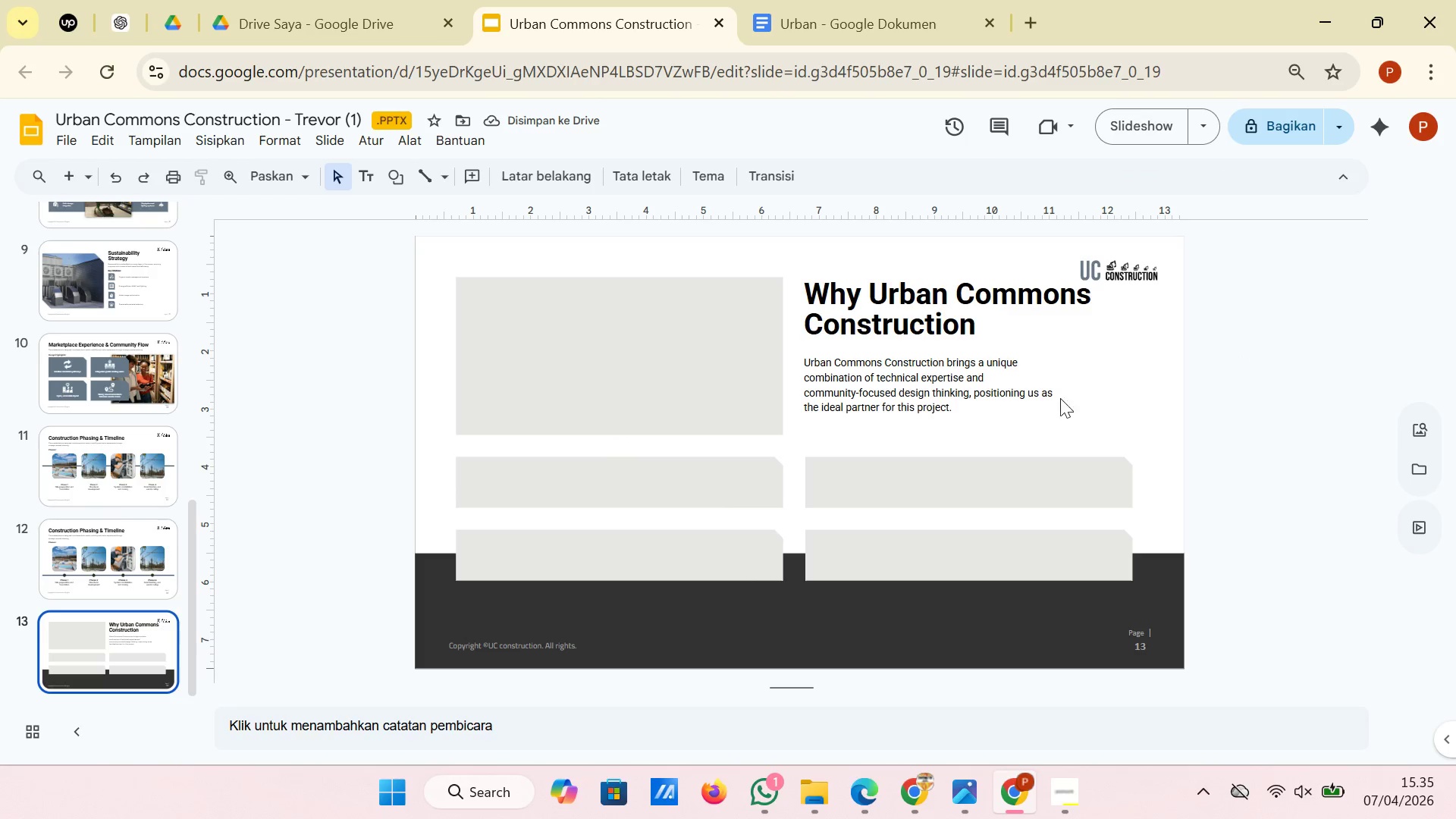 
left_click([1046, 399])
 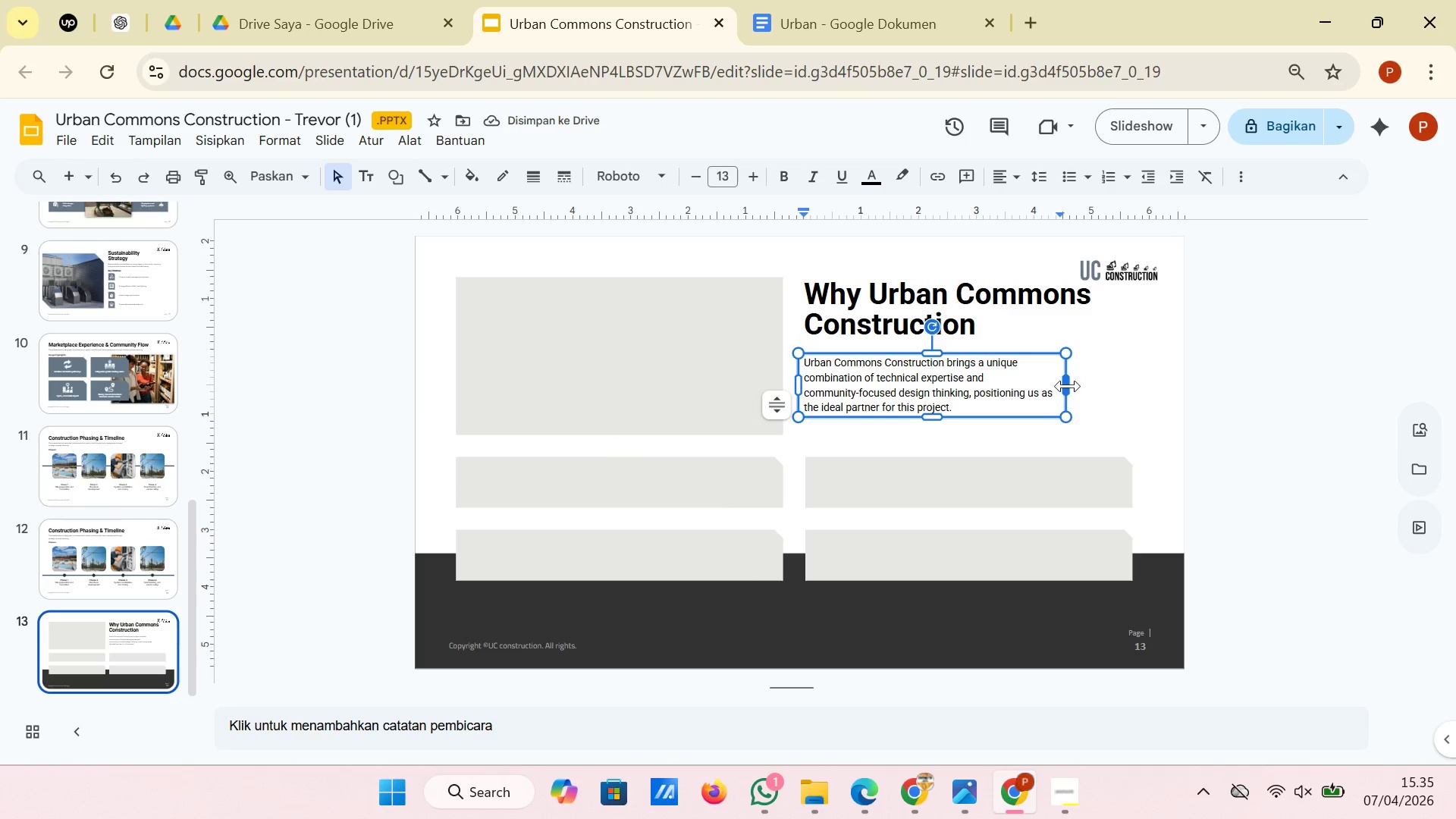 
left_click_drag(start_coordinate=[1068, 386], to_coordinate=[1040, 386])
 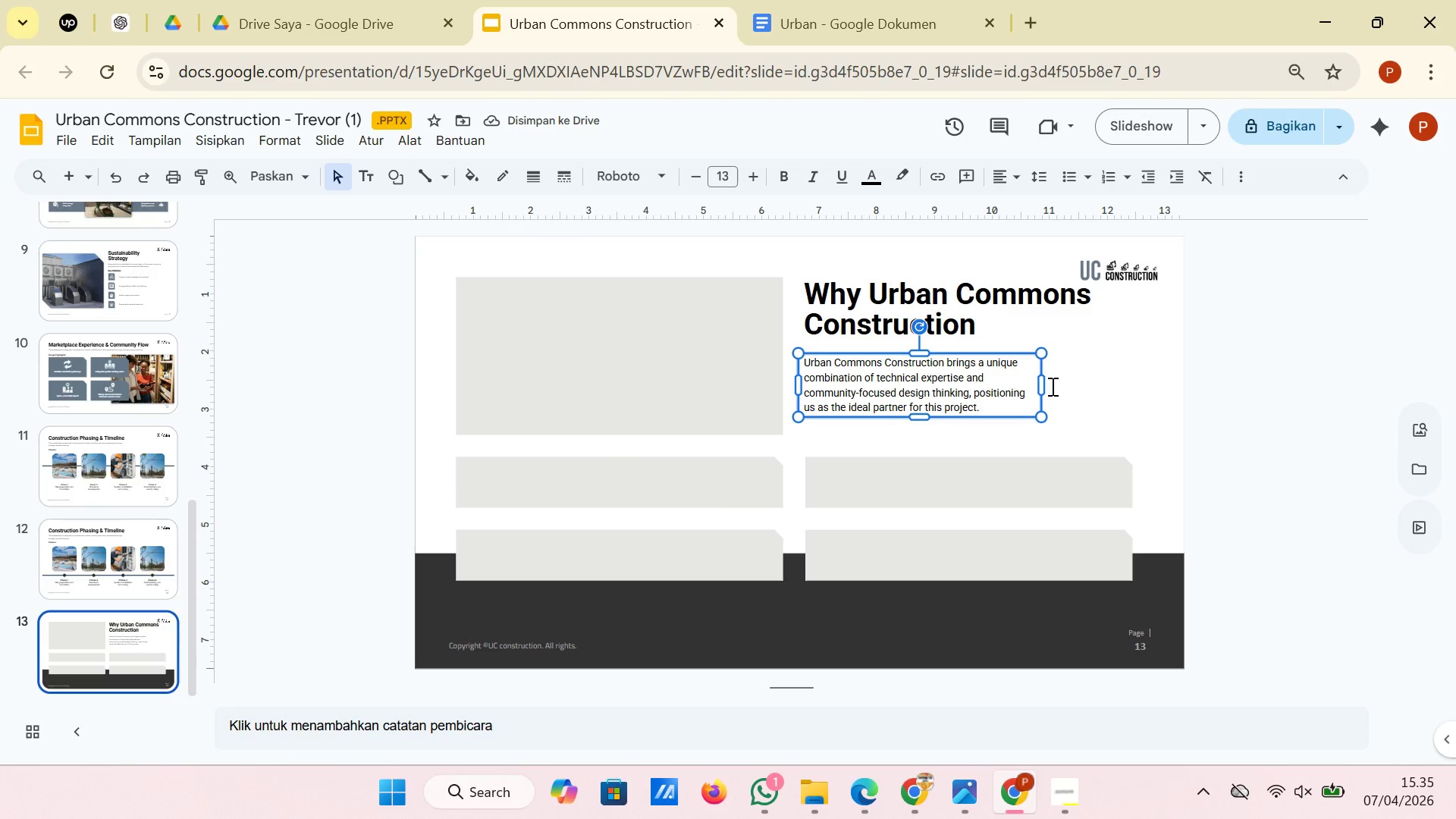 
wait(8.52)
 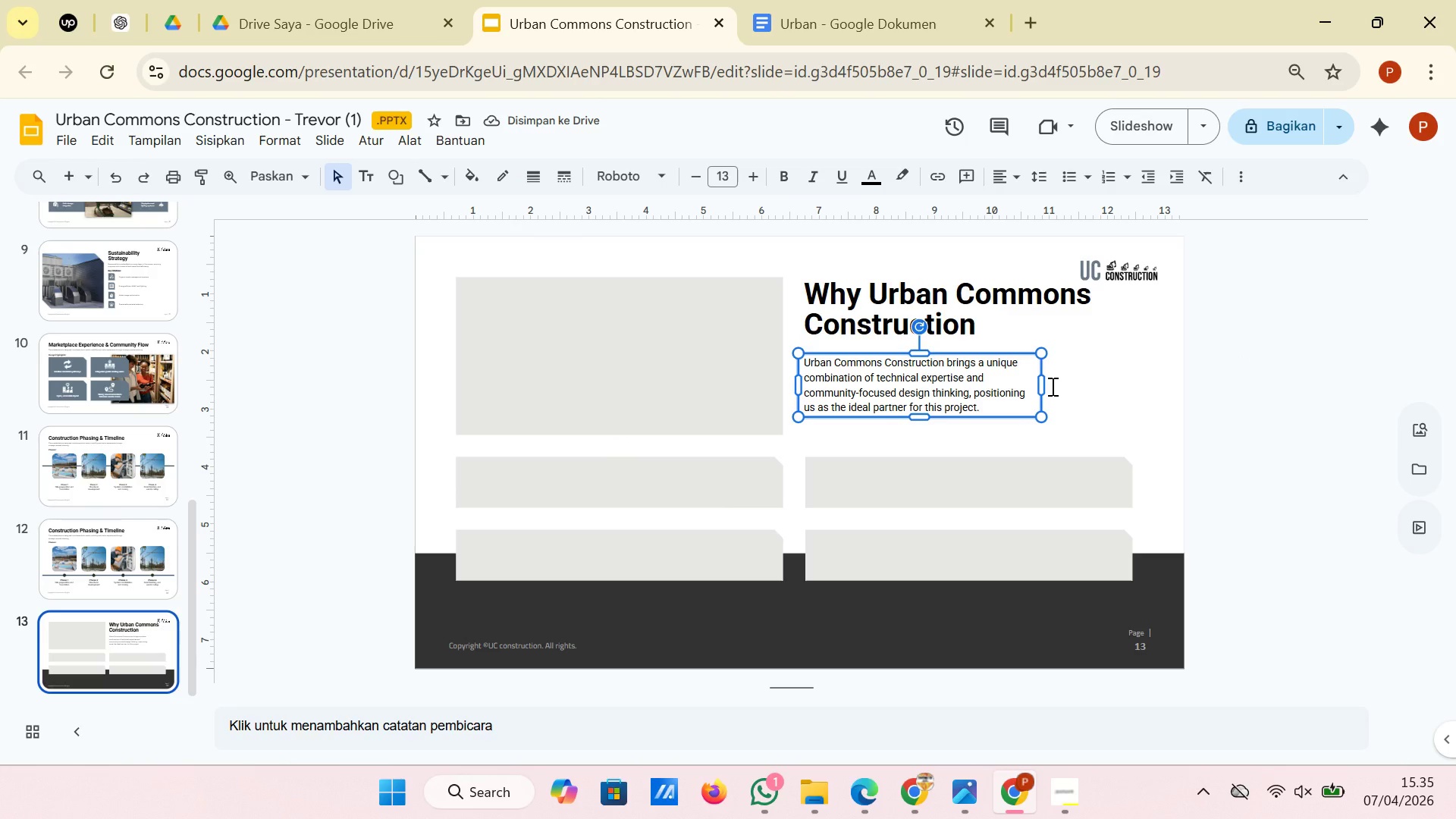 
left_click([1051, 188])
 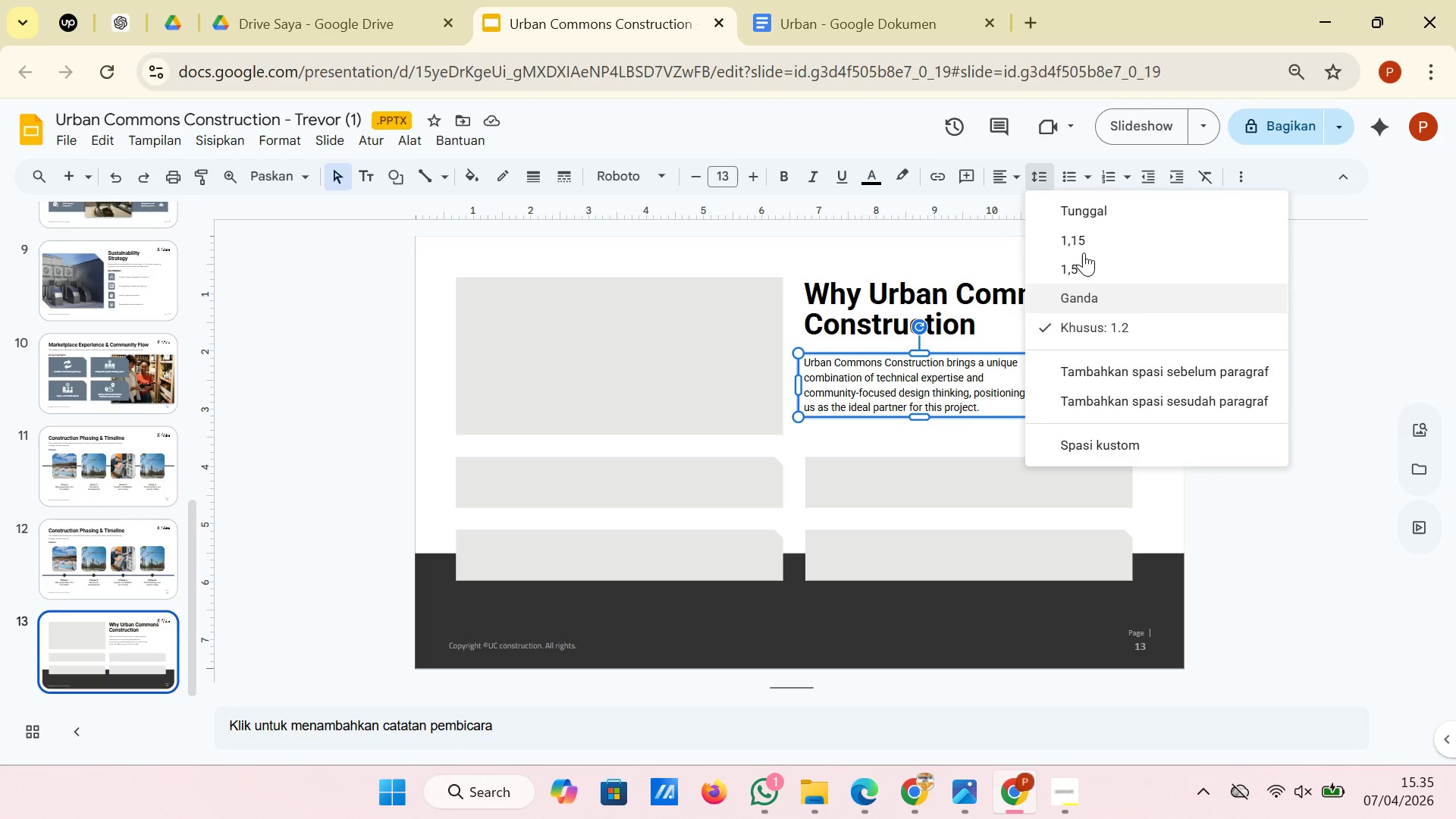 
left_click([1084, 265])
 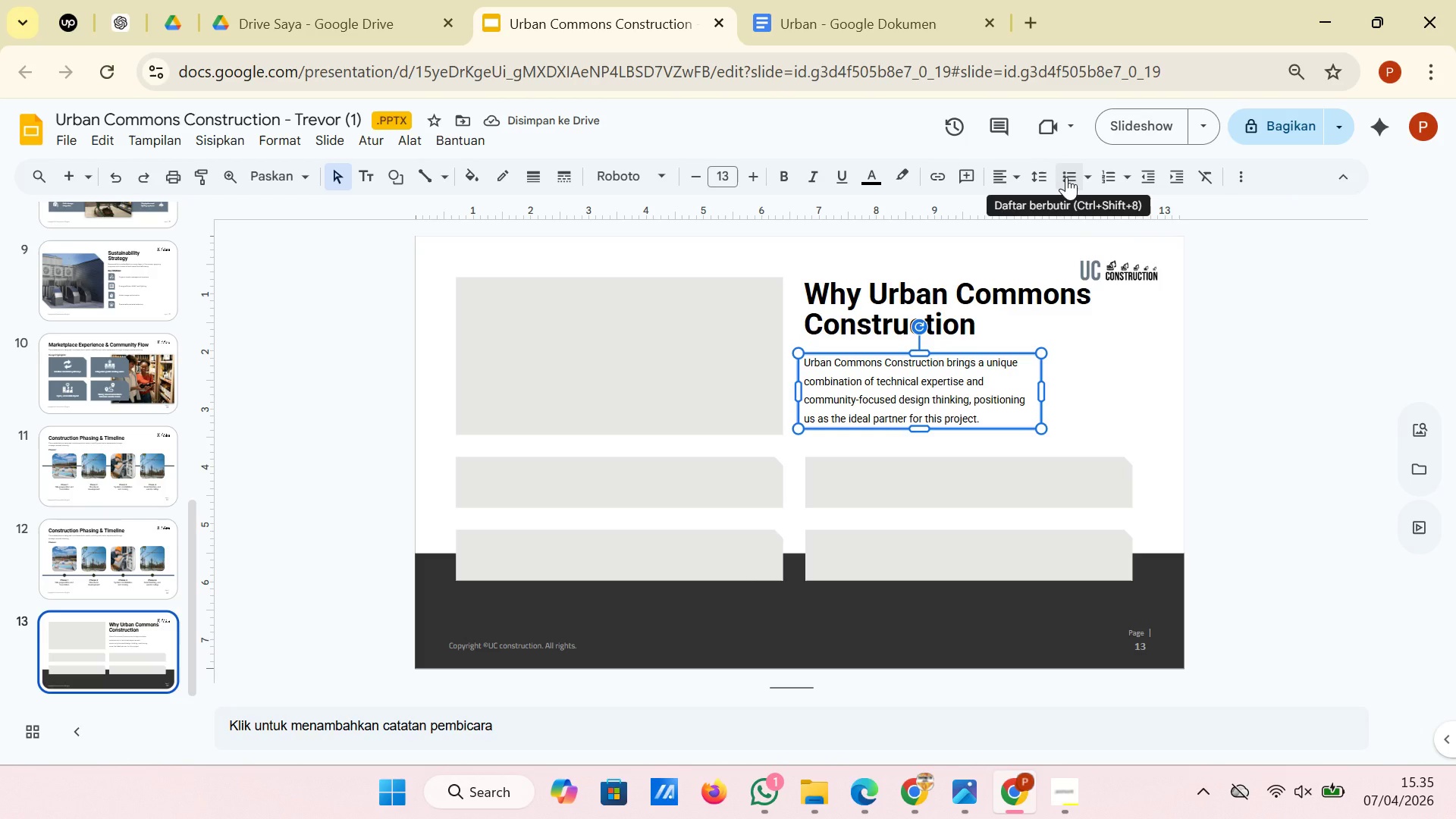 
left_click([1053, 177])
 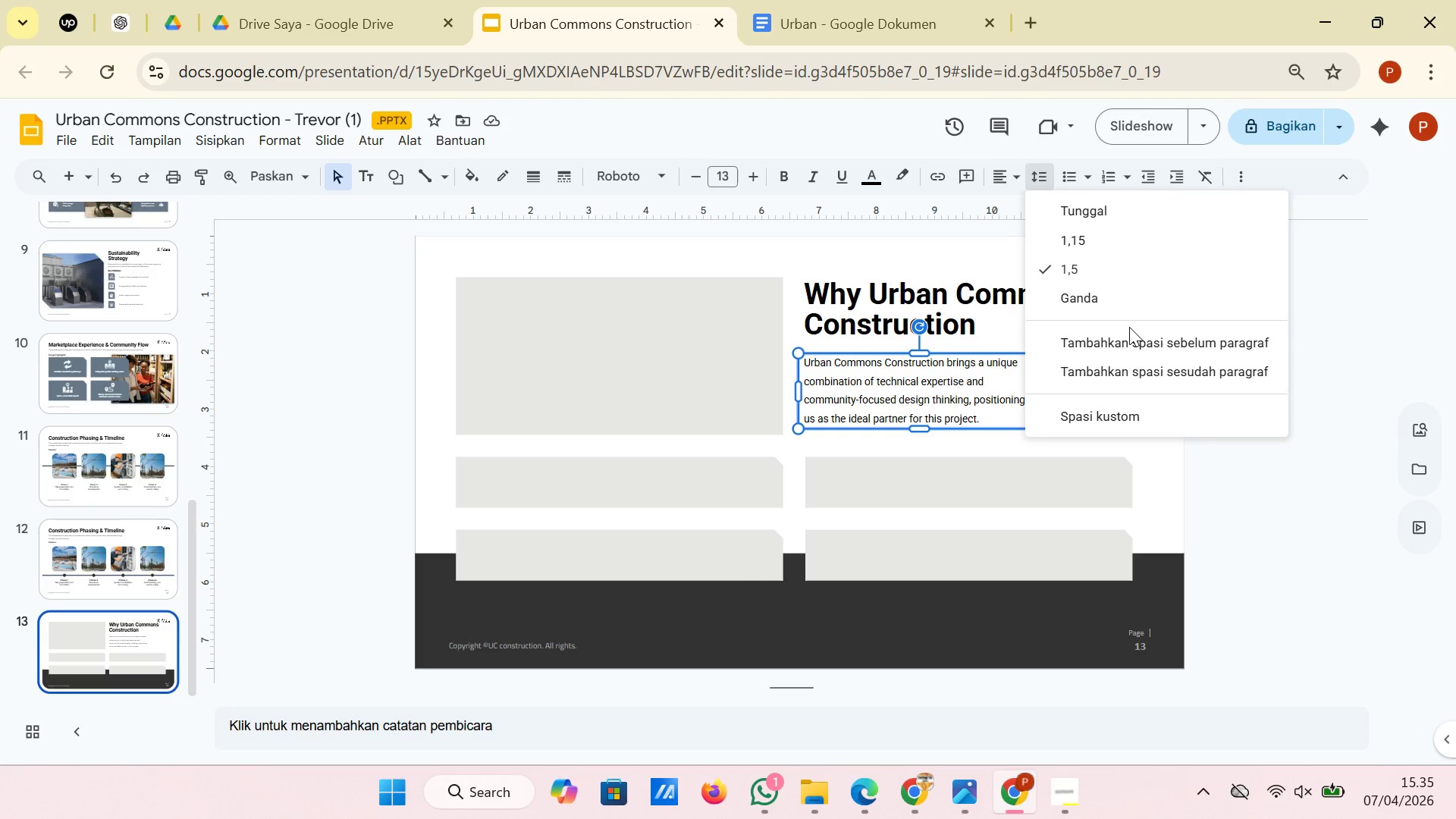 
left_click([1118, 418])
 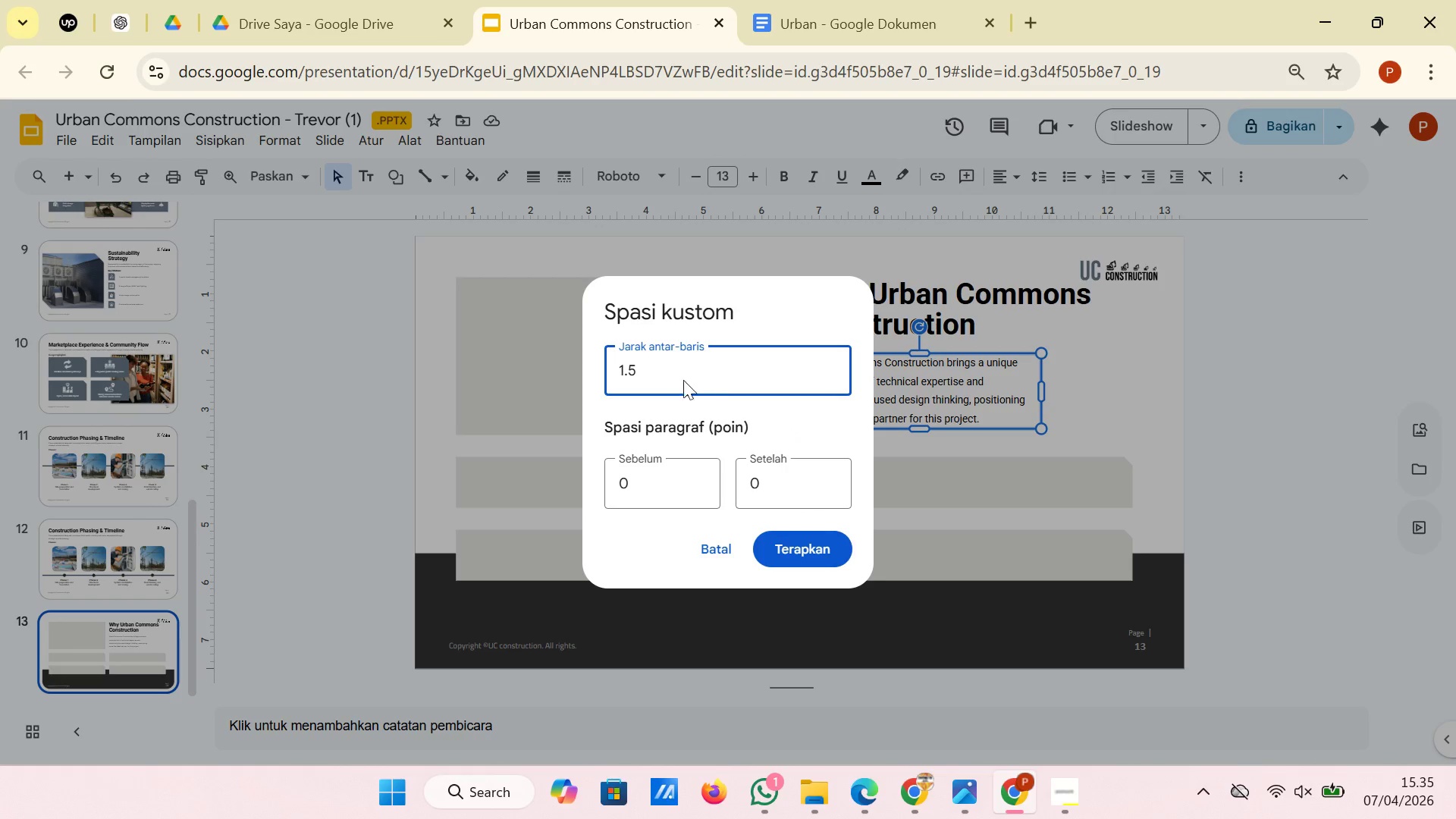 
left_click([679, 378])
 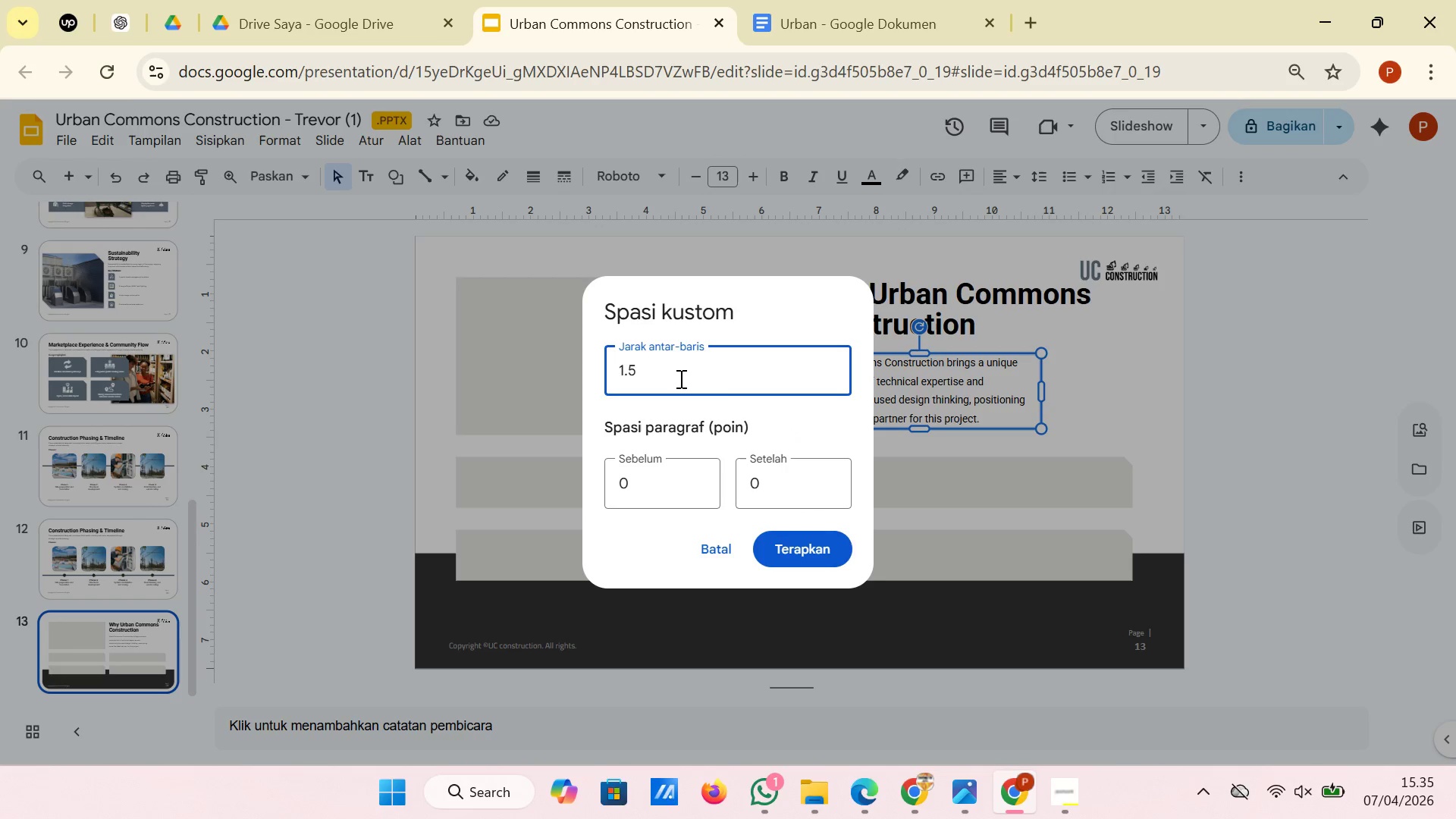 
key(Backspace)
 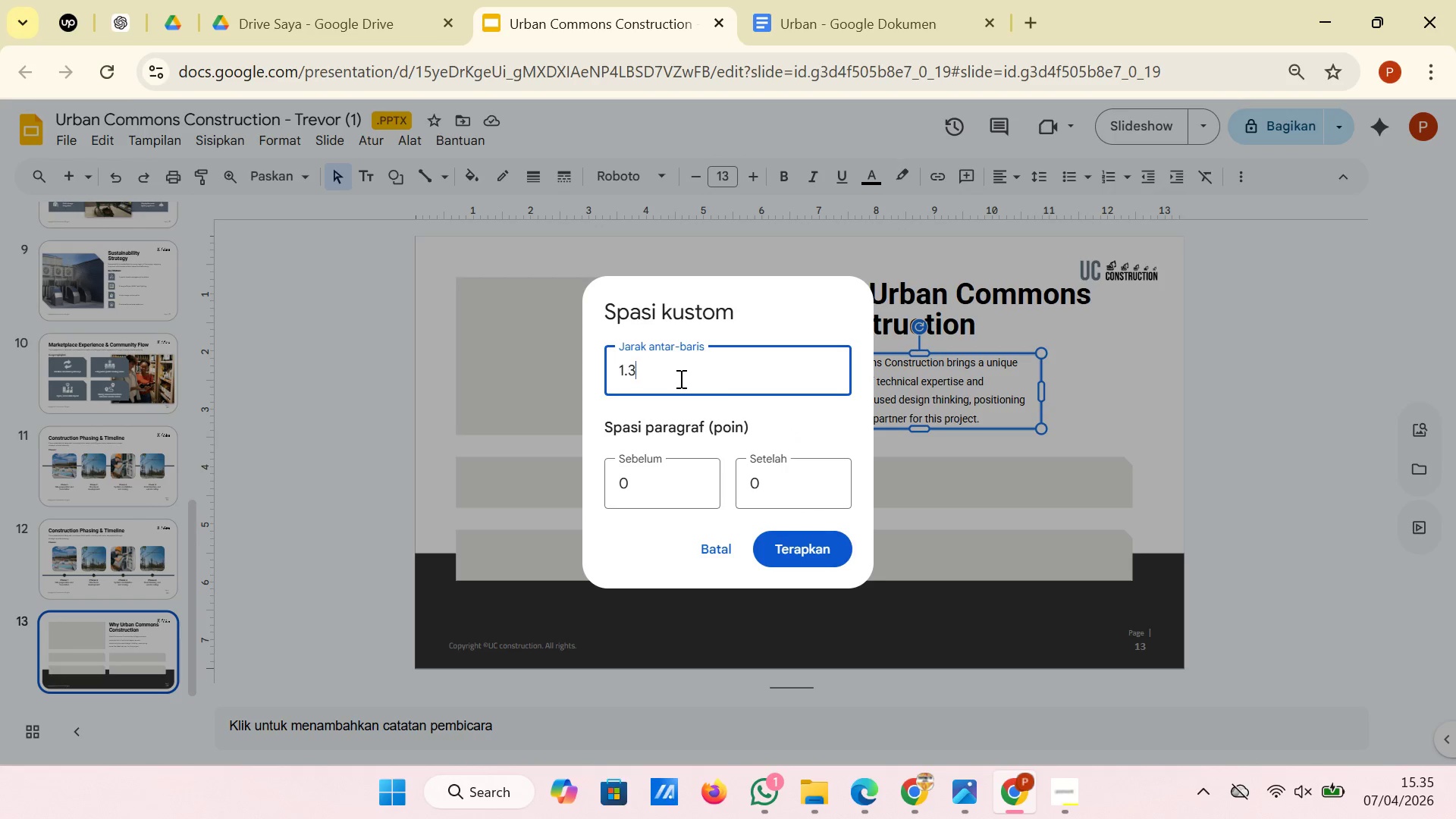 
key(3)
 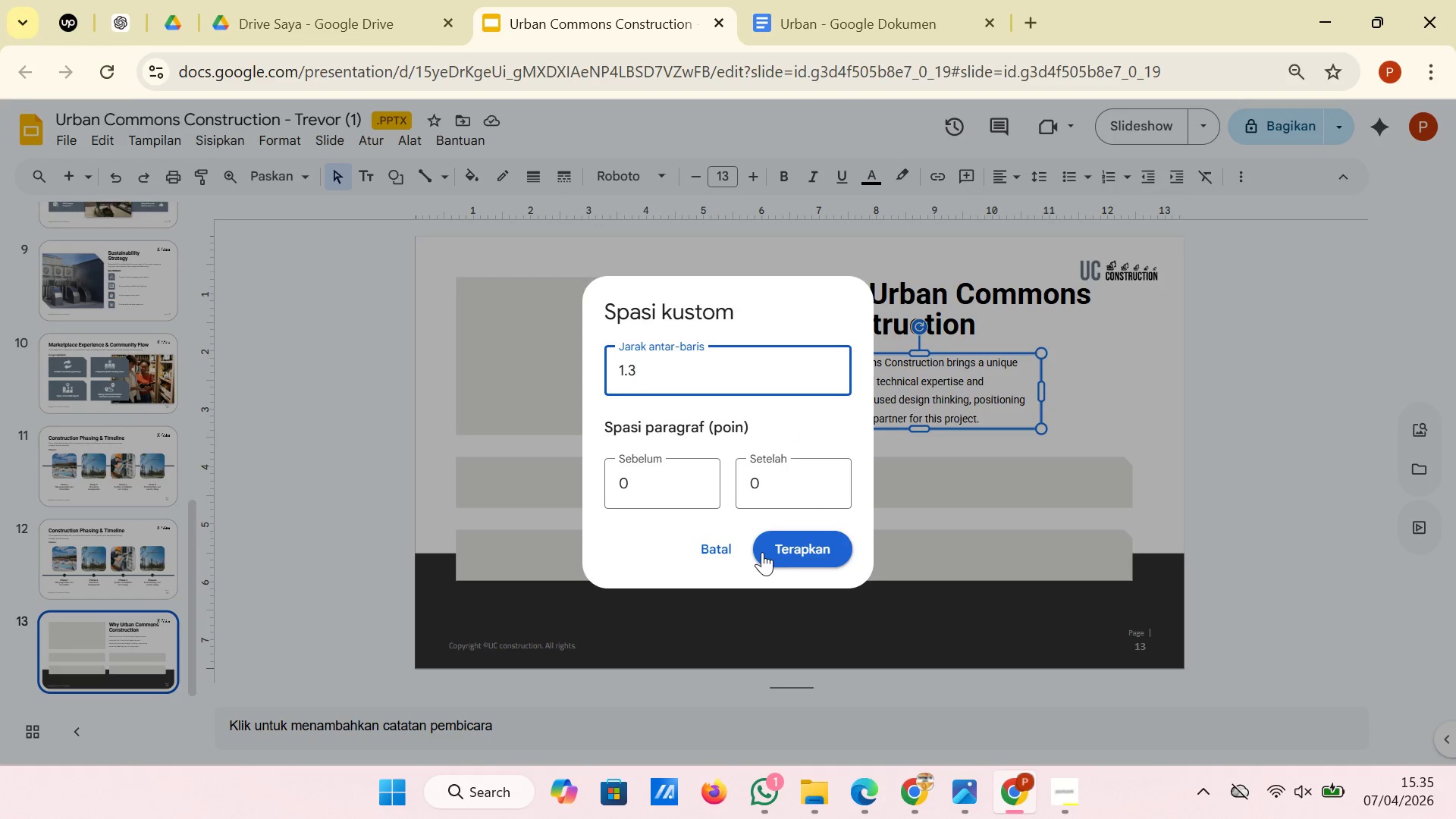 
left_click([791, 554])
 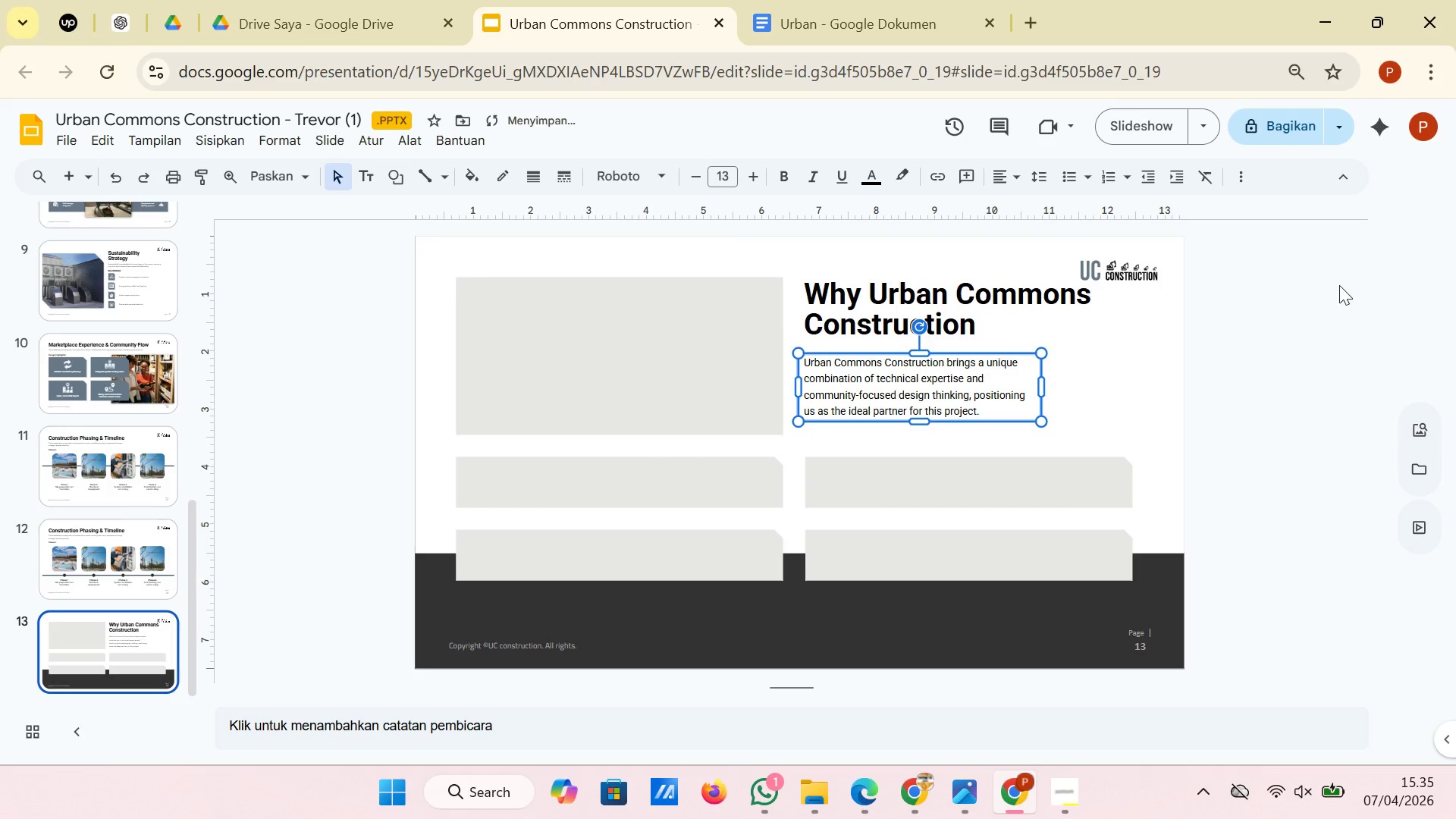 
left_click([1338, 317])
 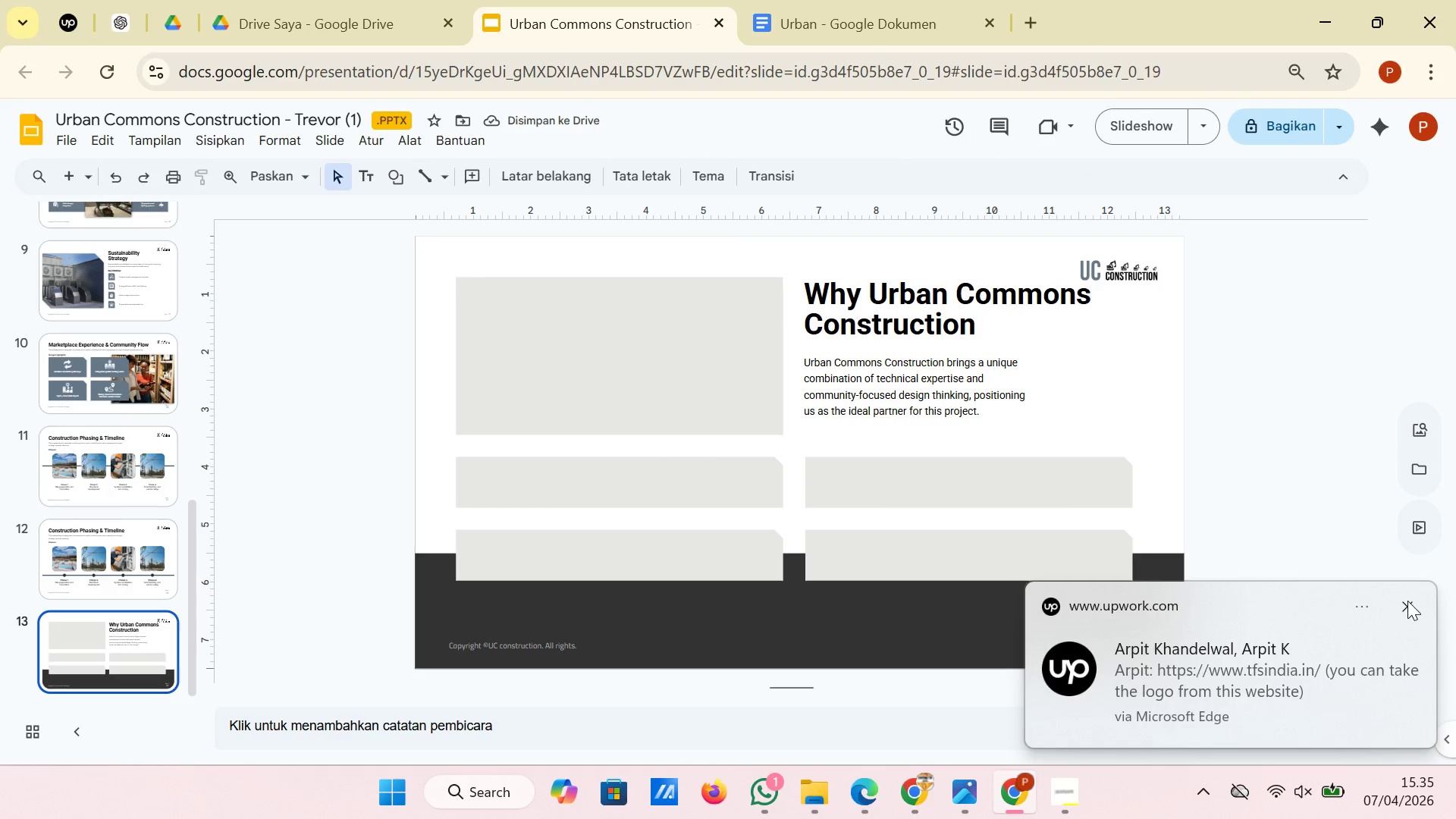 
left_click([1409, 604])
 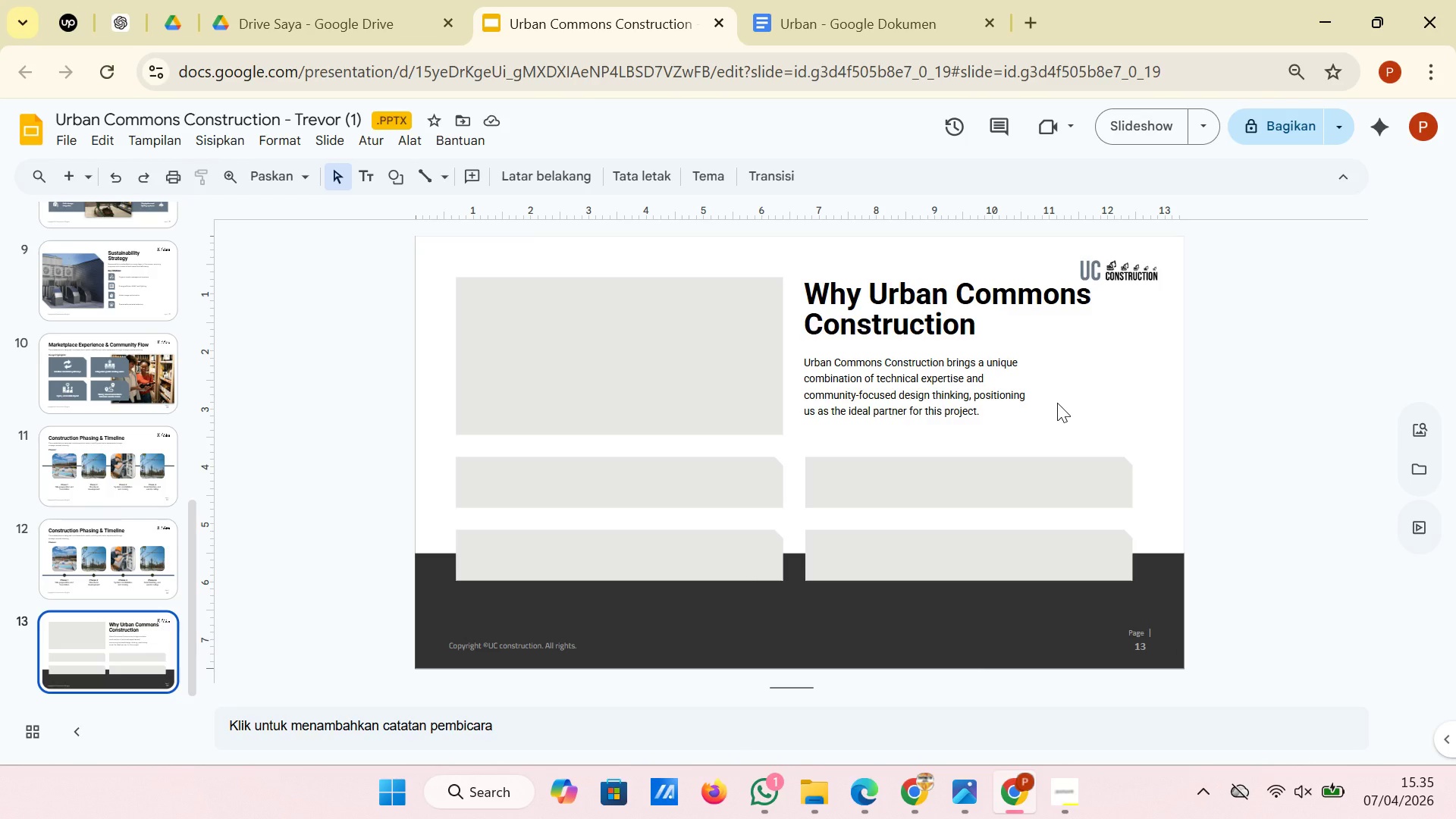 
wait(8.81)
 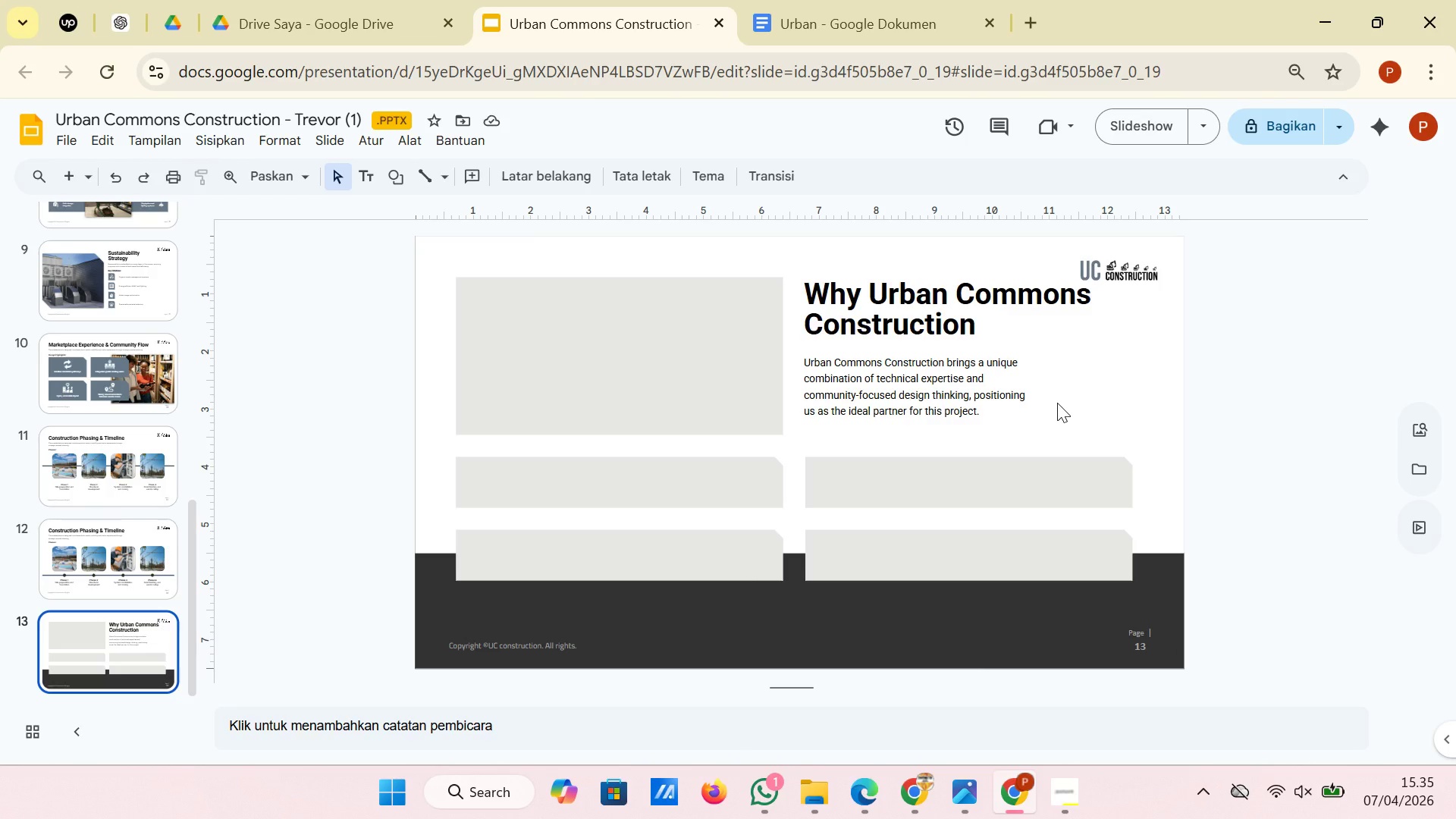 
left_click([992, 421])
 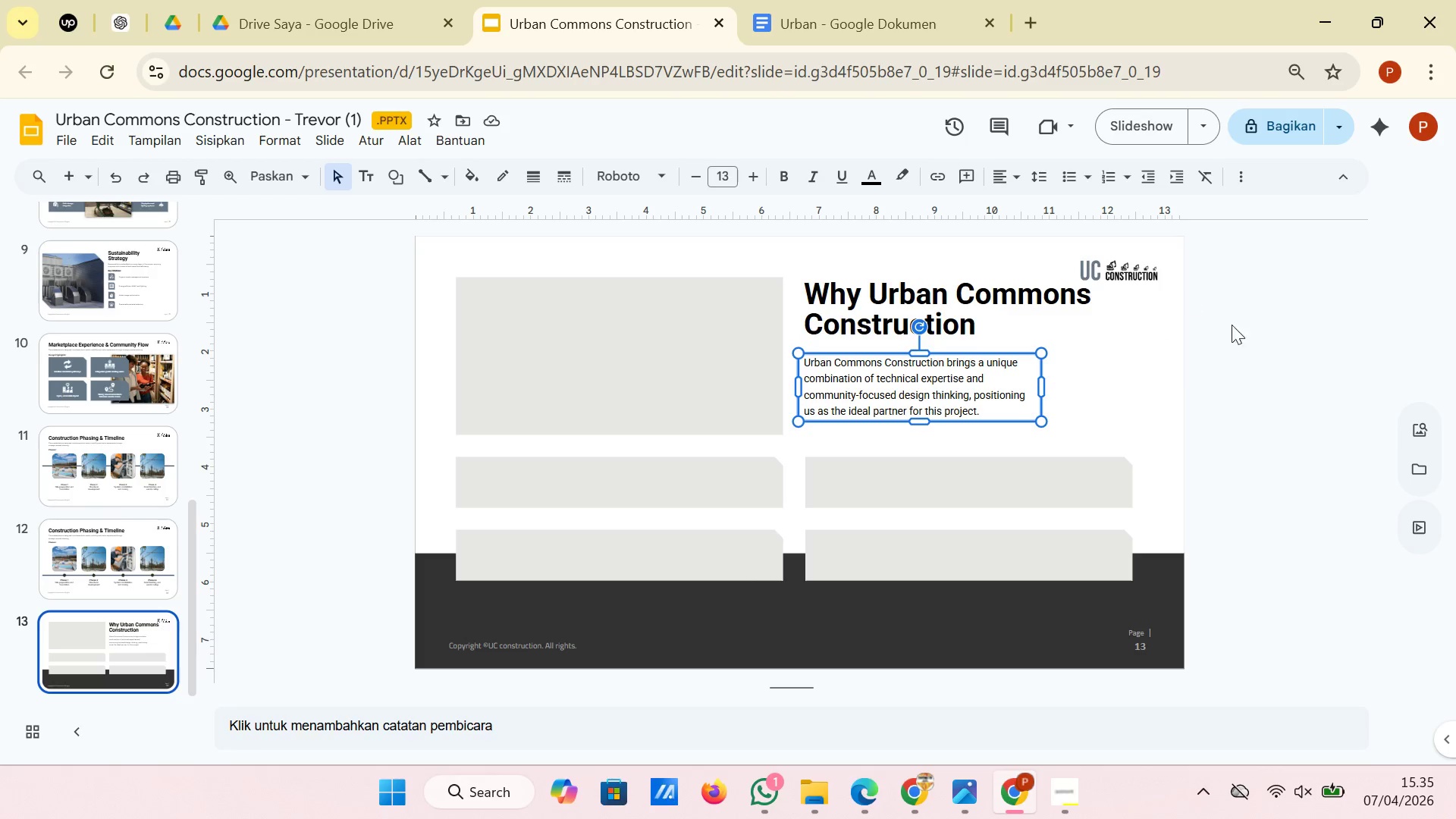 
left_click([1252, 356])
 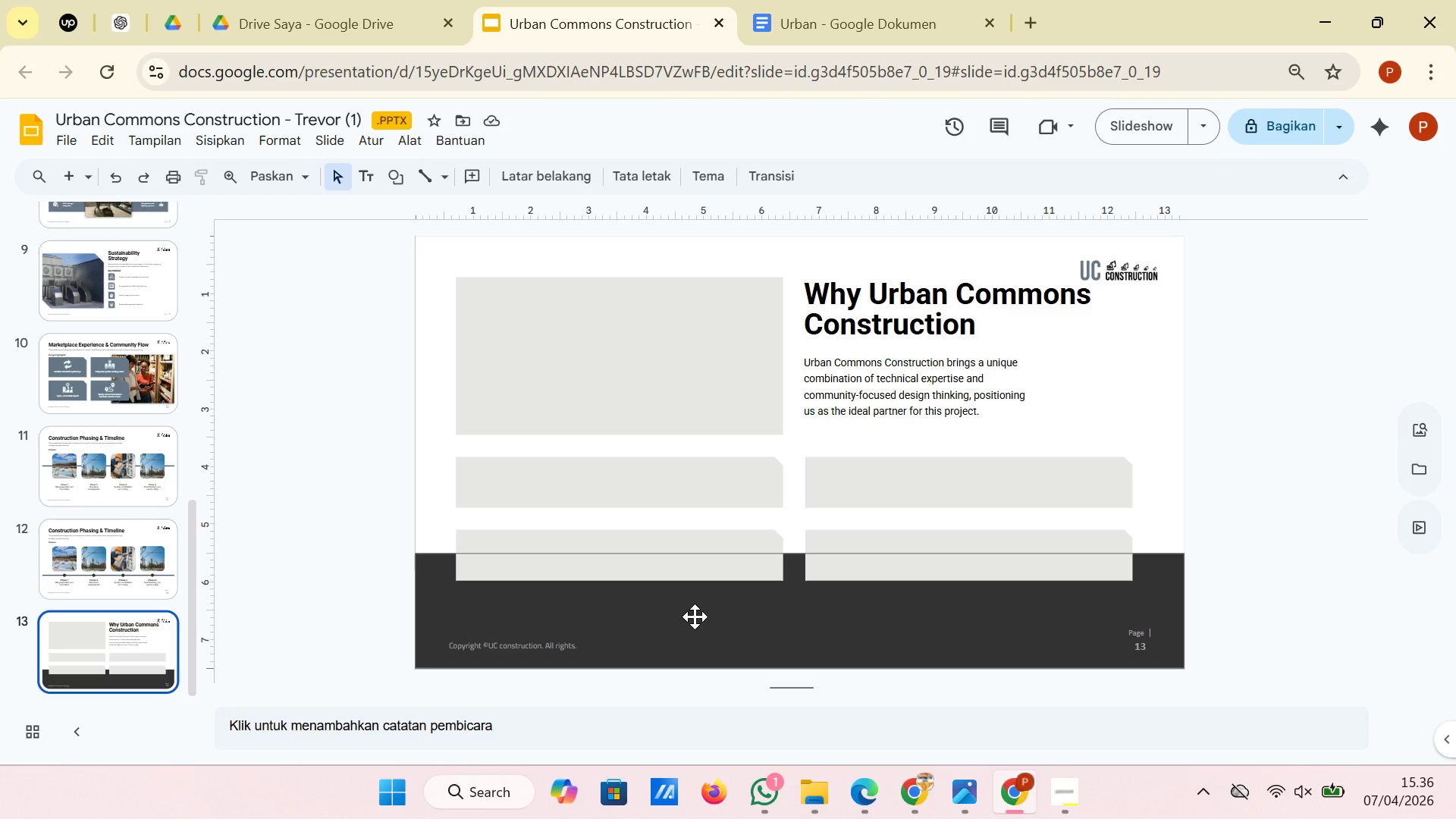 
wait(12.09)
 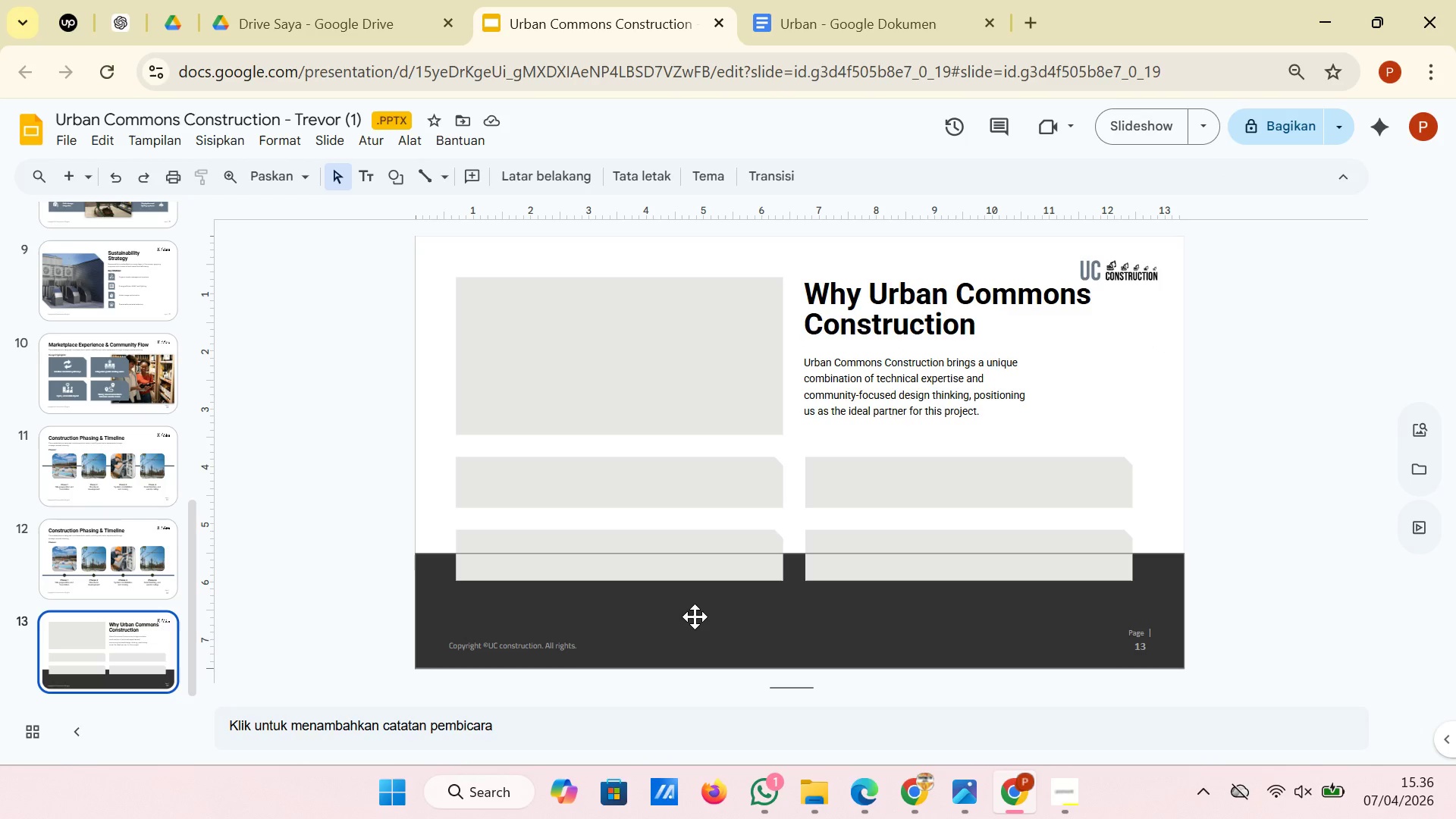 
left_click_drag(start_coordinate=[433, 449], to_coordinate=[1196, 635])
 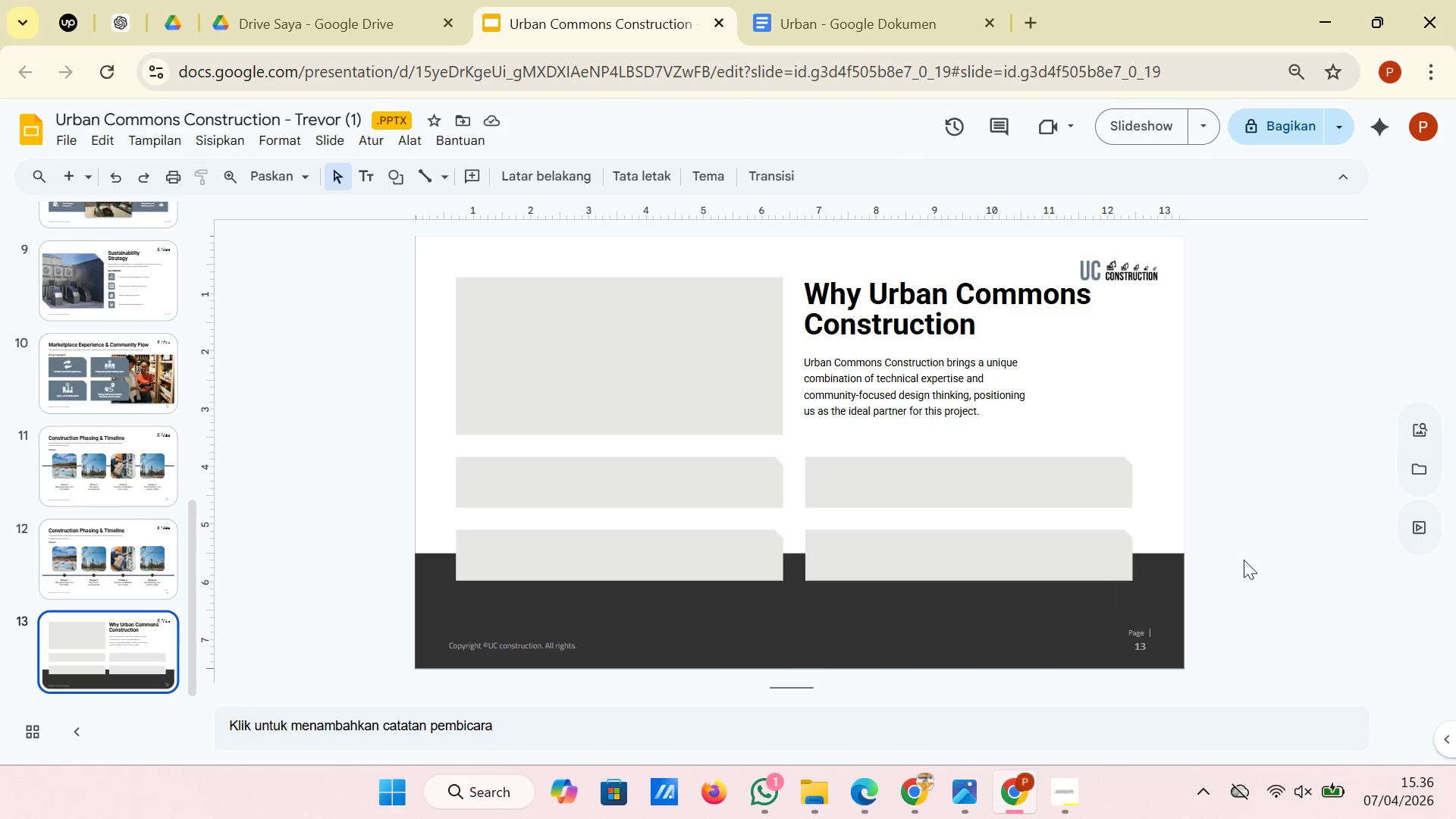 
left_click_drag(start_coordinate=[1223, 568], to_coordinate=[587, 484])
 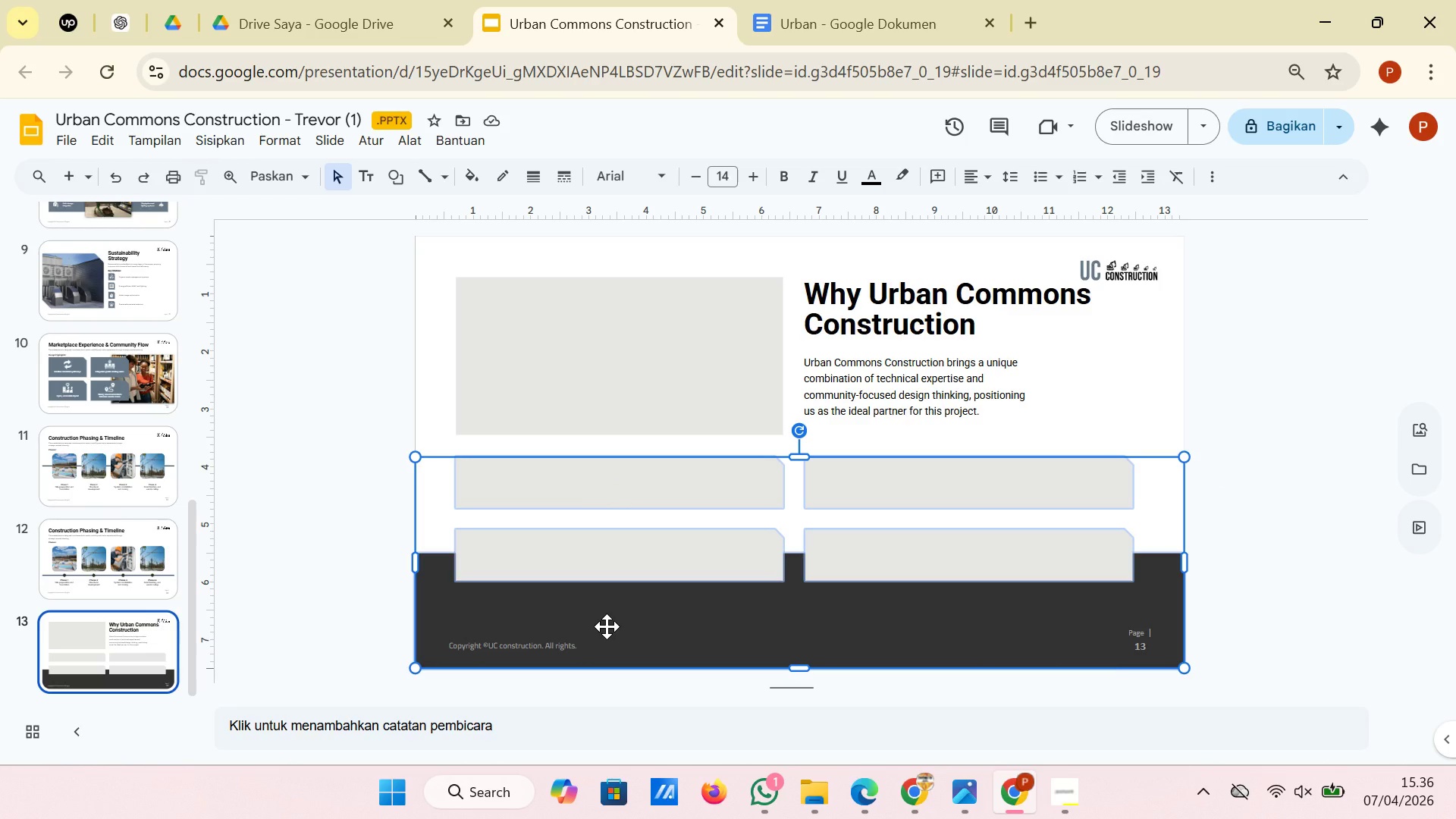 
hold_key(key=ShiftLeft, duration=0.75)
left_click([607, 626])
 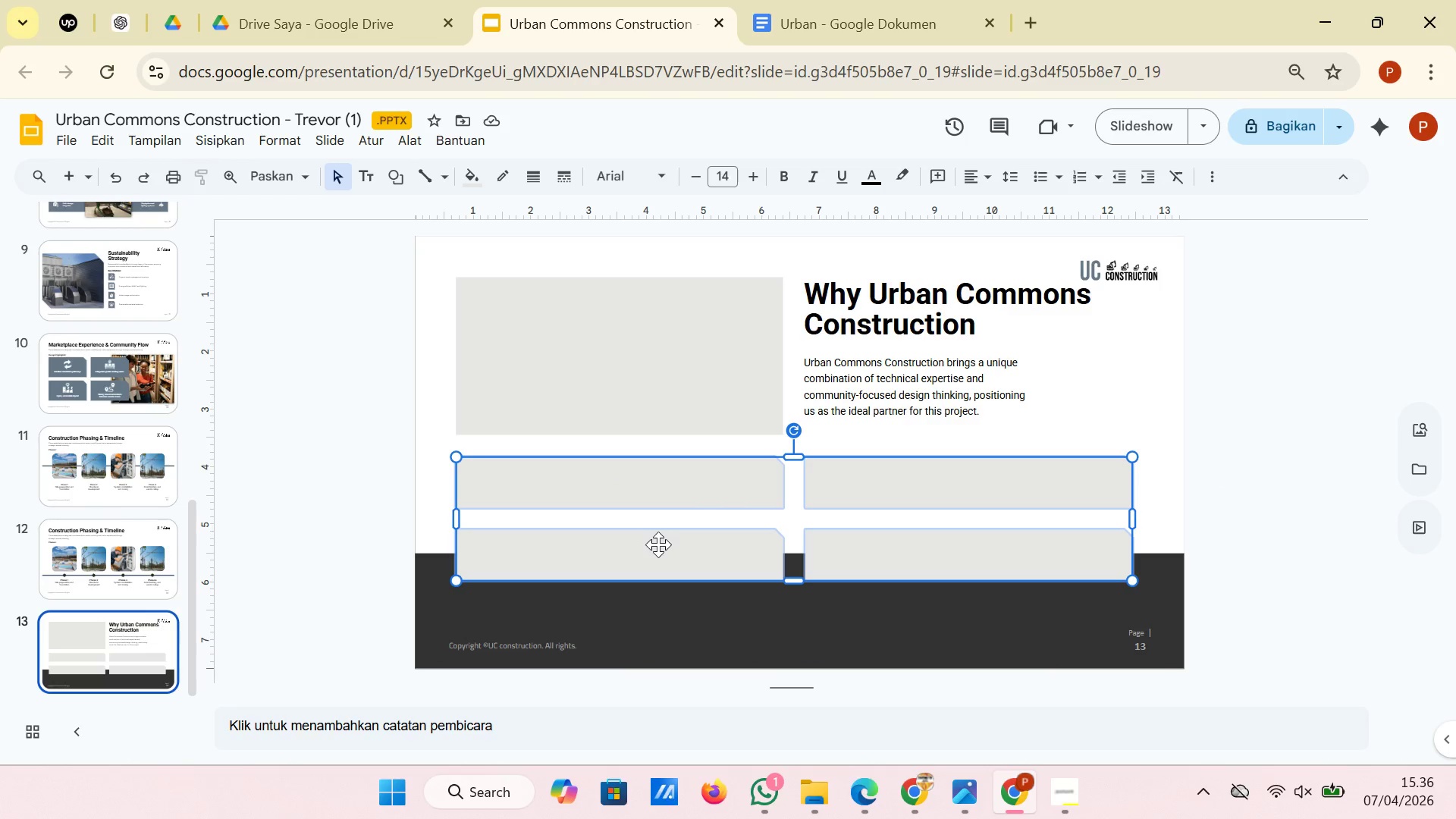 
left_click_drag(start_coordinate=[658, 544], to_coordinate=[658, 575])
 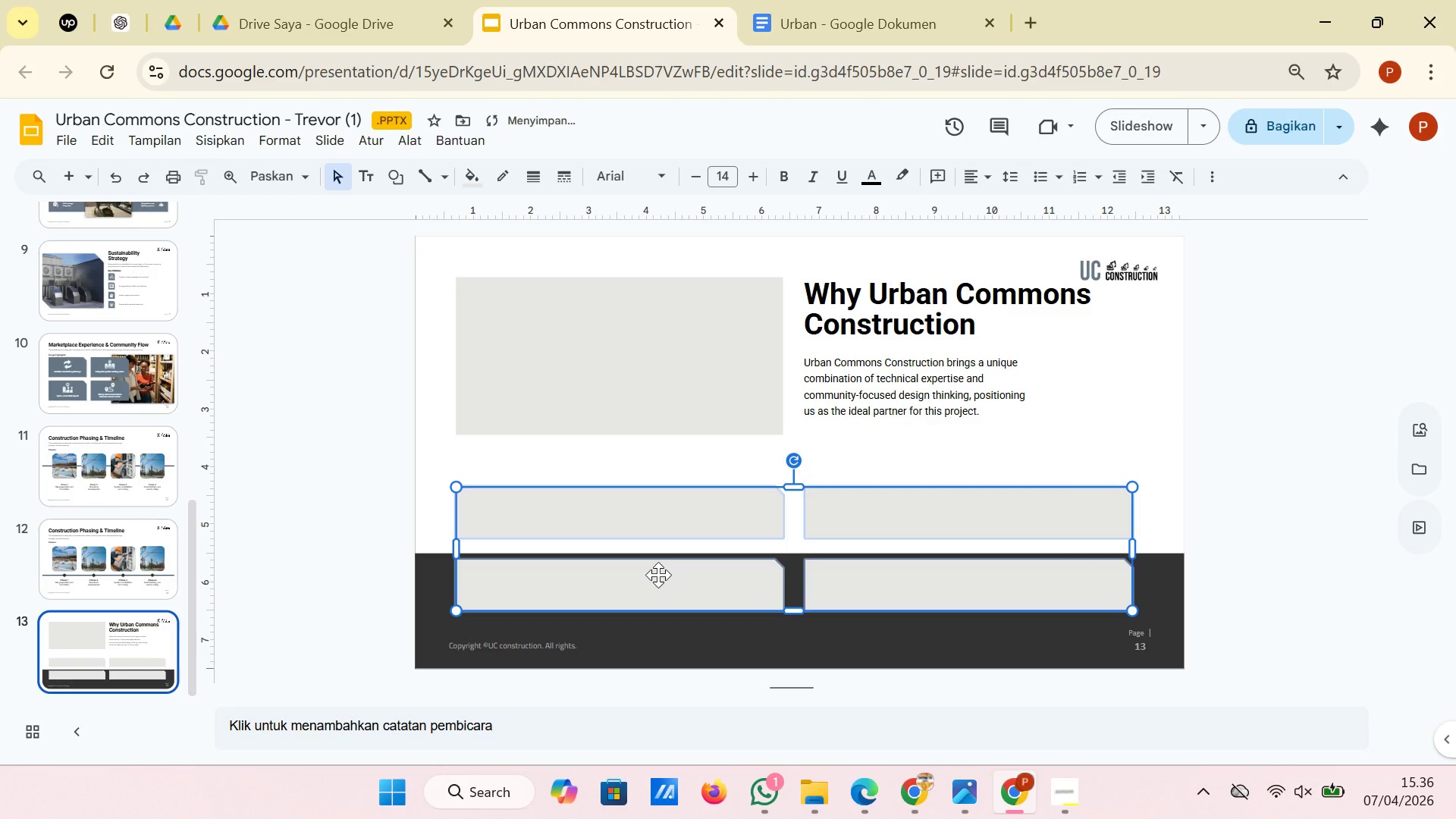 
left_click_drag(start_coordinate=[658, 575], to_coordinate=[661, 563])
 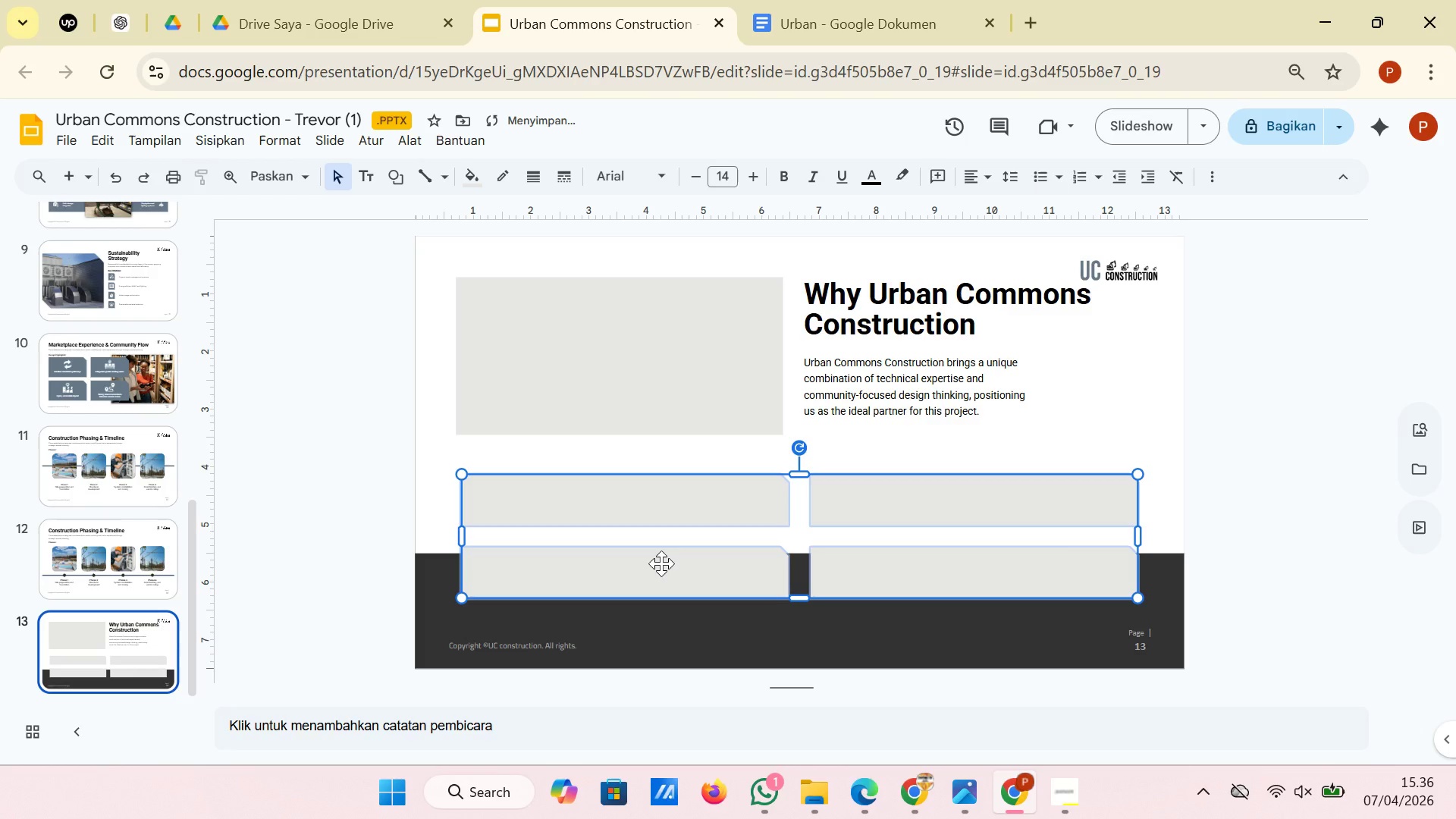 
left_click_drag(start_coordinate=[661, 563], to_coordinate=[656, 563])
 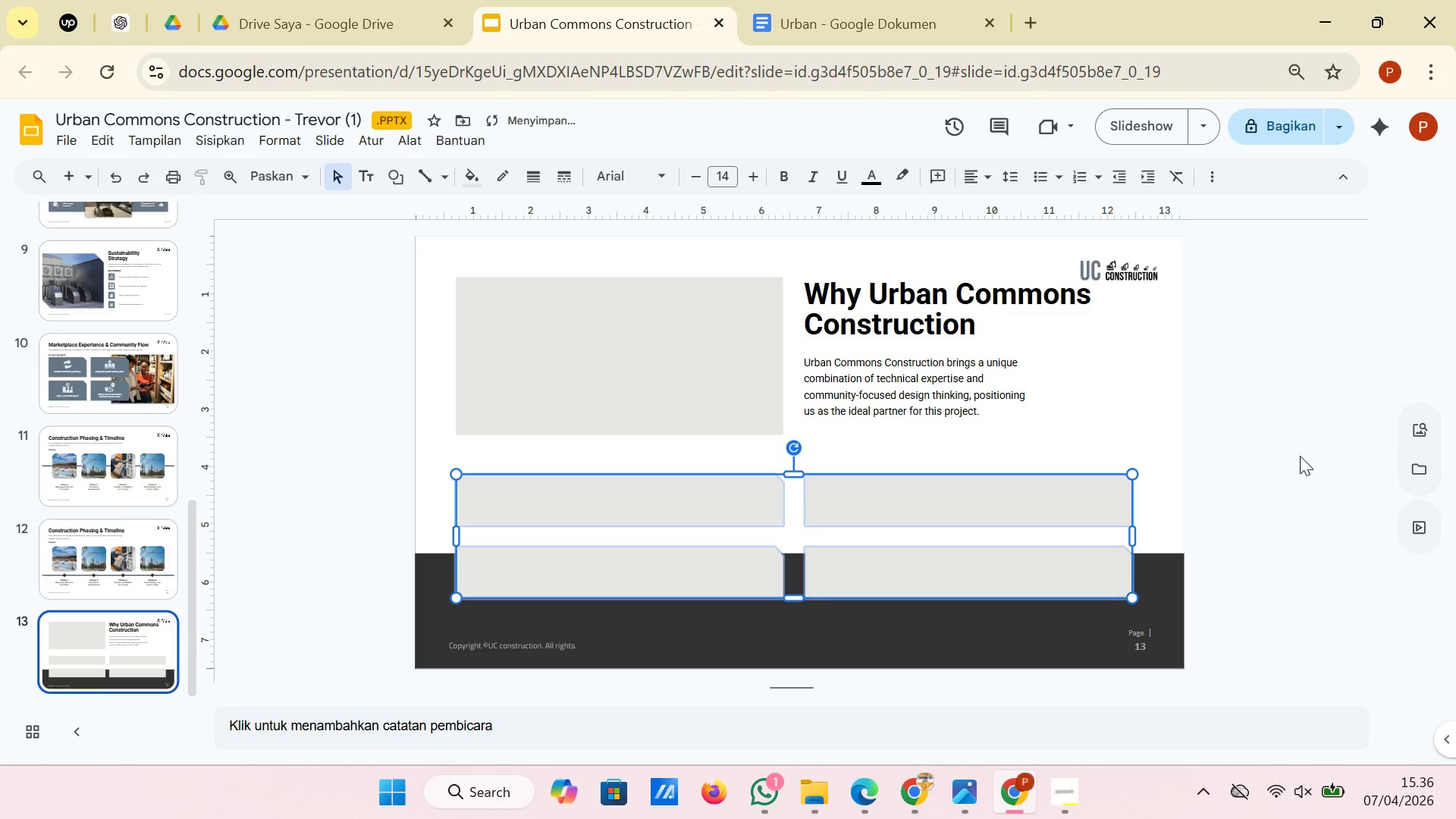 
left_click([1300, 456])
 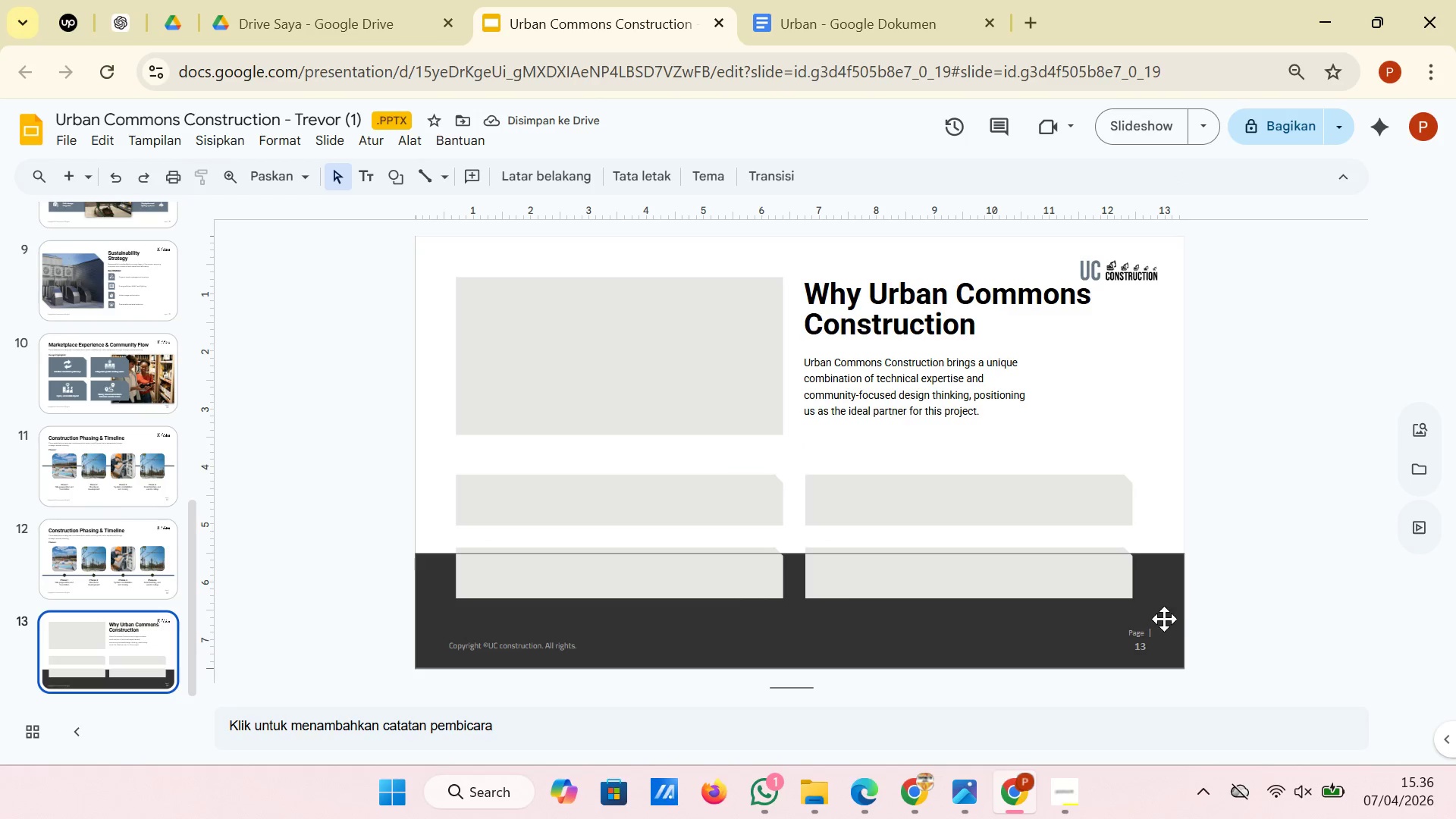 
left_click([1181, 603])
 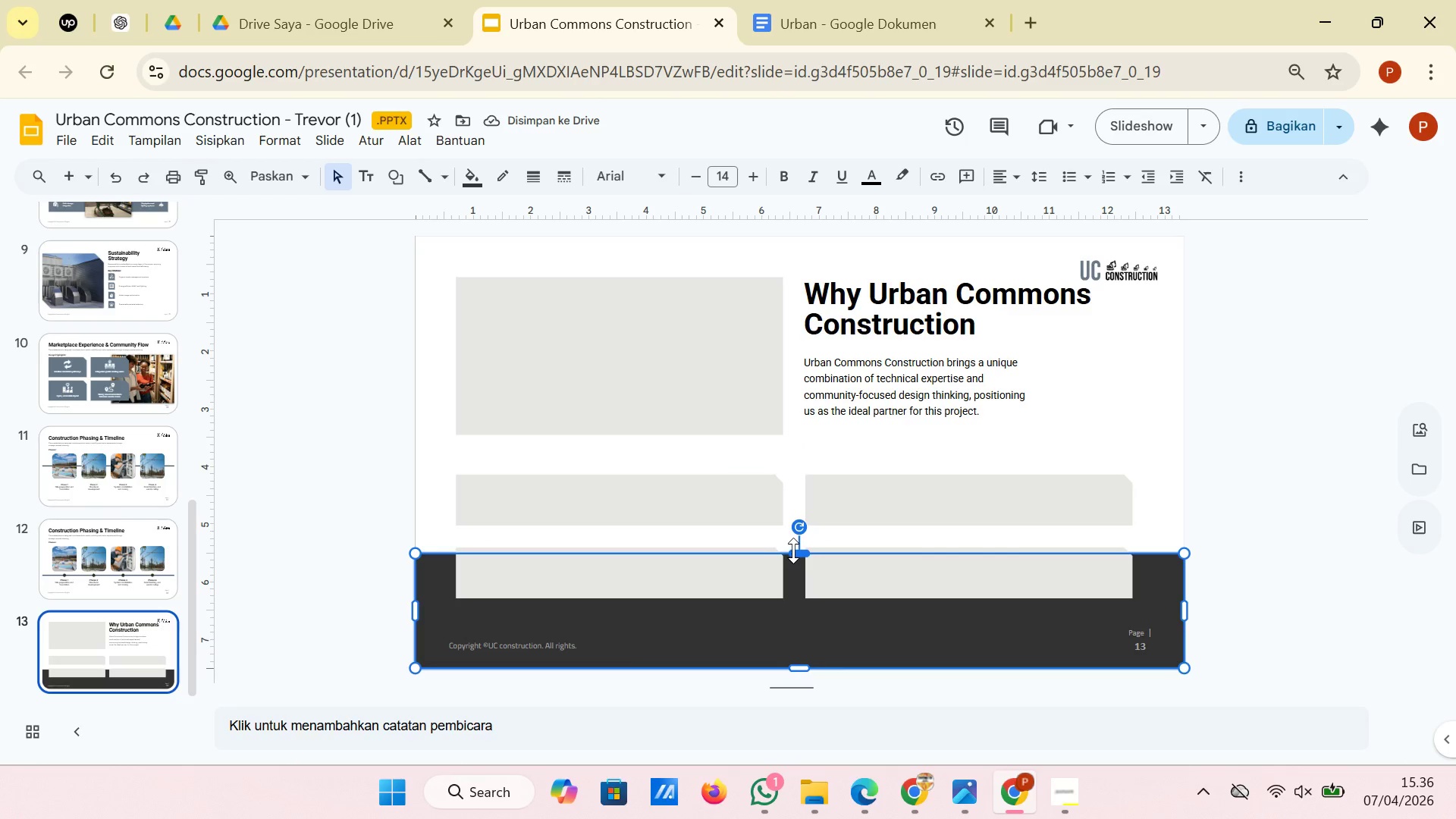 
left_click_drag(start_coordinate=[793, 551], to_coordinate=[794, 568])
 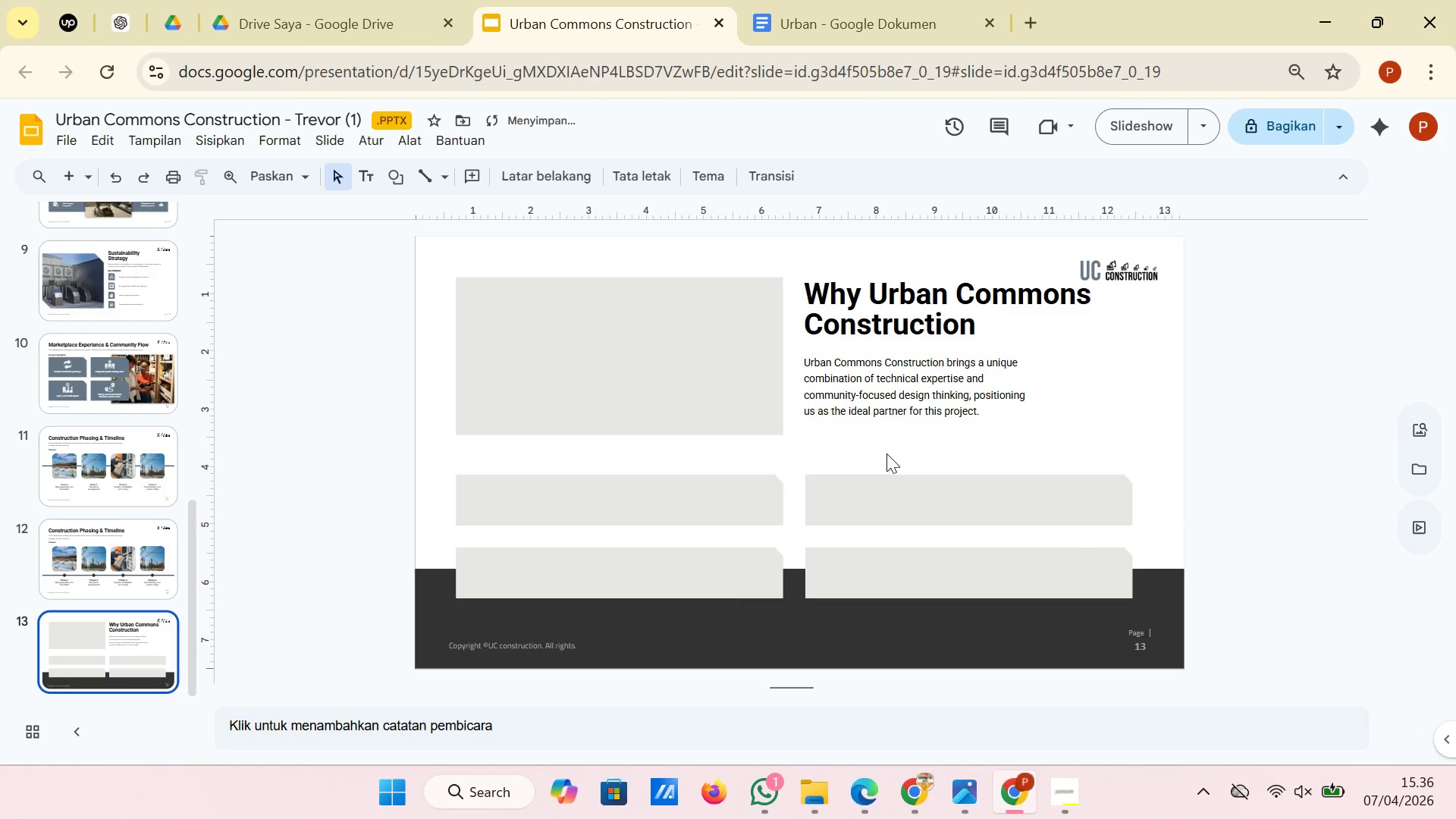 
left_click([684, 368])
 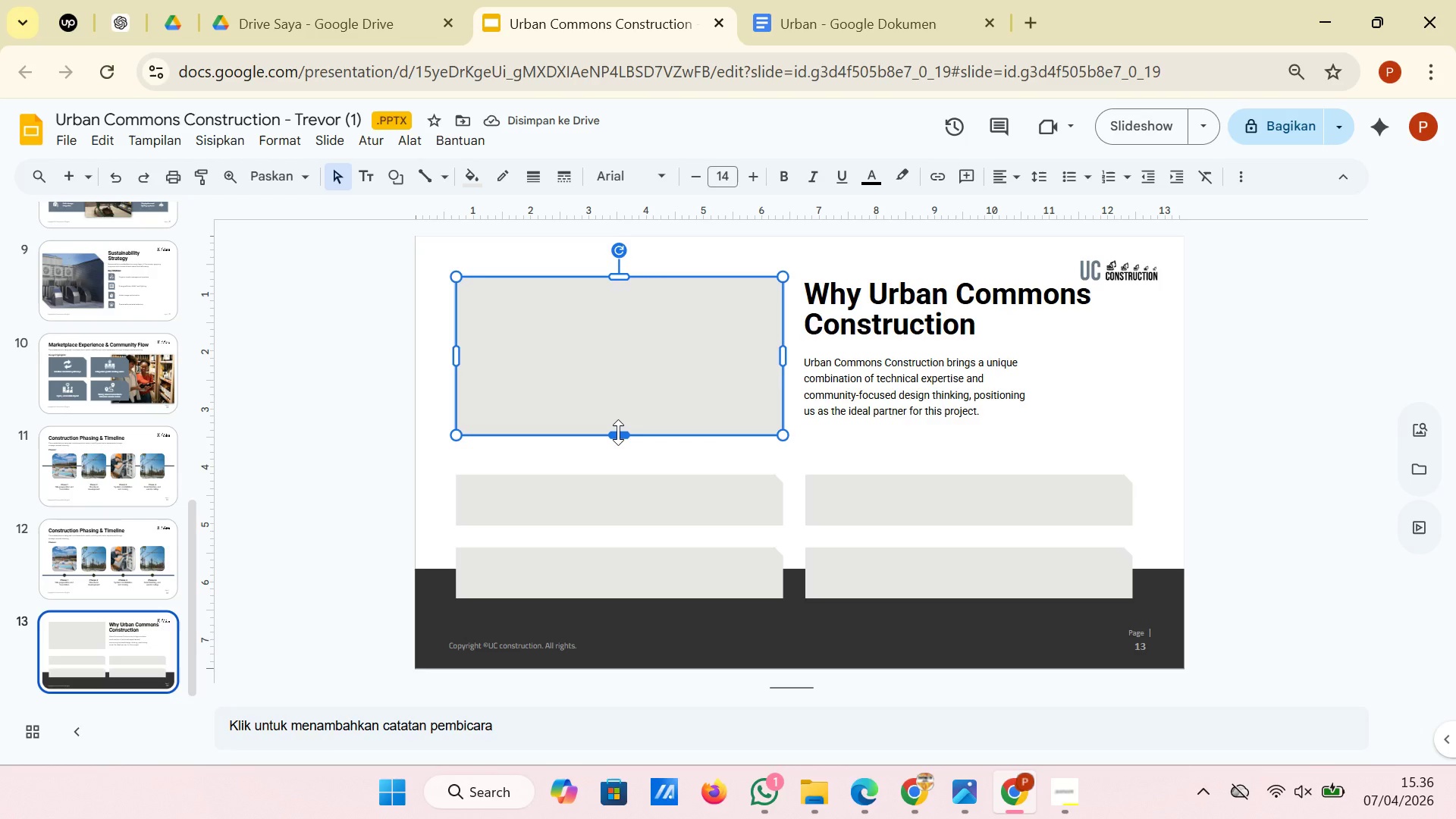 
left_click_drag(start_coordinate=[618, 433], to_coordinate=[621, 454])
 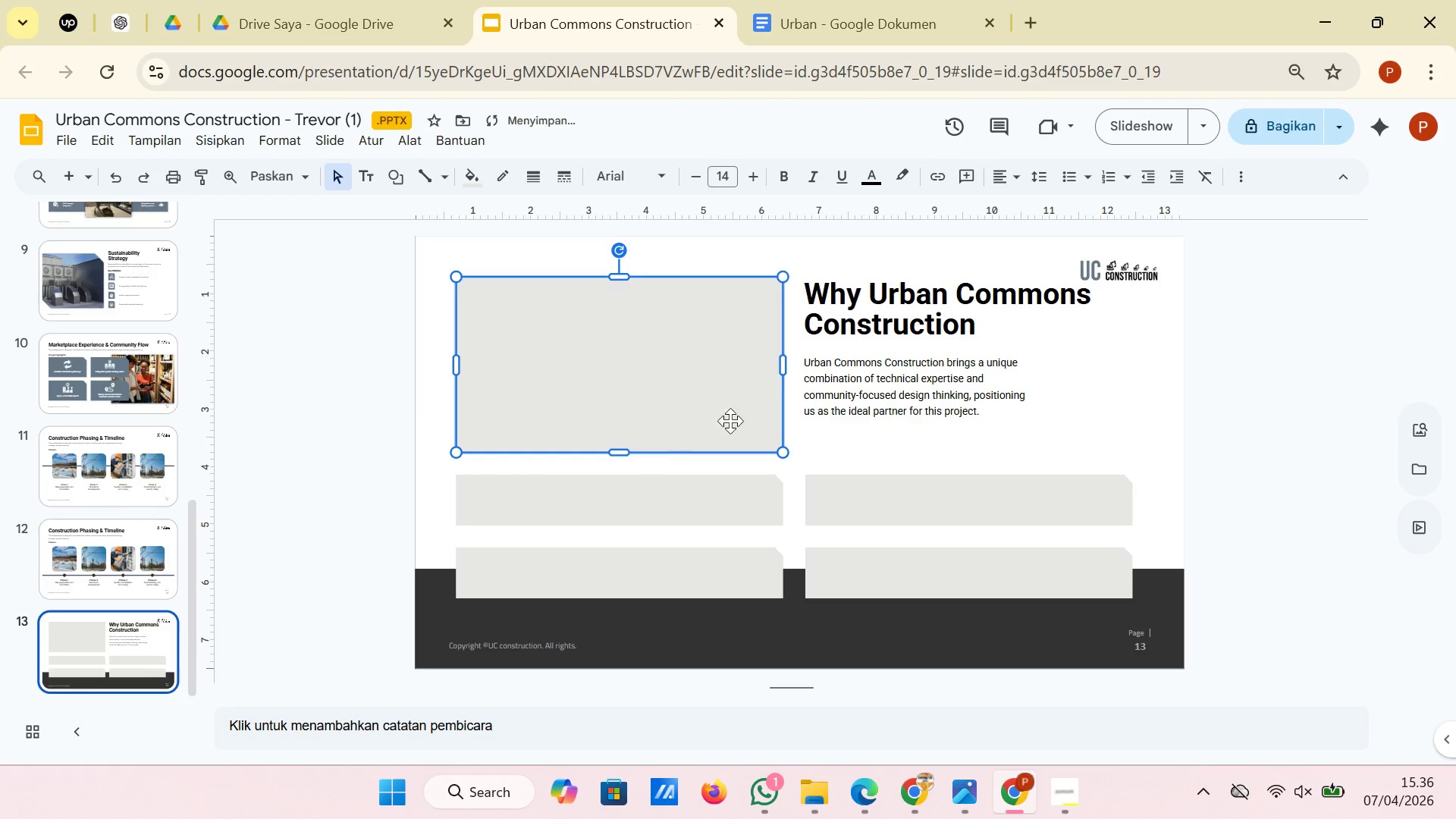 
left_click([896, 397])
 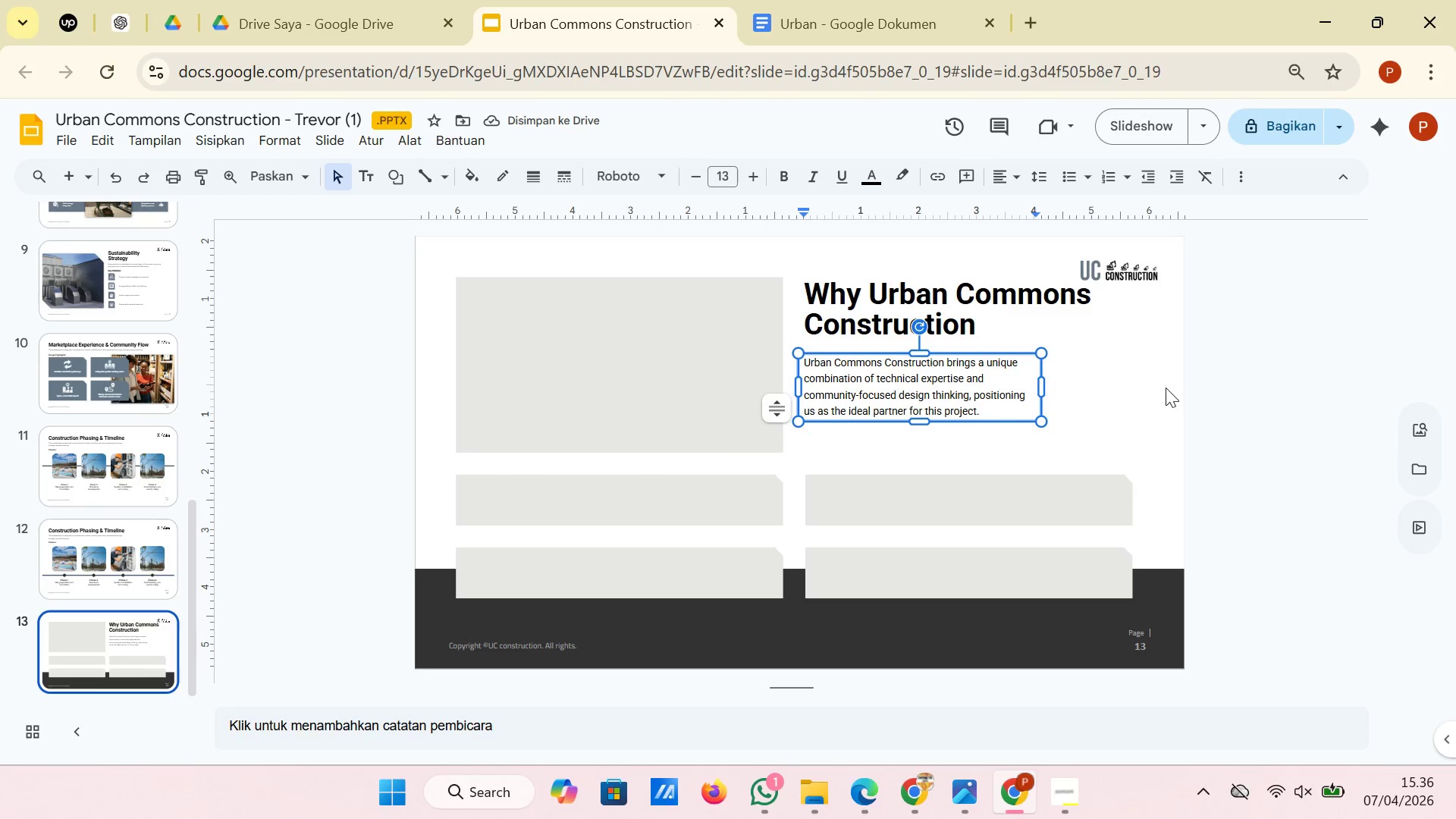 
left_click([1166, 388])
 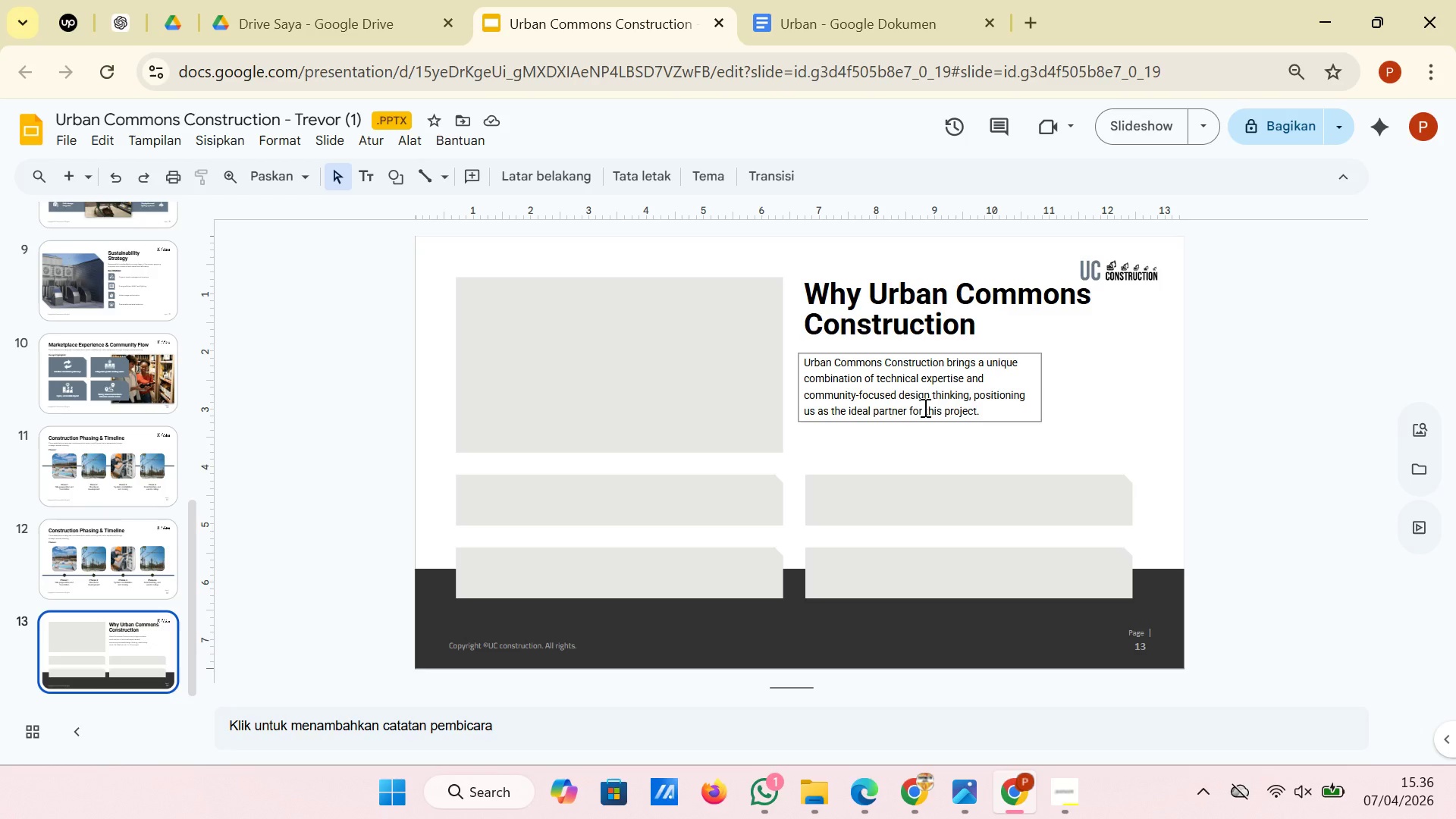 
wait(11.47)
 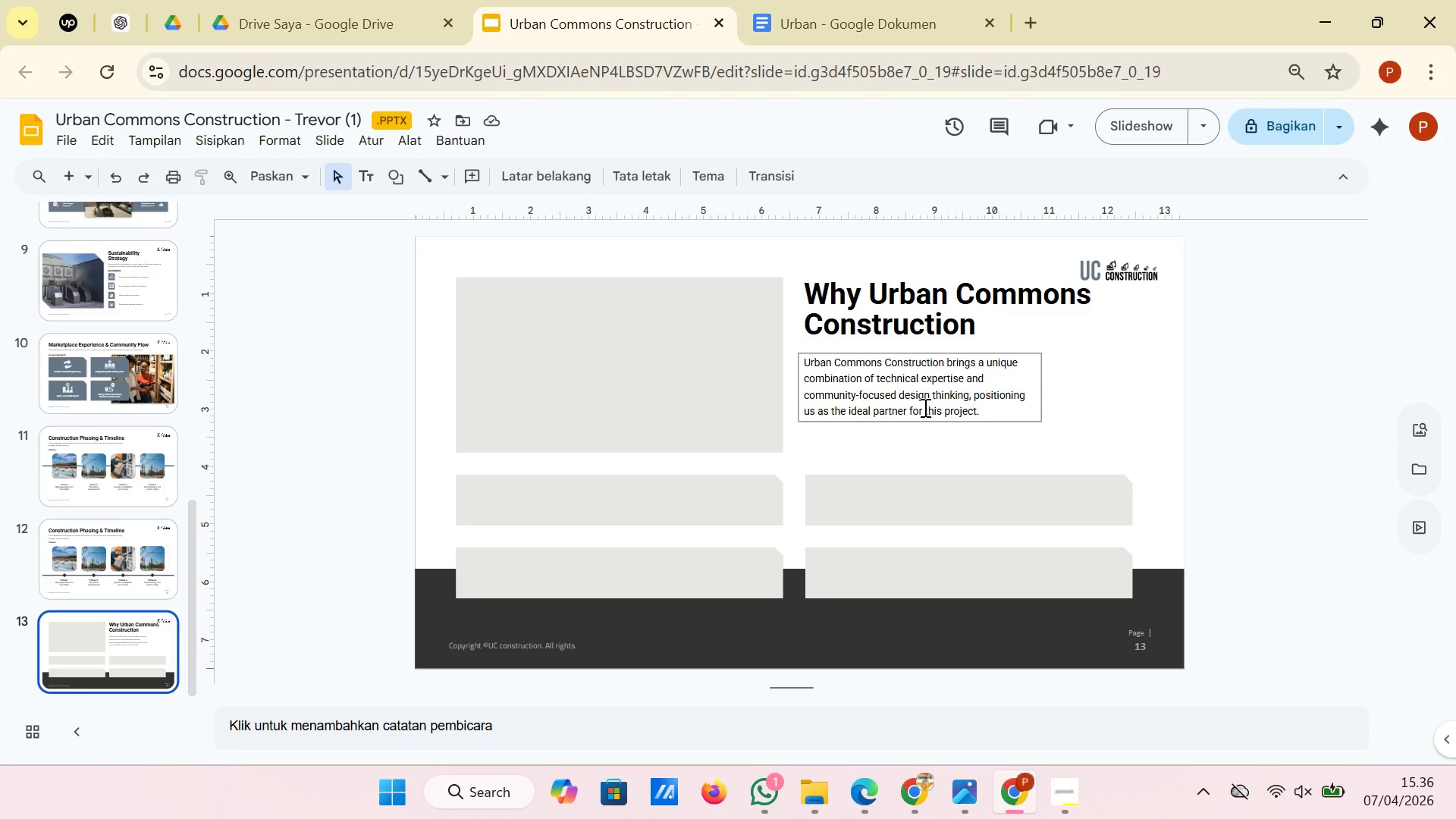 
left_click([999, 421])
 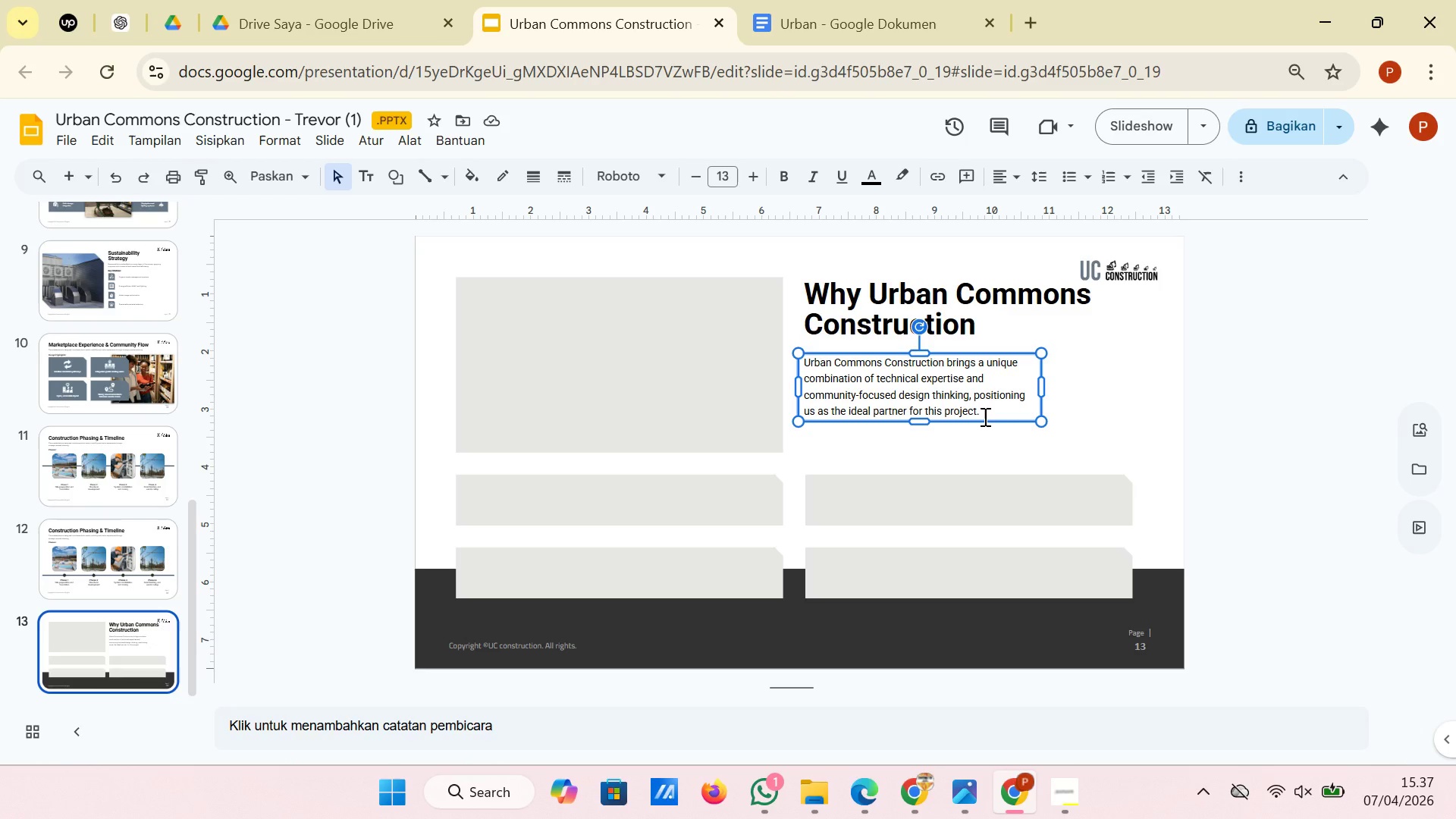 
left_click([705, 365])
 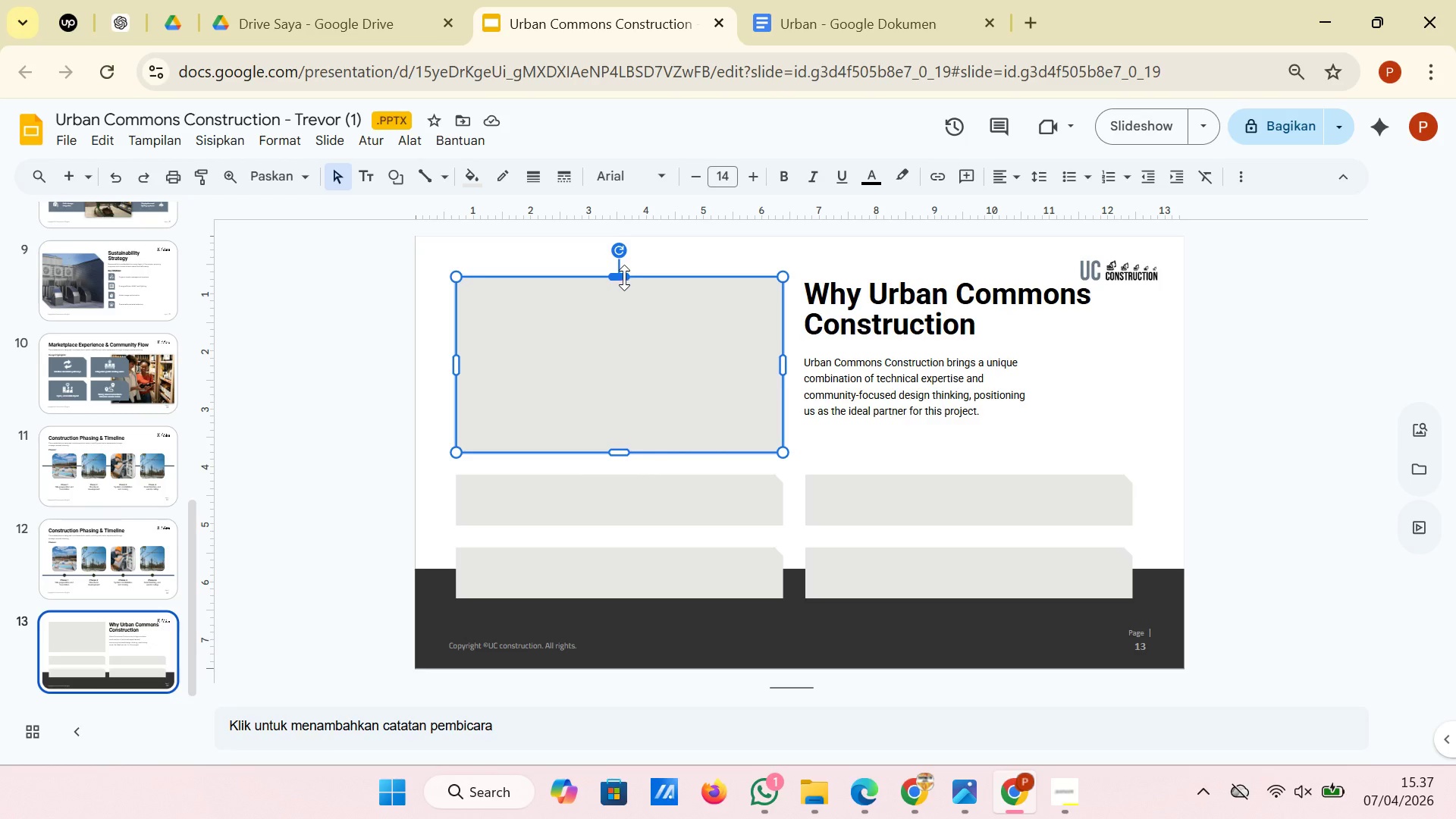 
left_click_drag(start_coordinate=[621, 278], to_coordinate=[621, 282])
 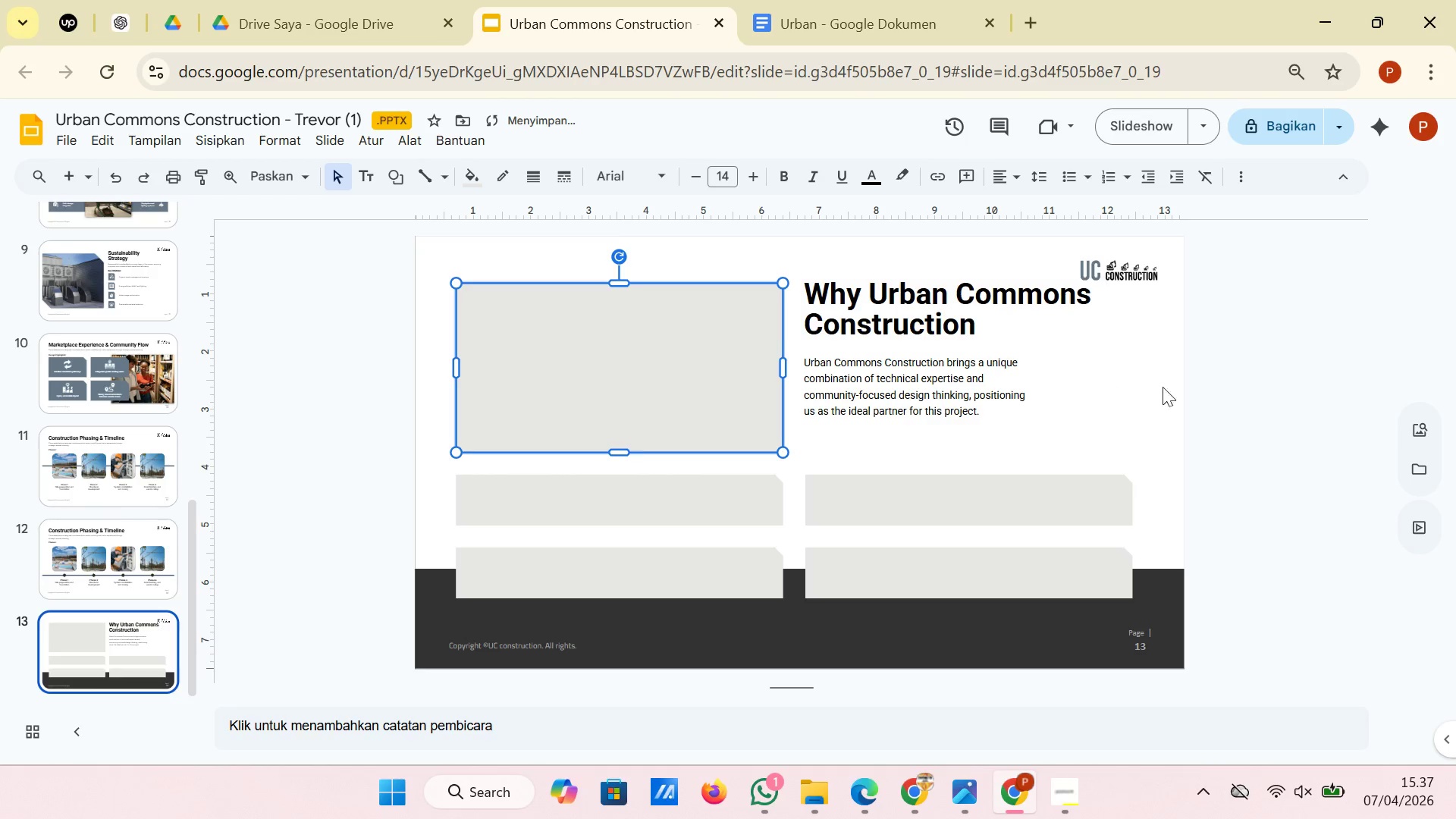 
left_click([1199, 384])
 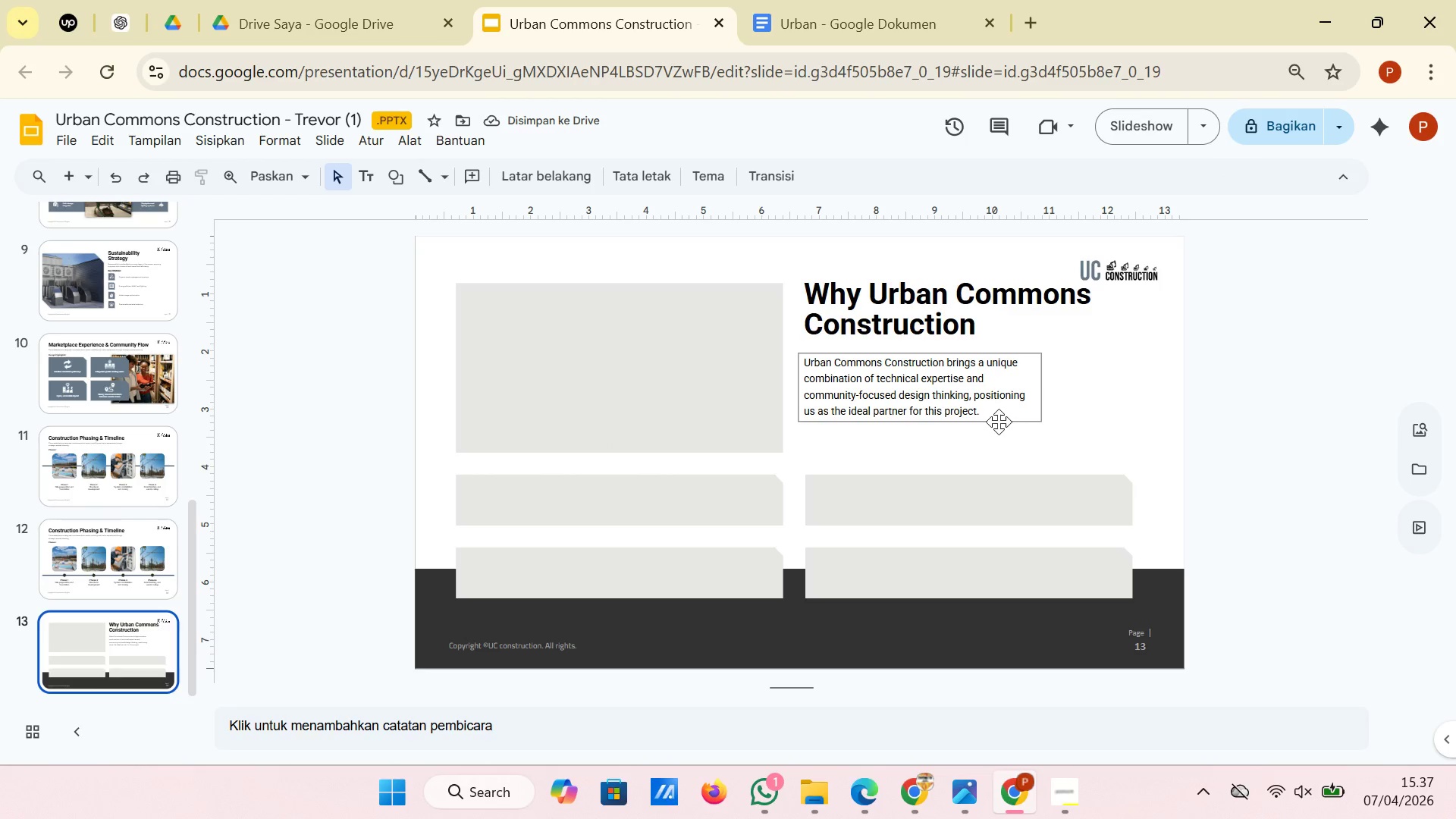 
left_click([999, 422])
 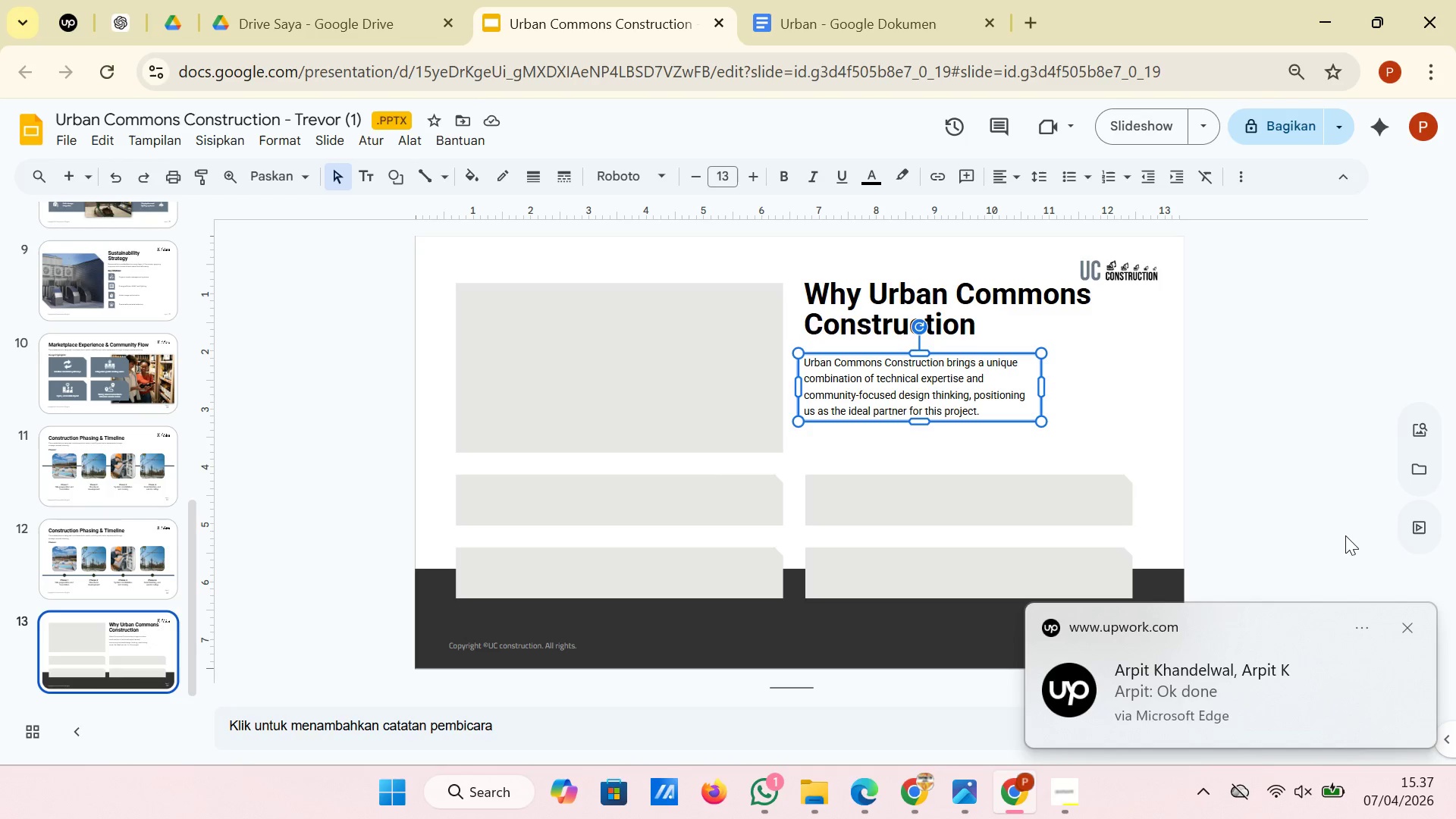 
wait(6.97)
 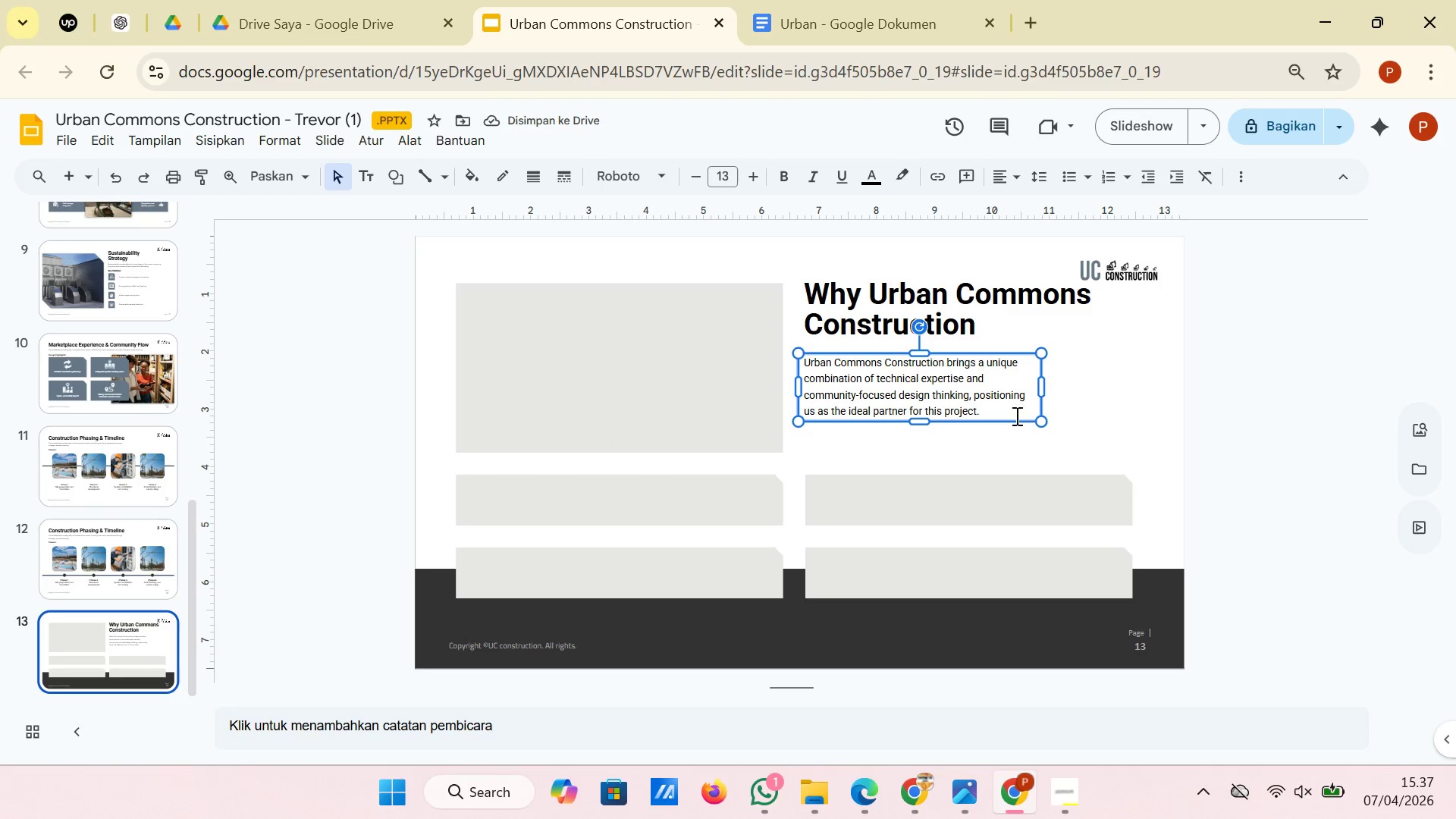 
left_click([1408, 628])
 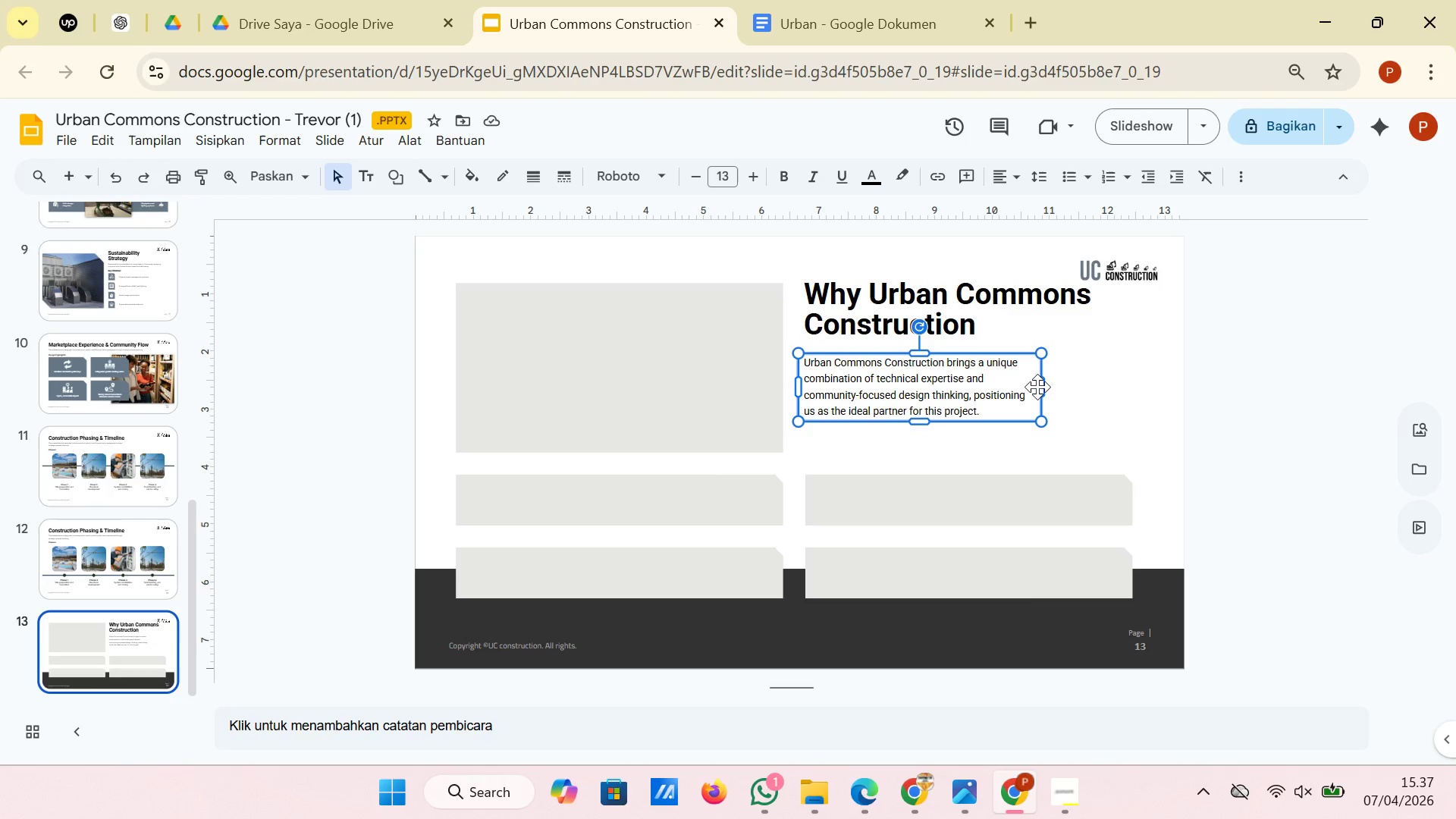 
left_click_drag(start_coordinate=[1043, 387], to_coordinate=[1251, 384])
 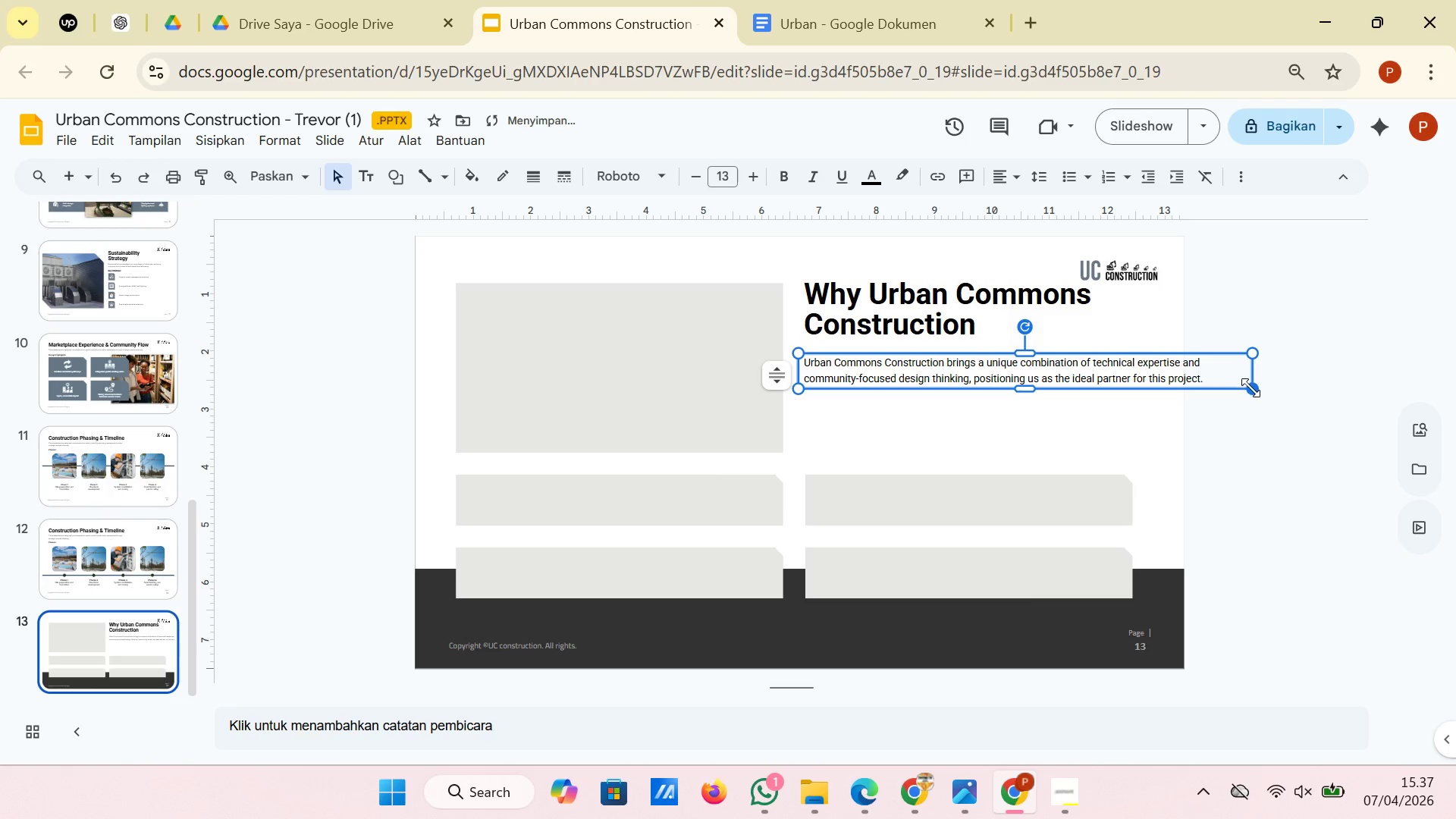 
left_click_drag(start_coordinate=[1250, 388], to_coordinate=[1112, 415])
 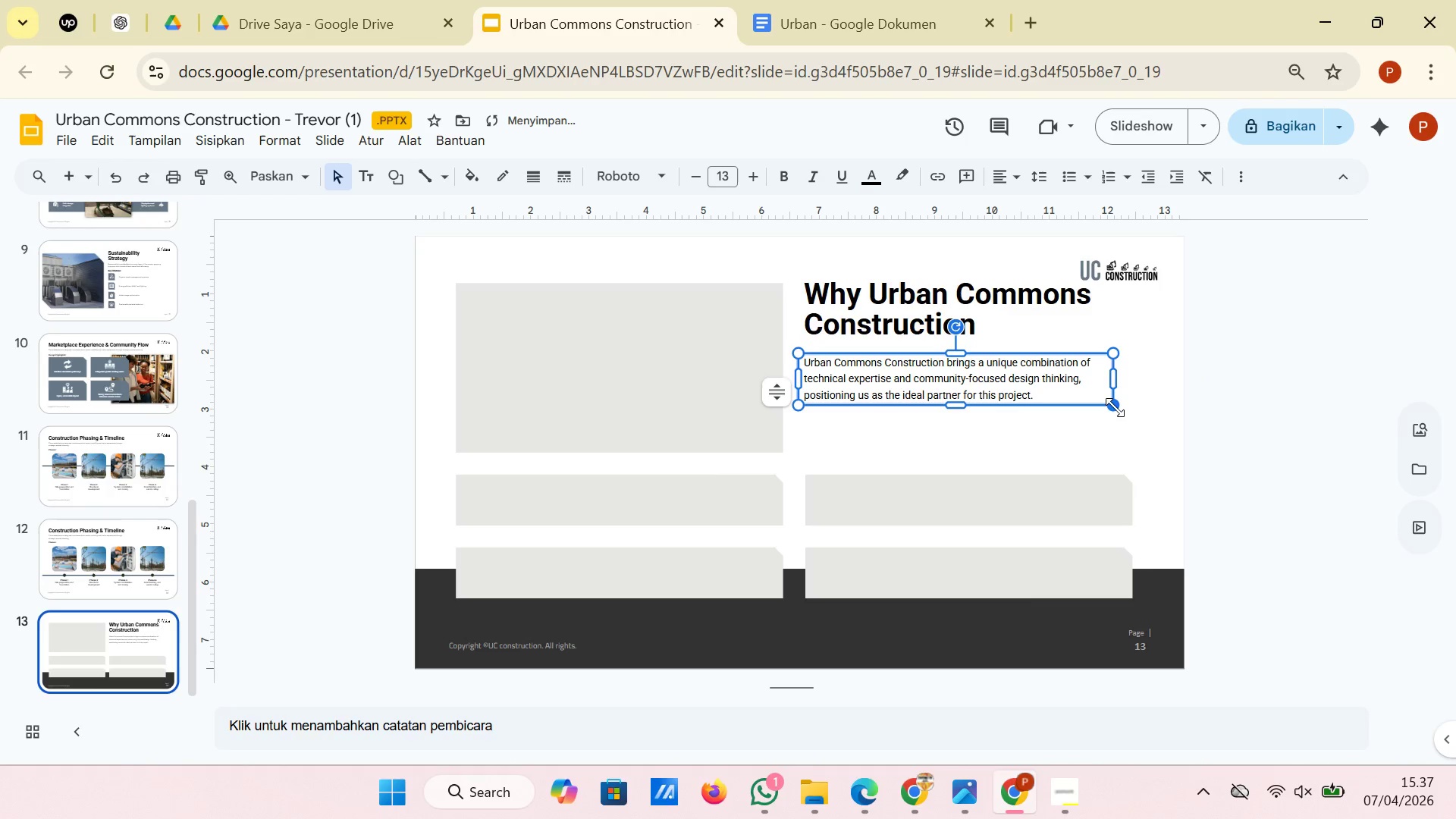 
left_click_drag(start_coordinate=[1115, 407], to_coordinate=[1124, 431])
 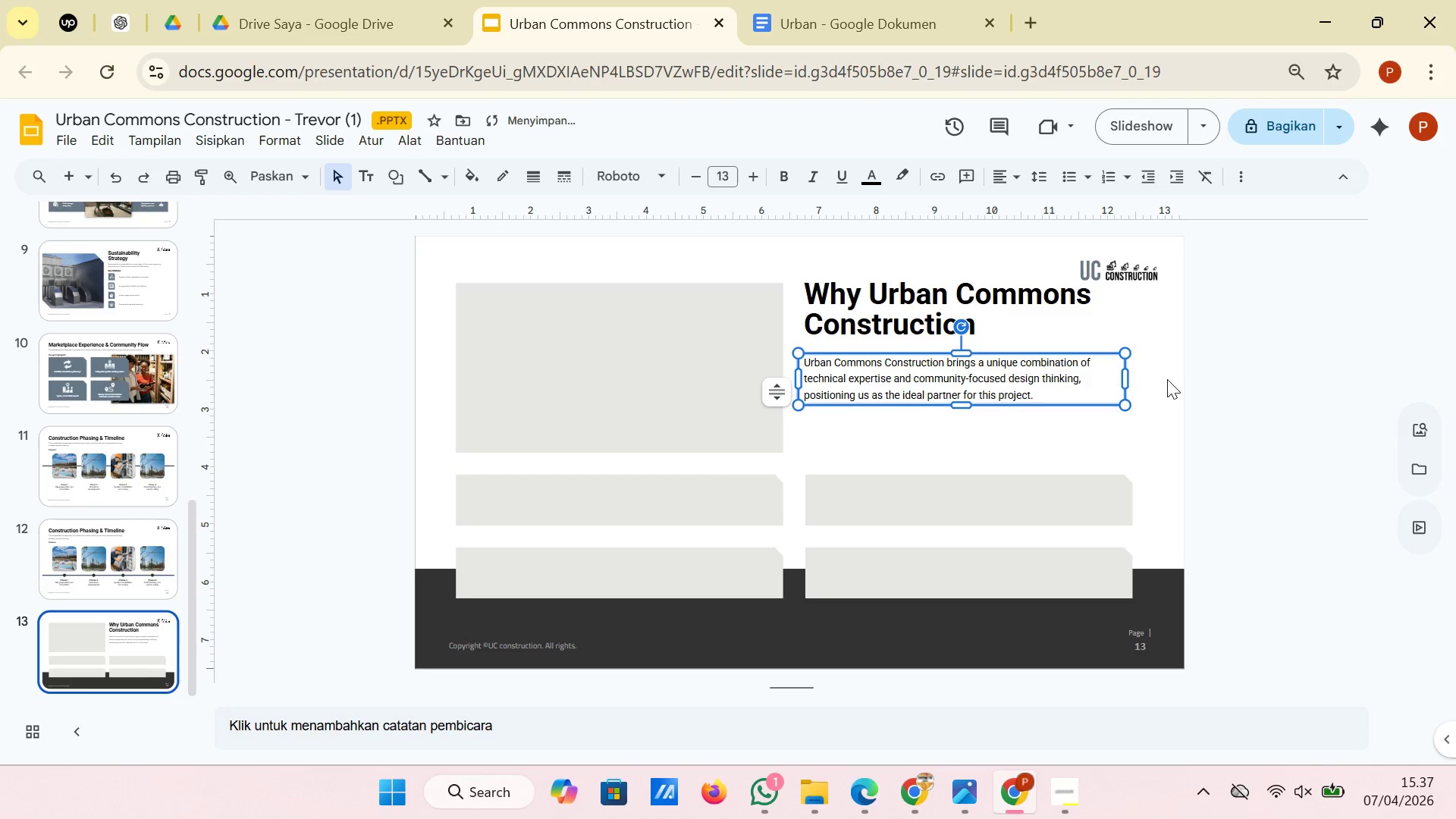 
left_click([1168, 379])
 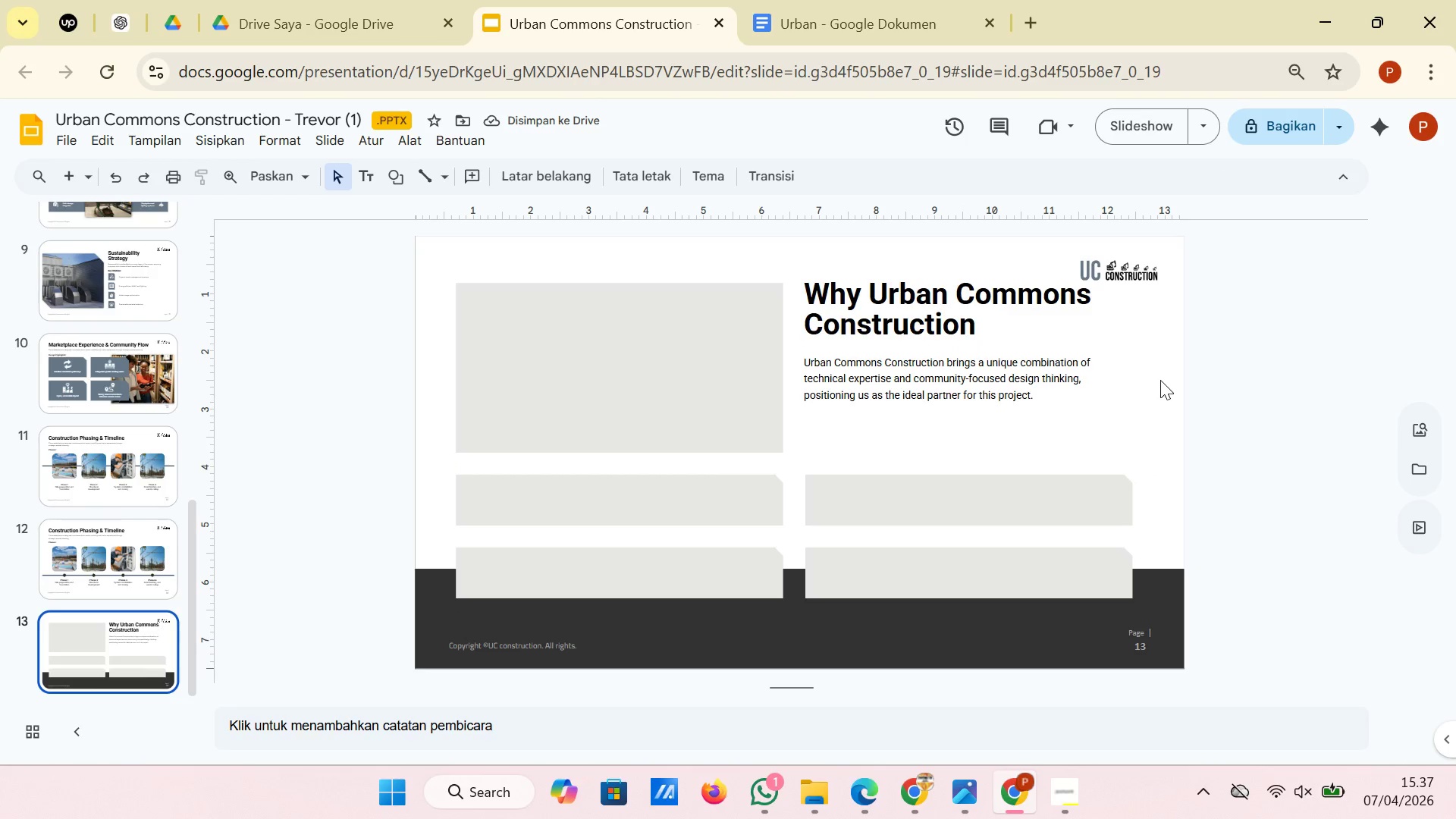 
left_click([1072, 396])
 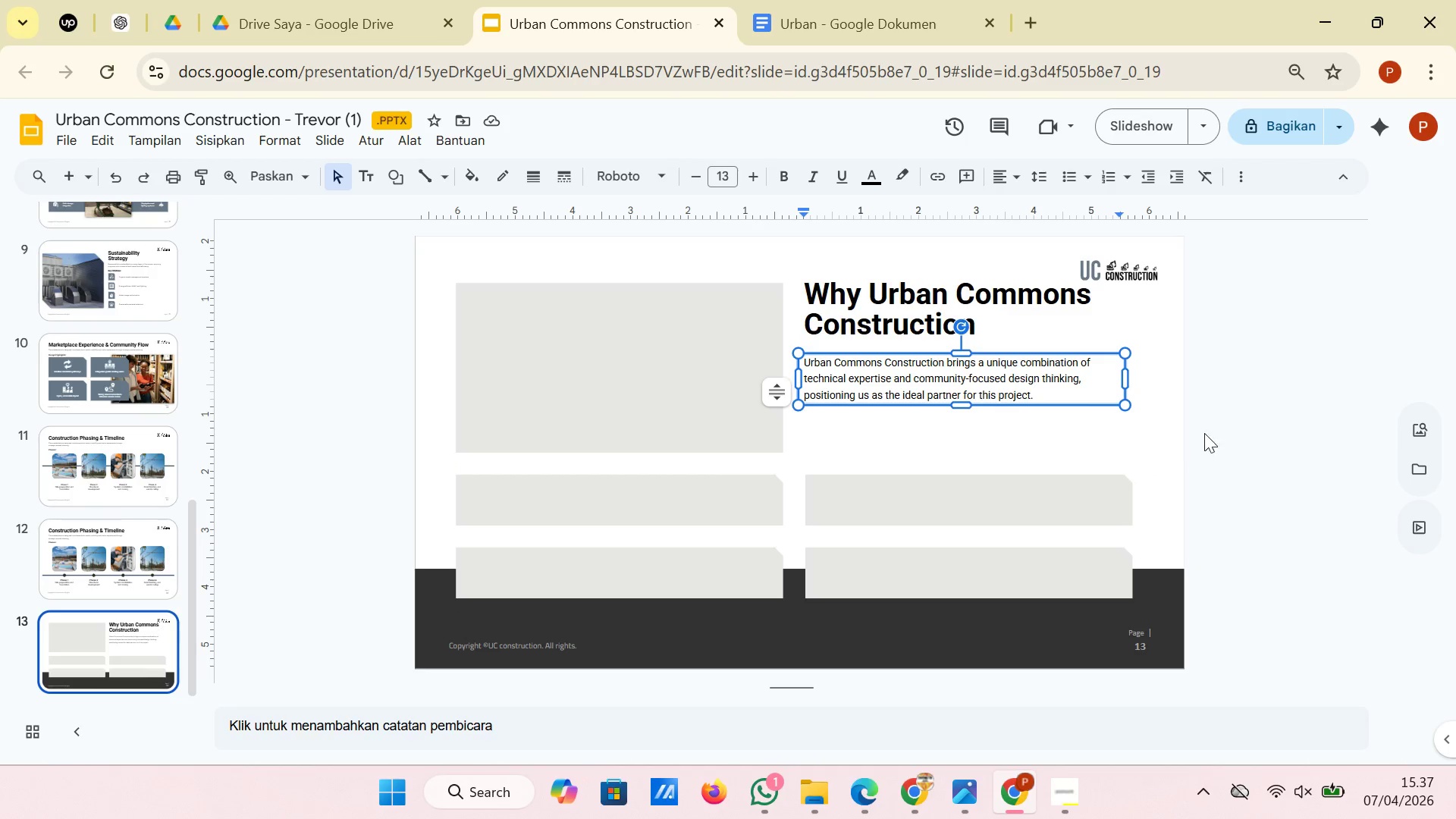 
left_click([1247, 422])
 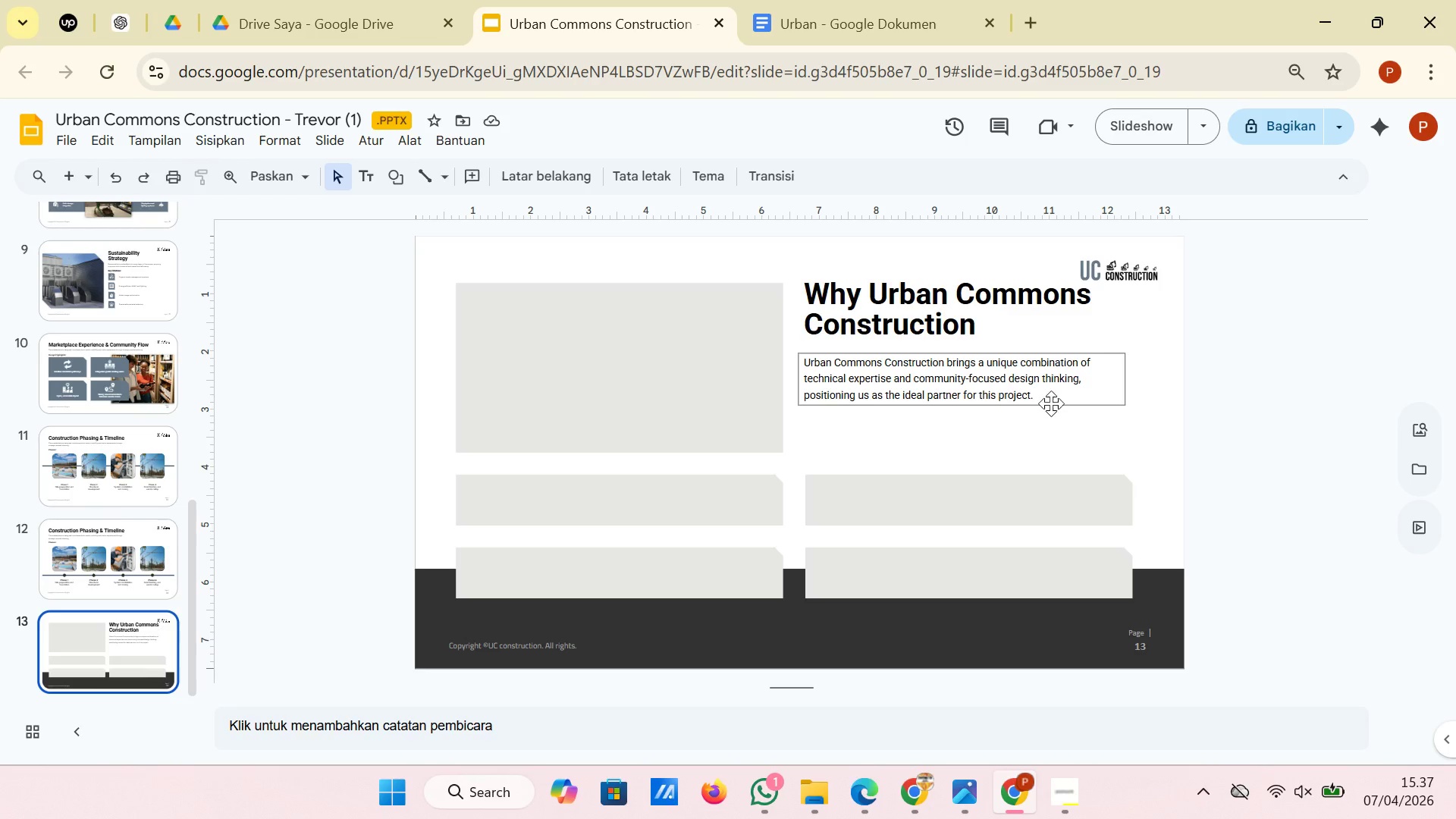 
wait(8.58)
 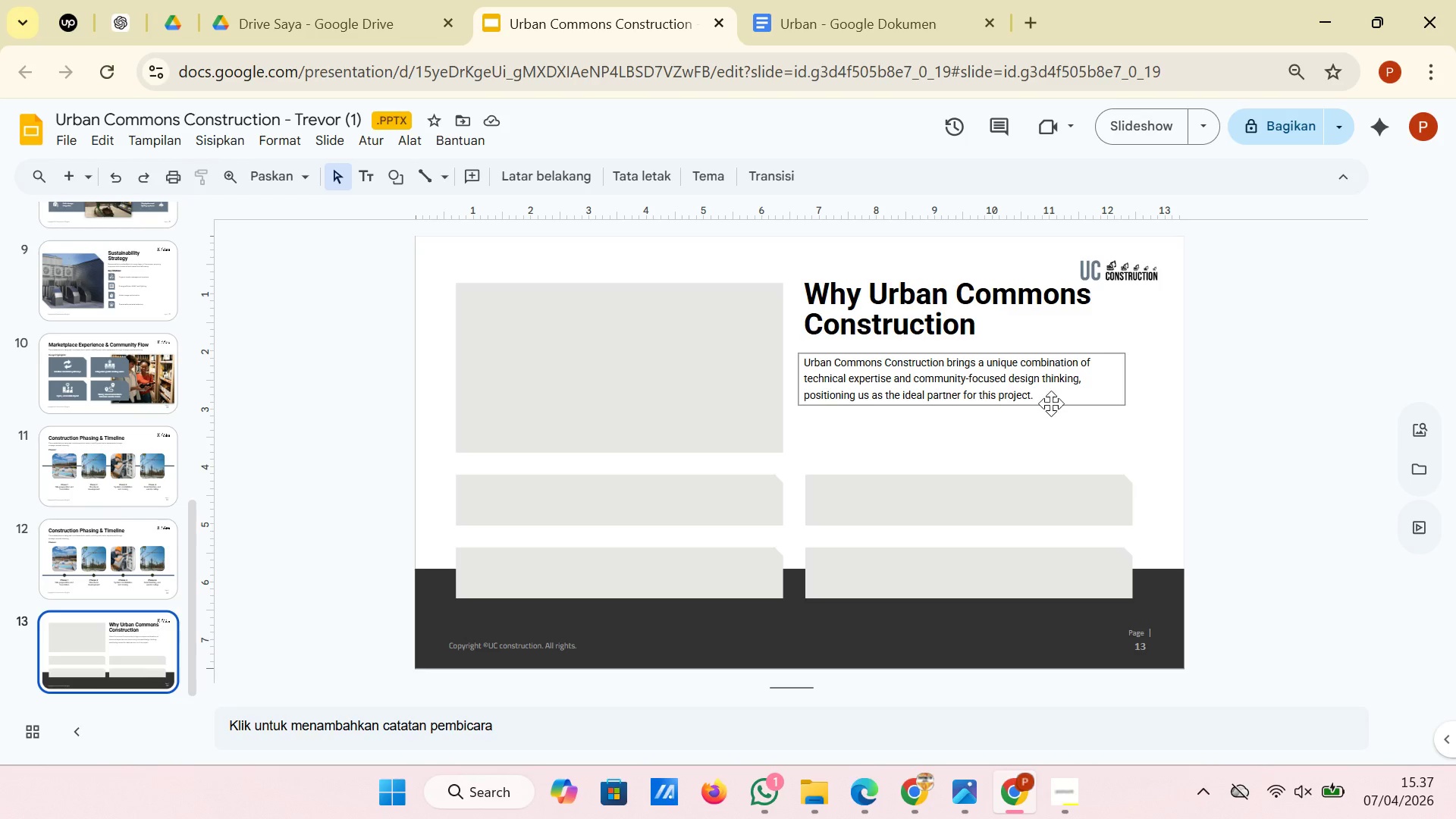 
left_click([1175, 367])
 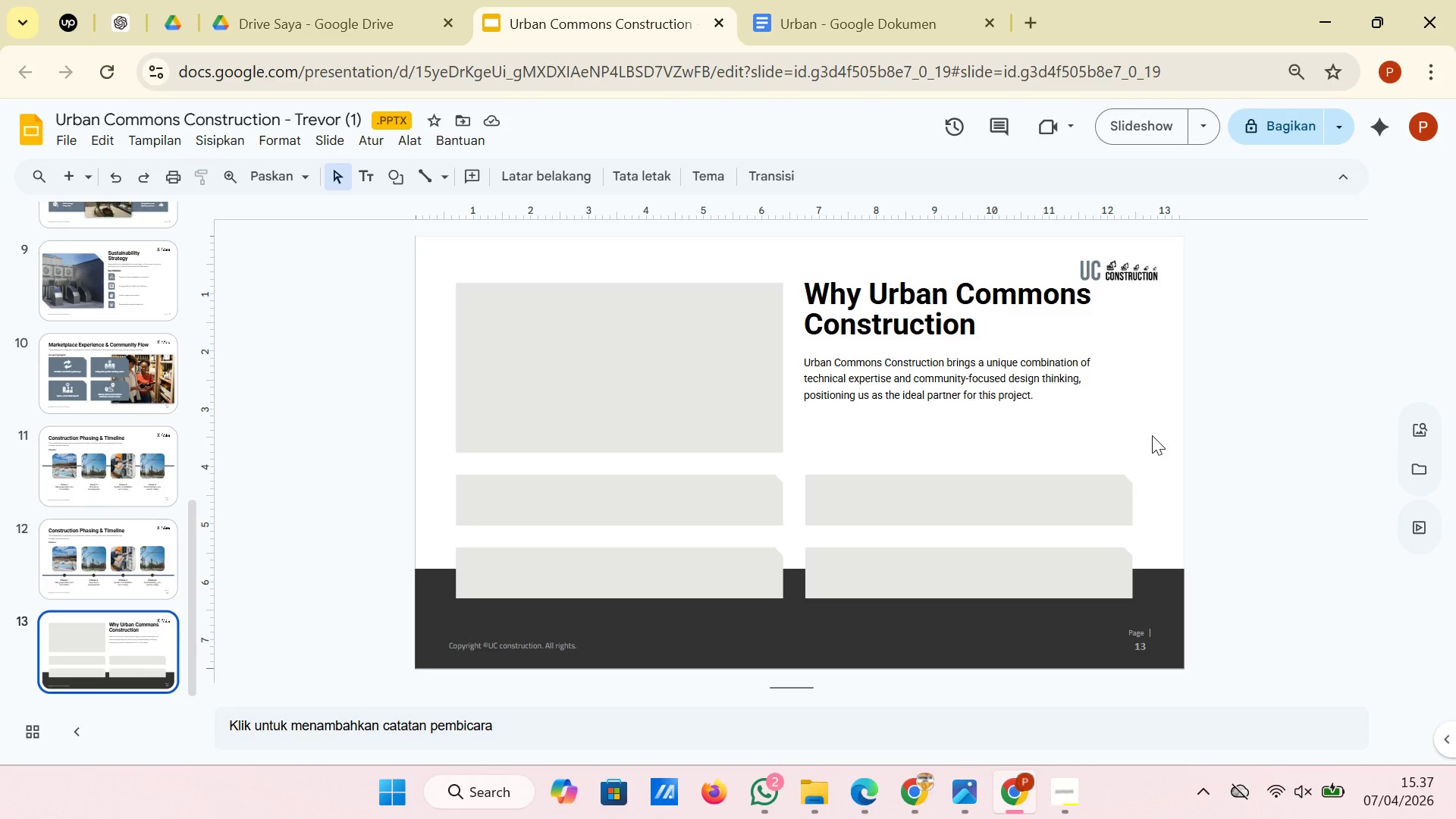 
wait(11.0)
 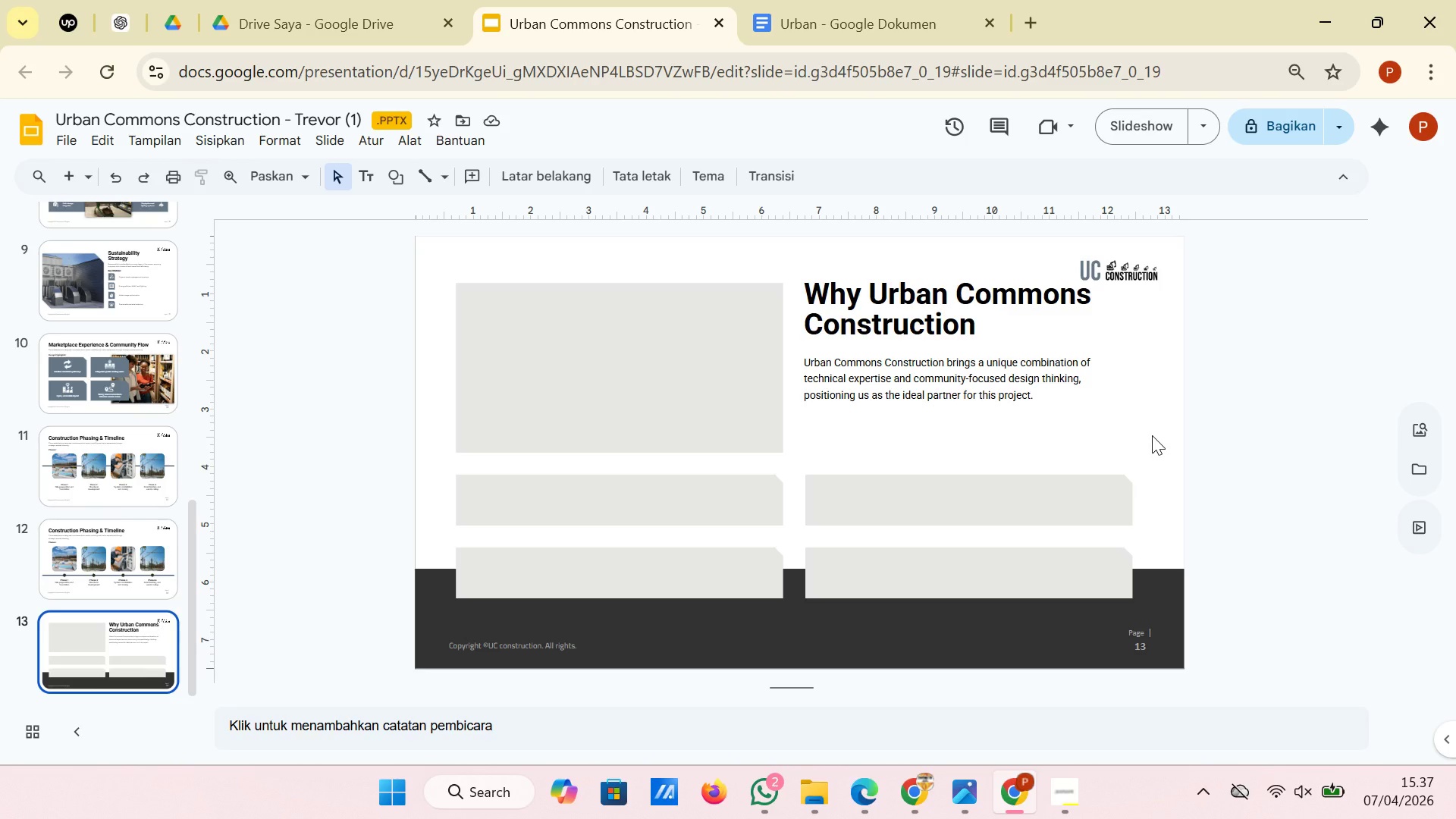 
left_click([1408, 510])
 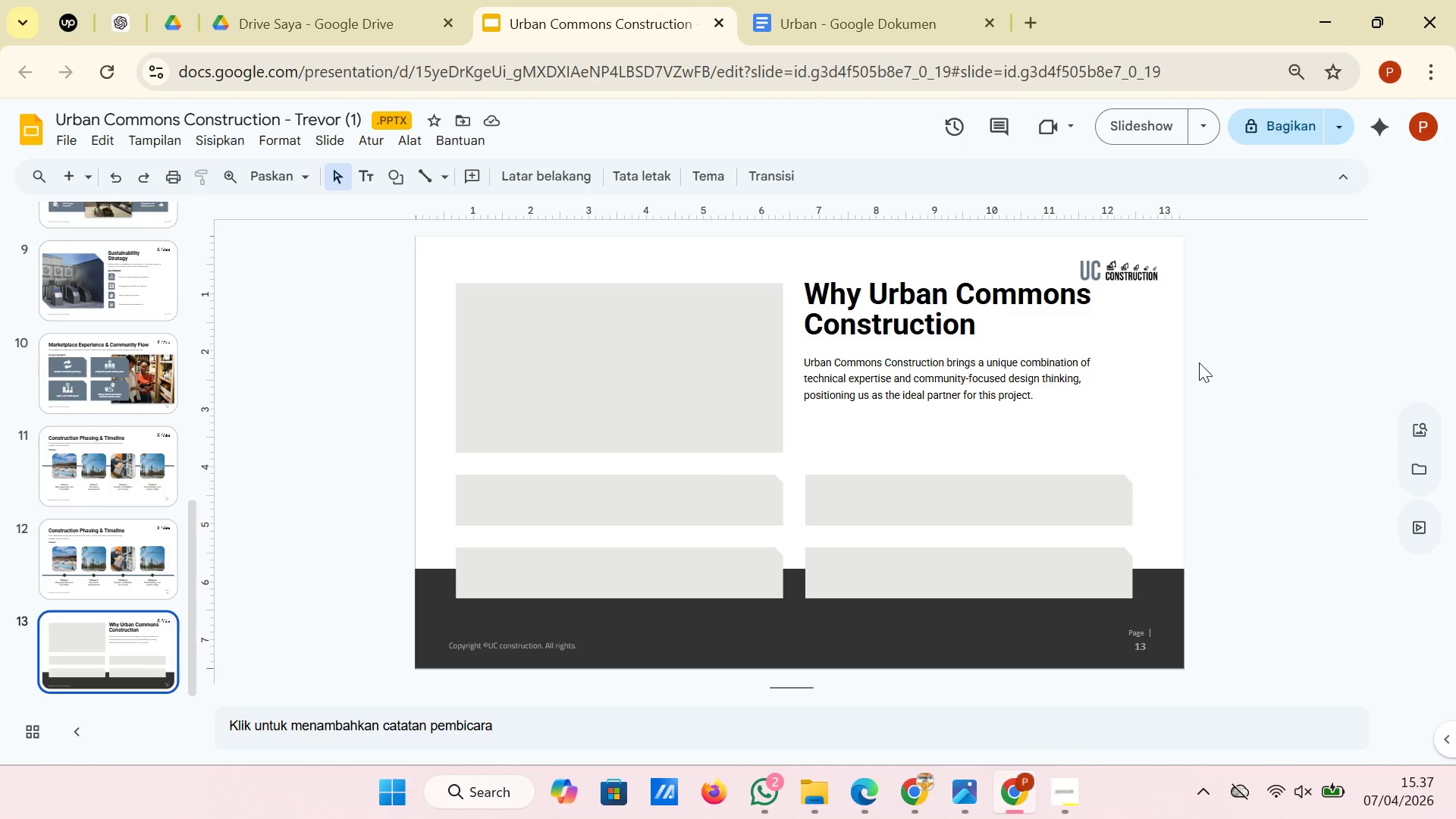 
wait(7.3)
 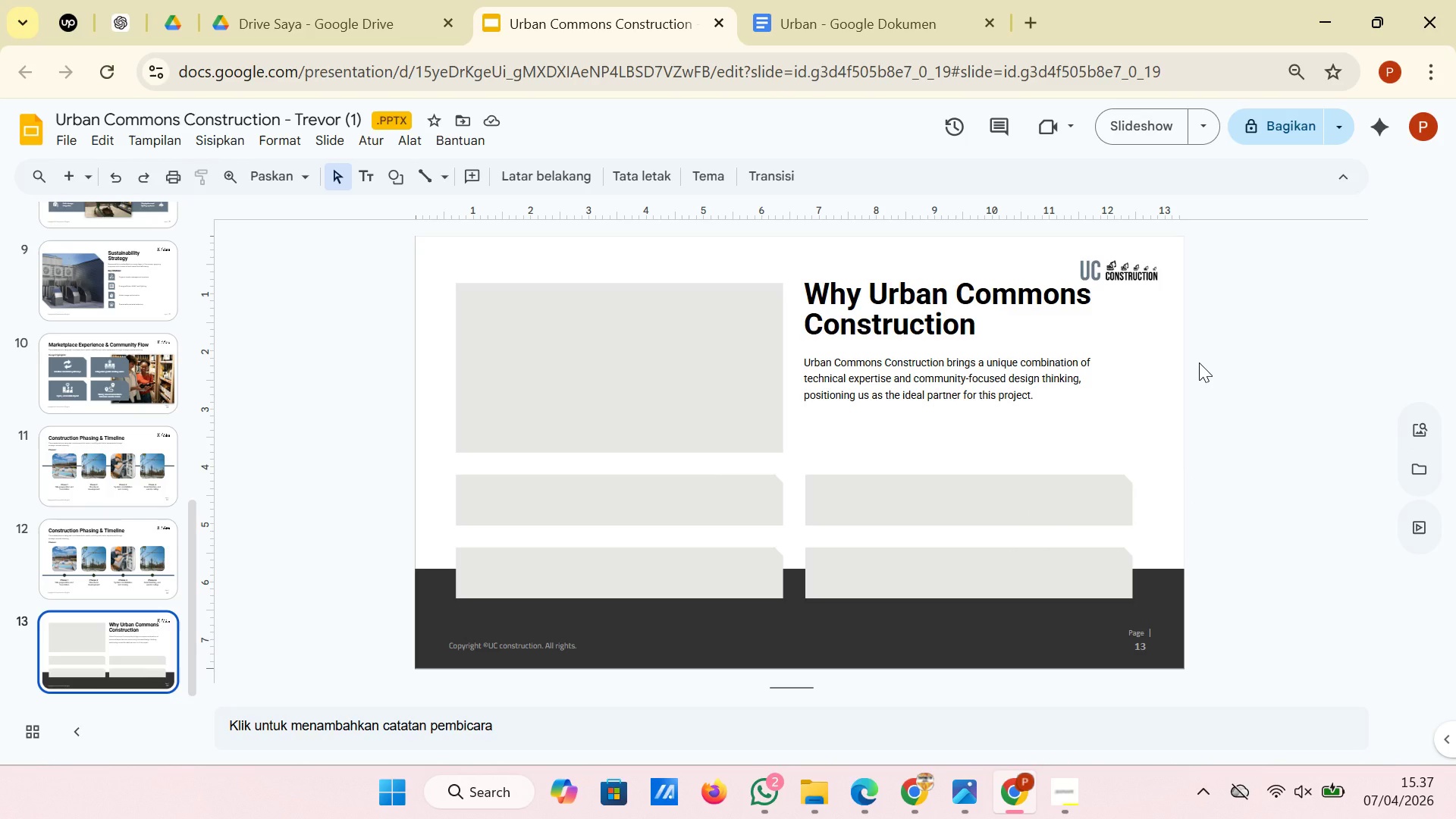 
left_click([1147, 422])
 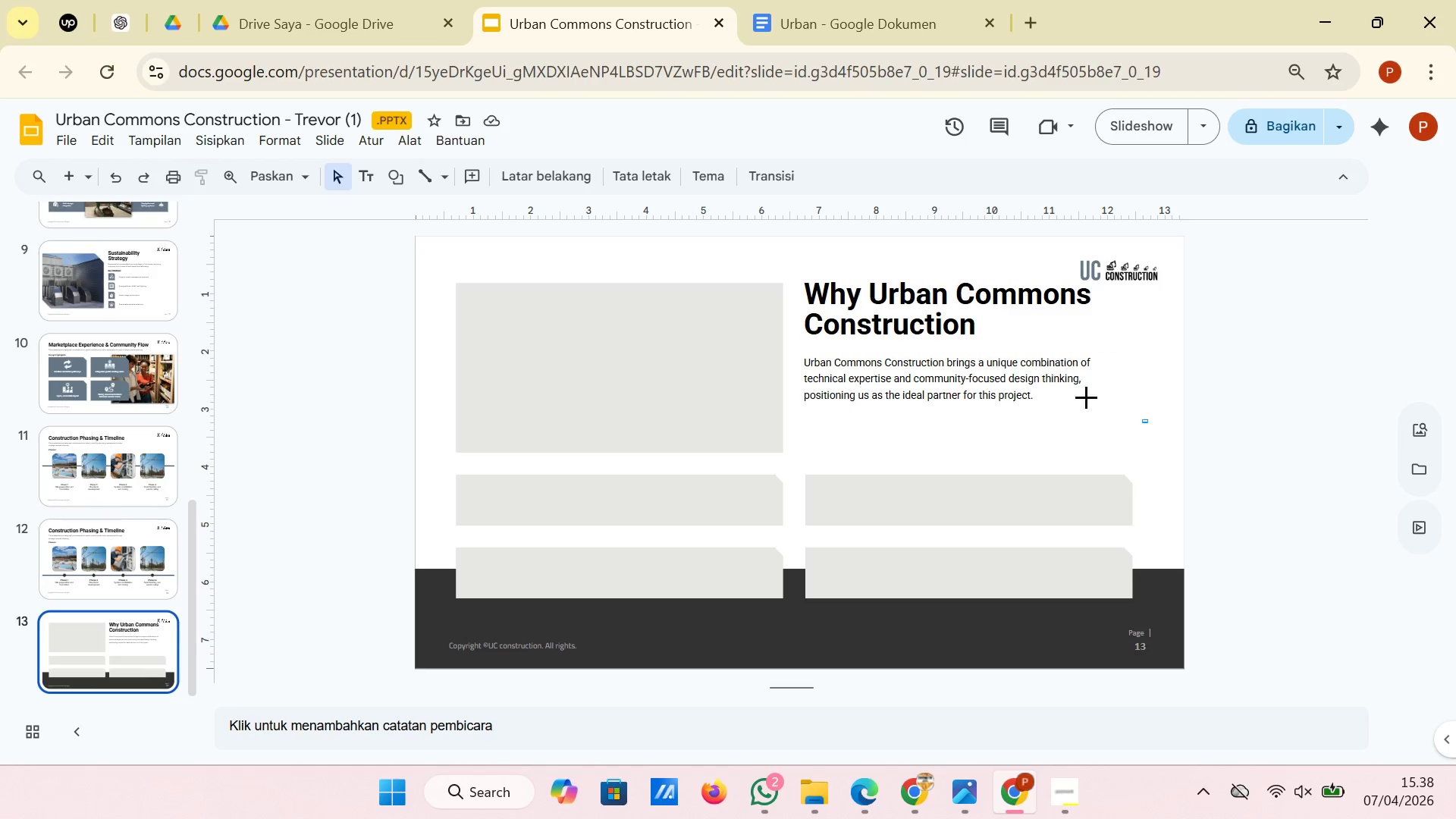 
left_click_drag(start_coordinate=[1147, 422], to_coordinate=[837, 273])
 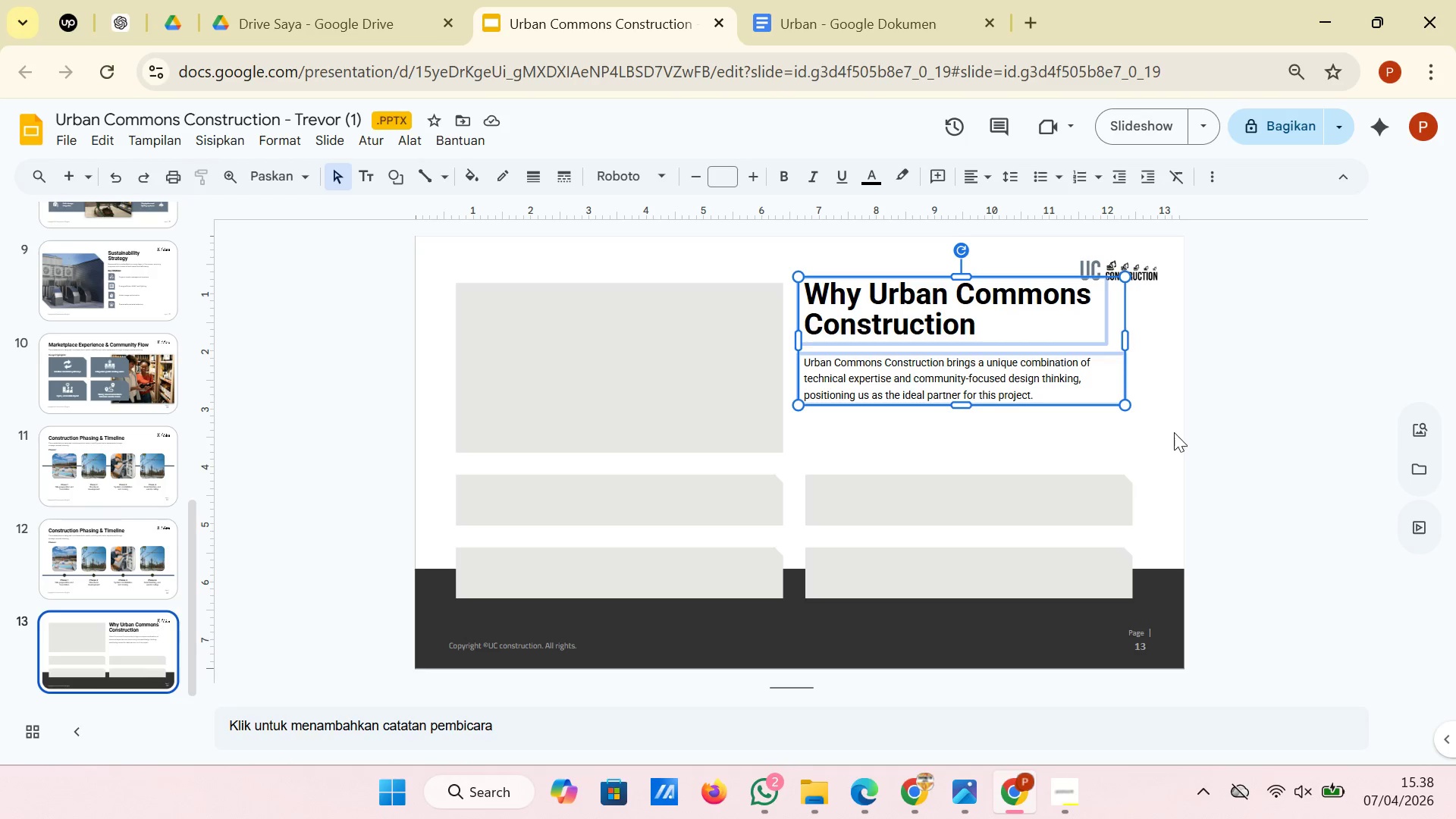 
left_click([1177, 427])
 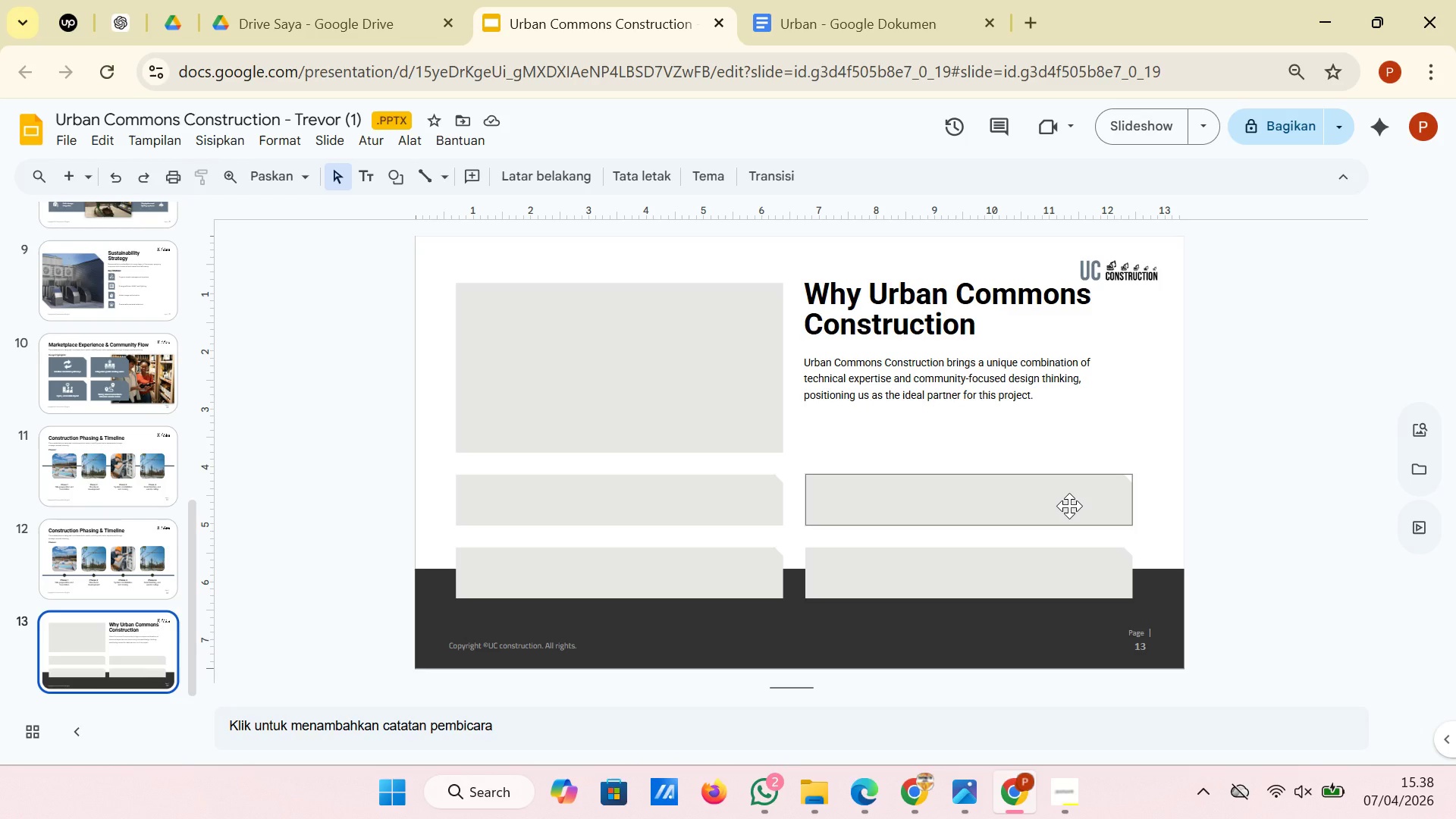 
wait(26.12)
 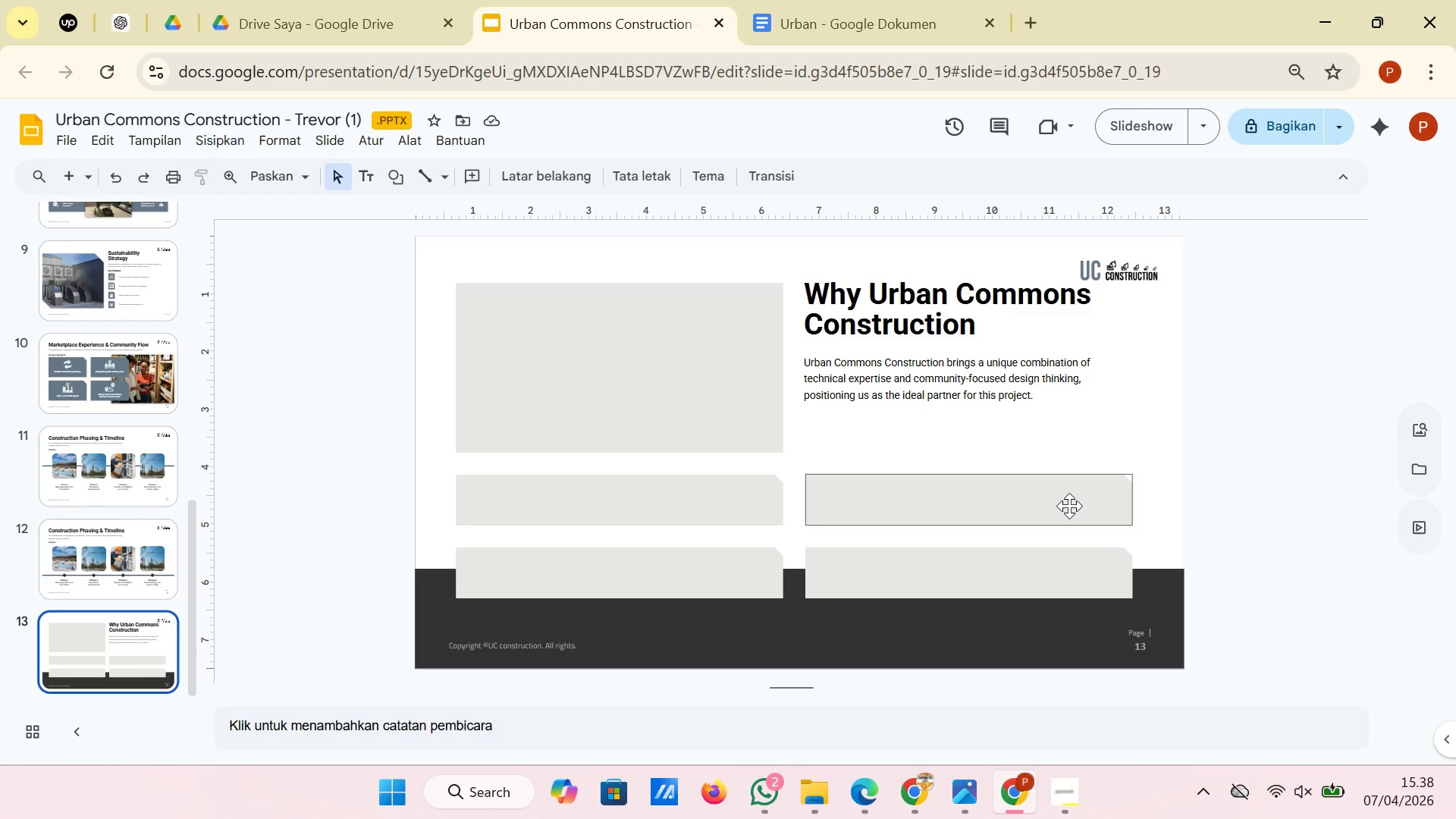 
left_click([1027, 30])
 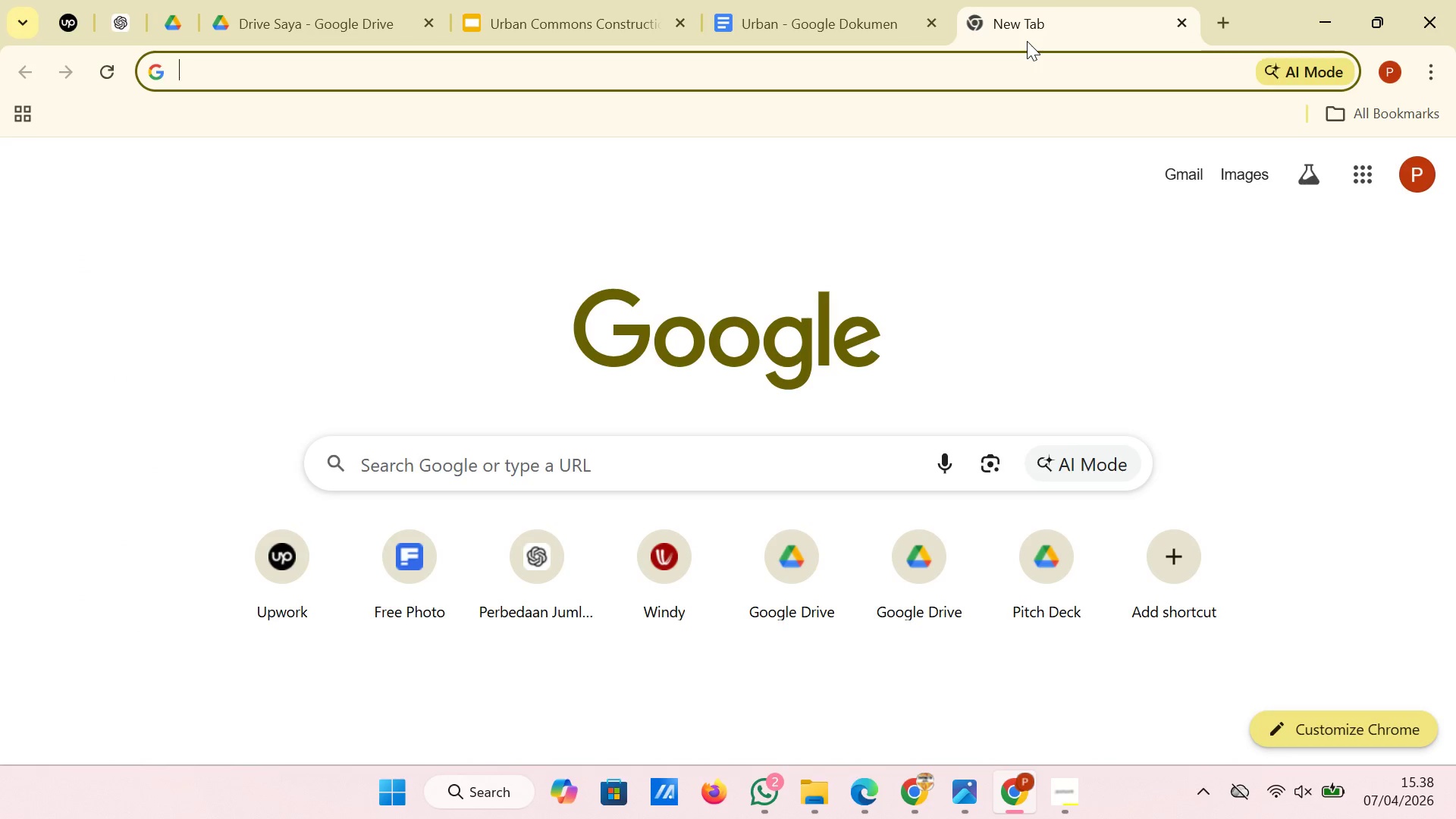 
type(free)
 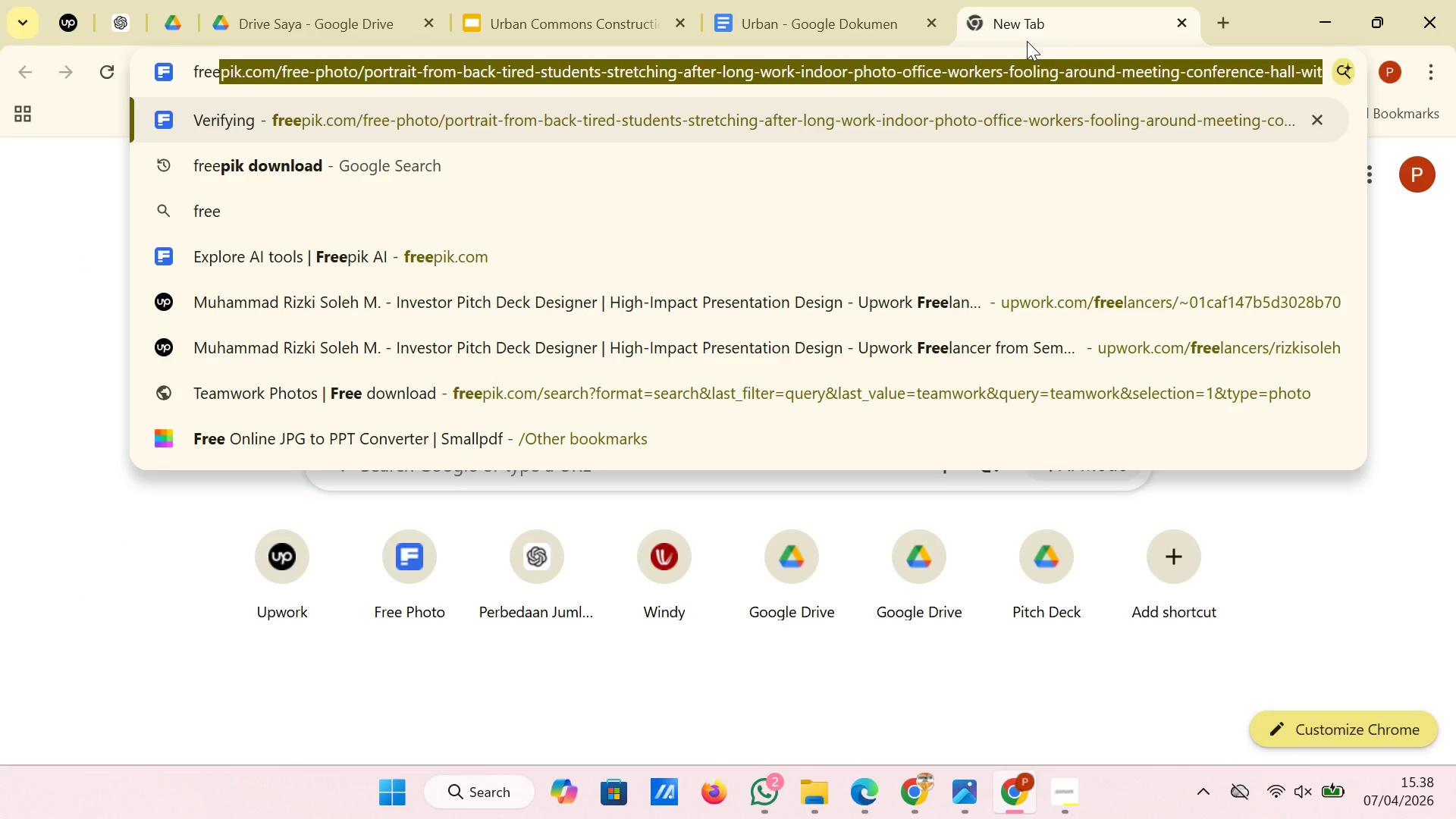 
key(Enter)
 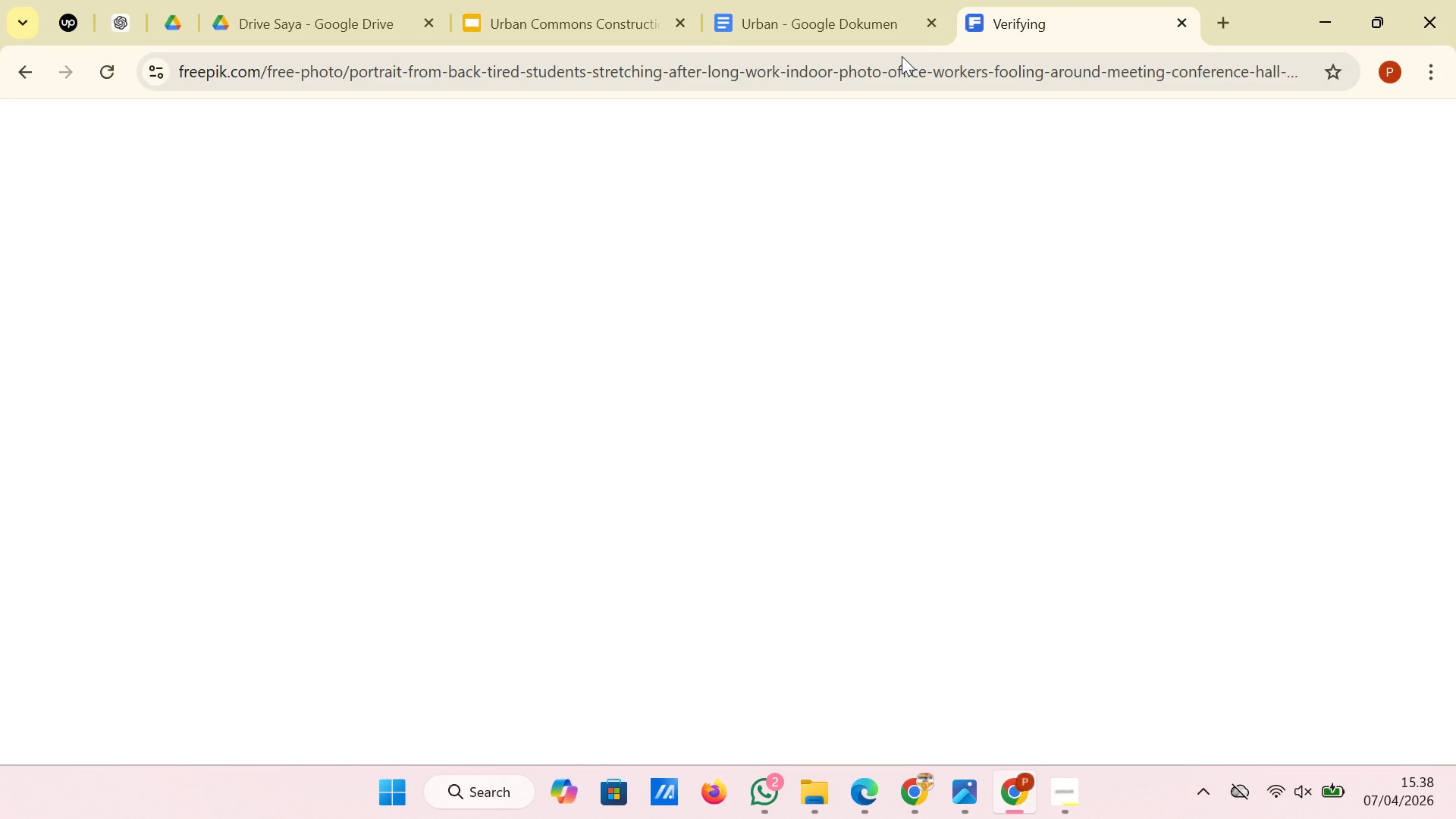 
wait(5.36)
 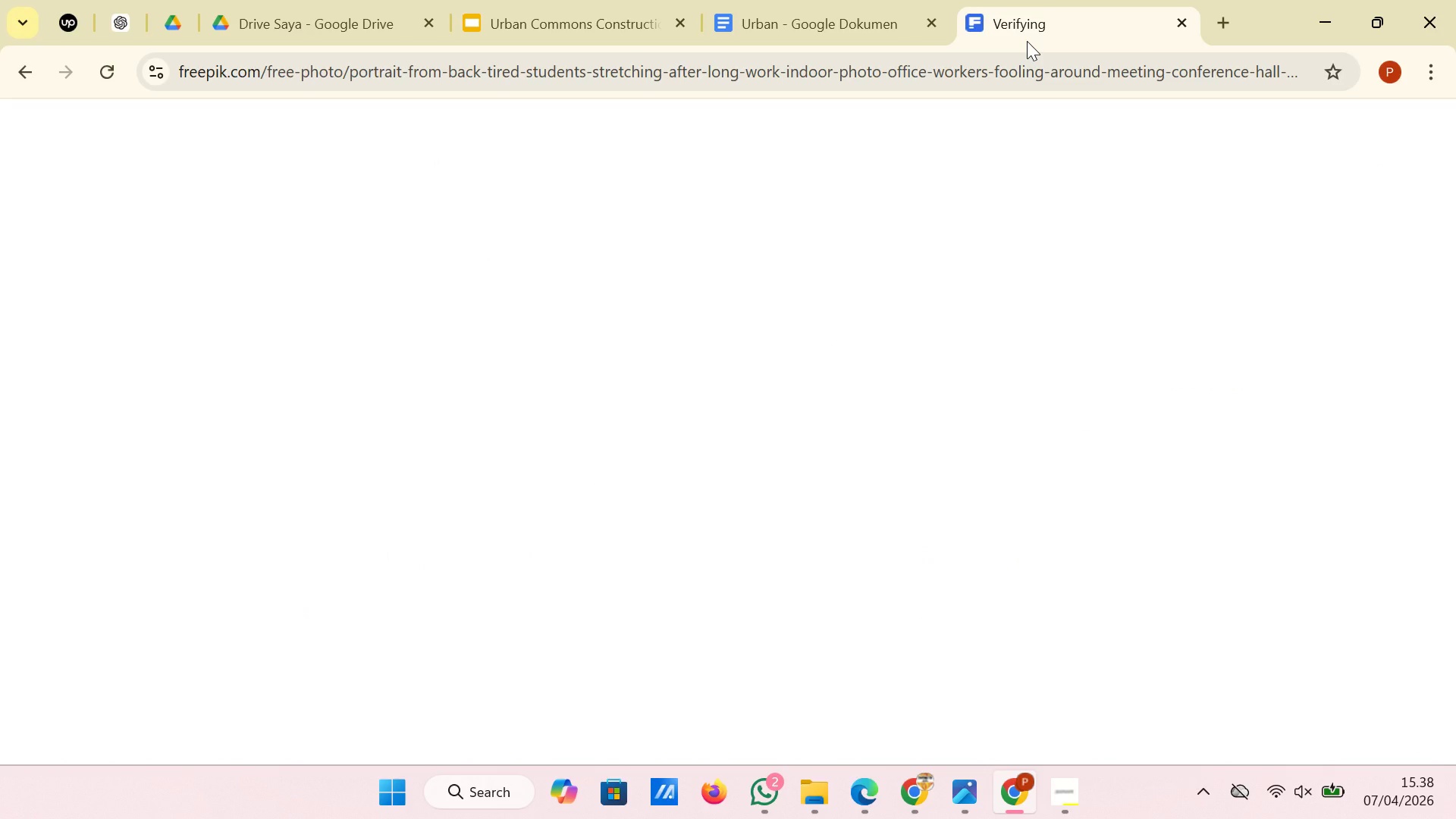 
left_click([959, 82])
 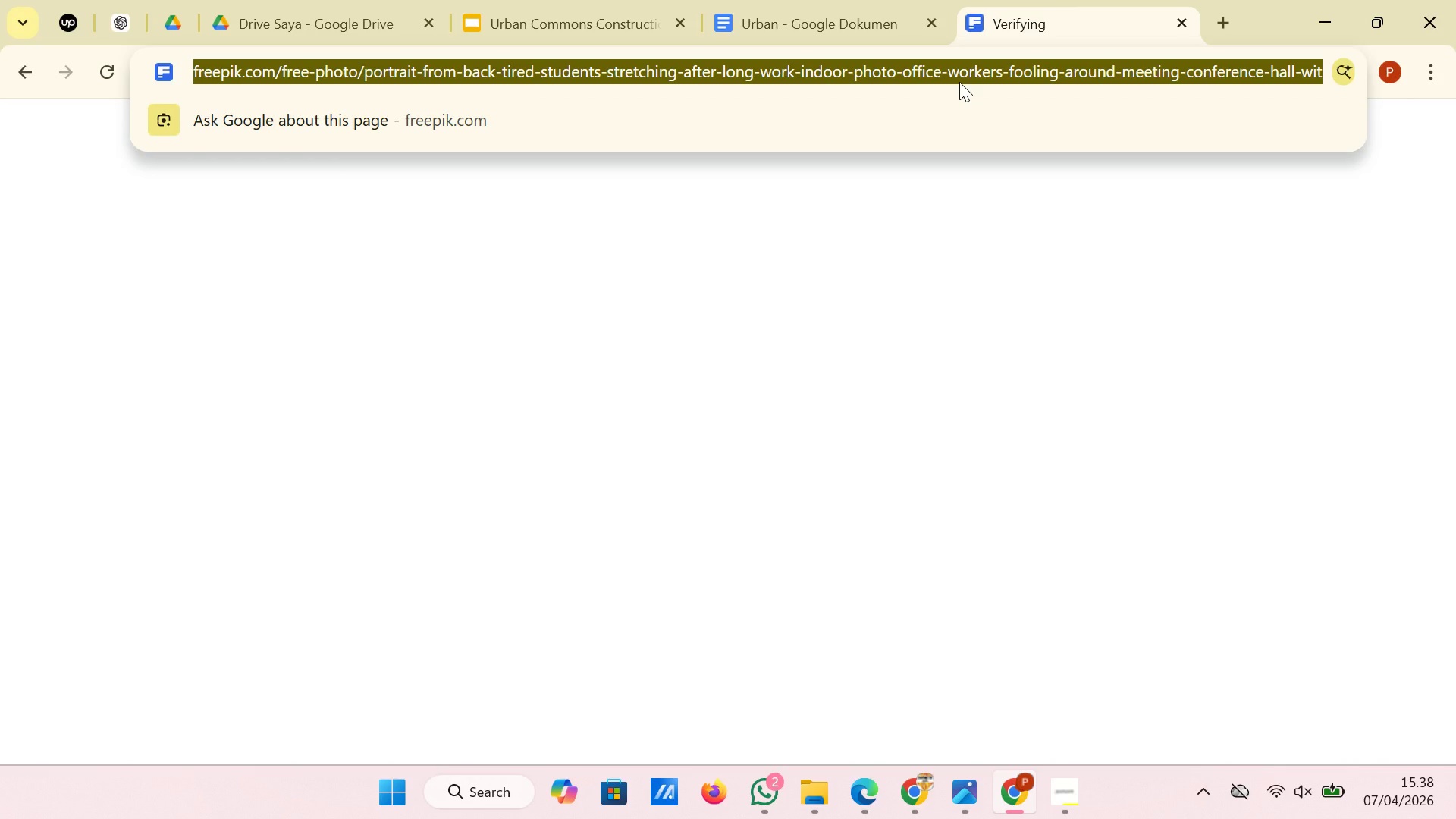 
type(free)
 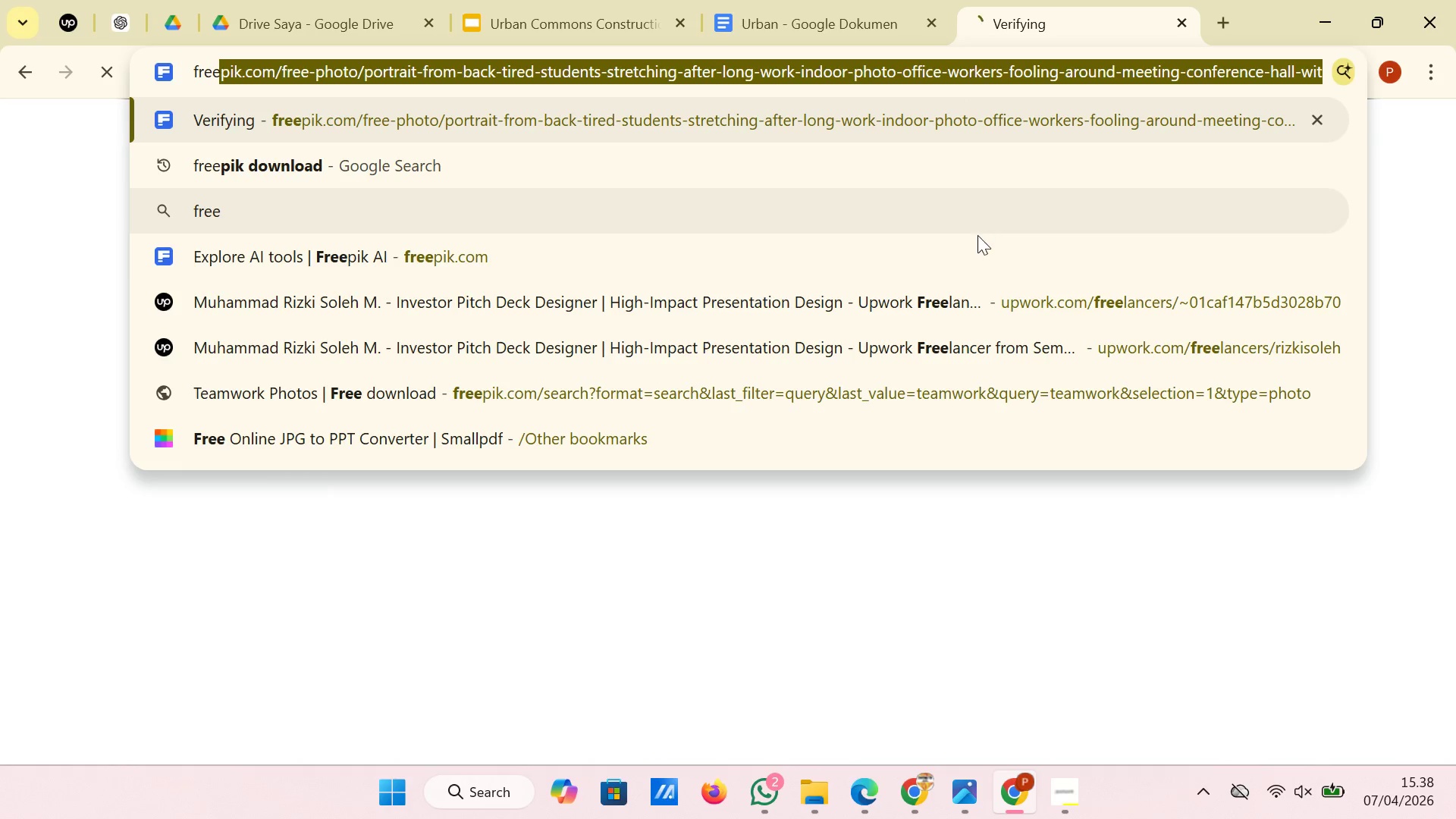 
left_click([977, 248])
 